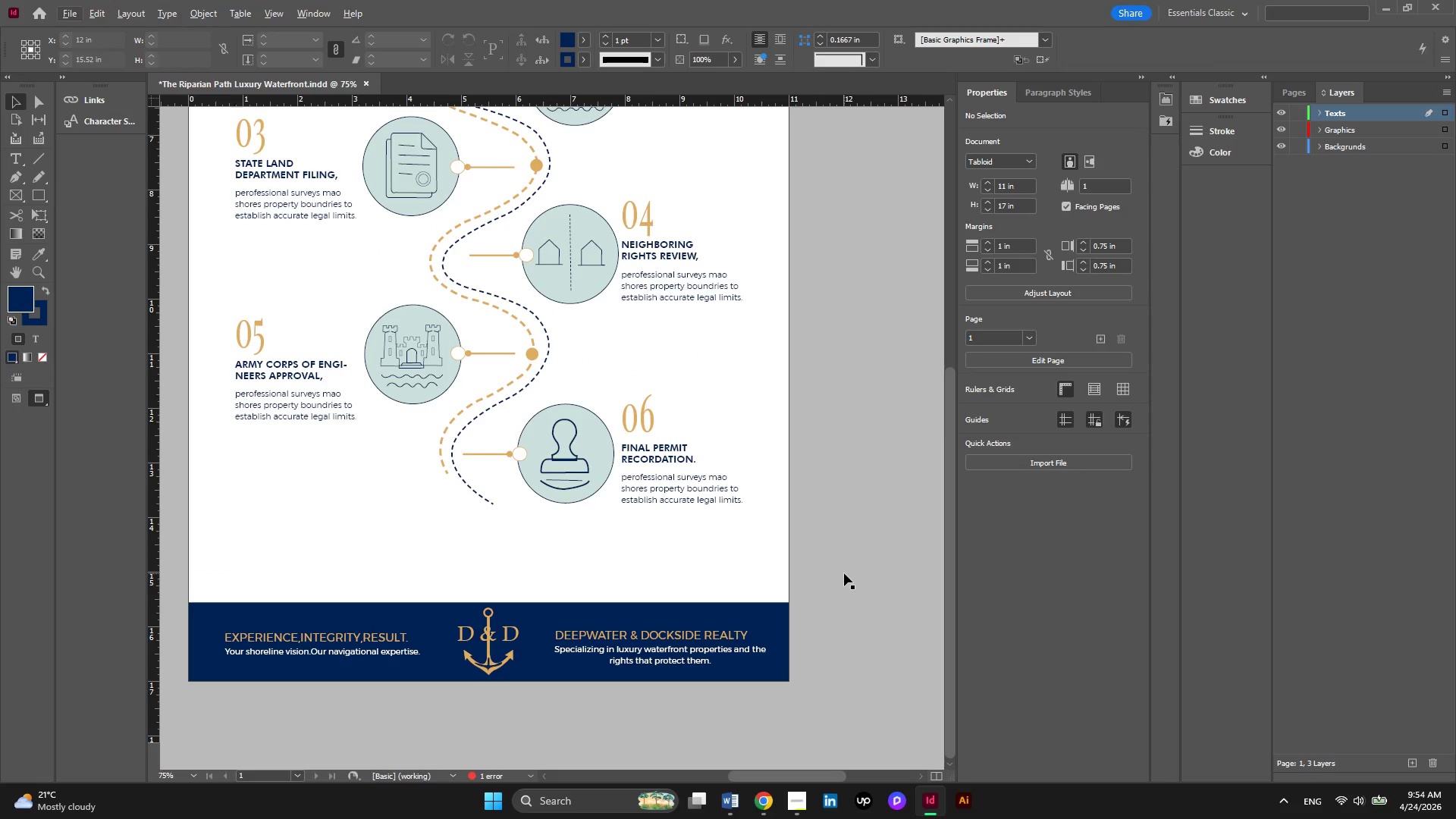 
hold_key(key=AltLeft, duration=0.33)
 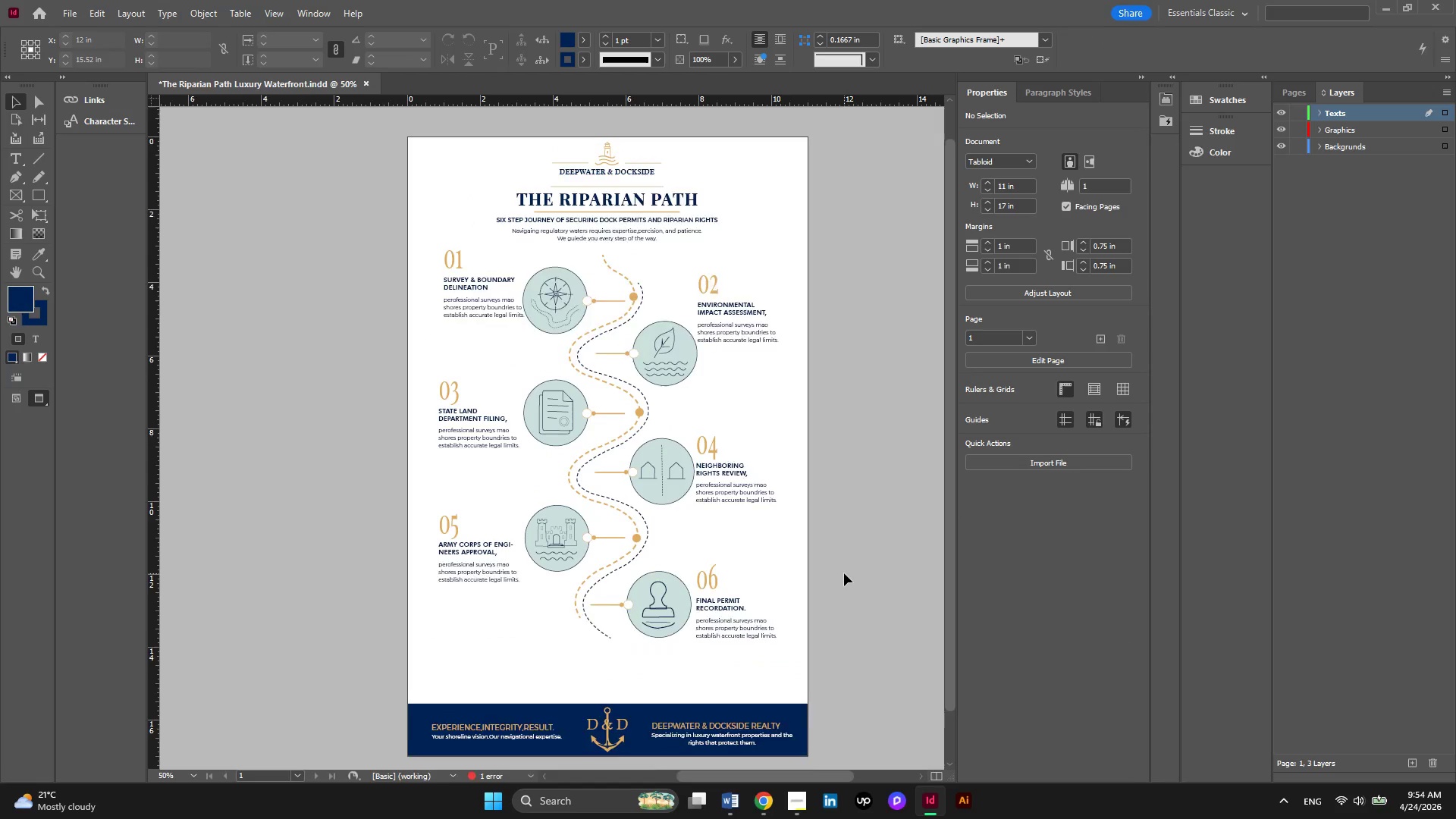 
scroll: coordinate [844, 573], scroll_direction: up, amount: 1.0
 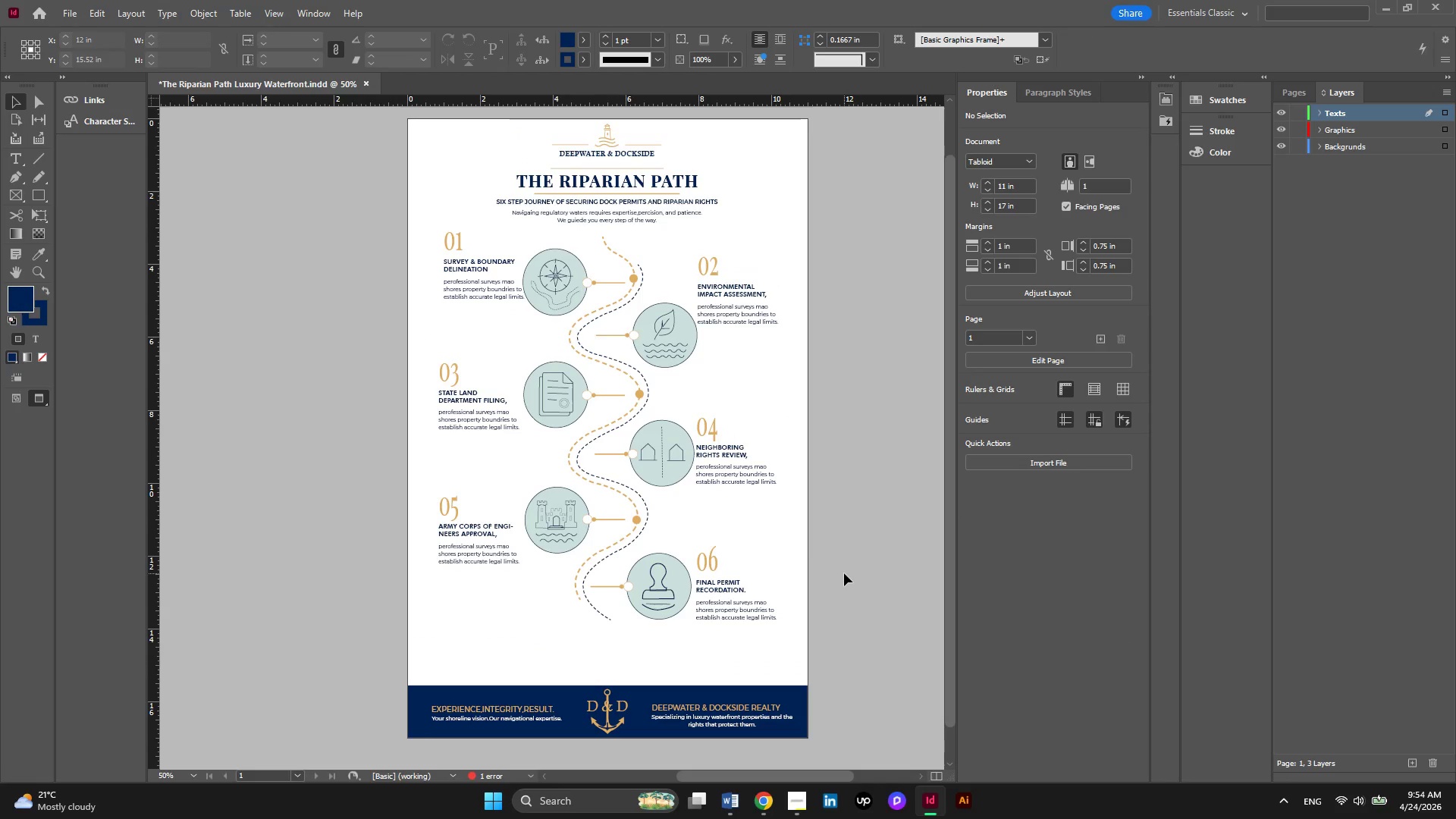 
key(W)
 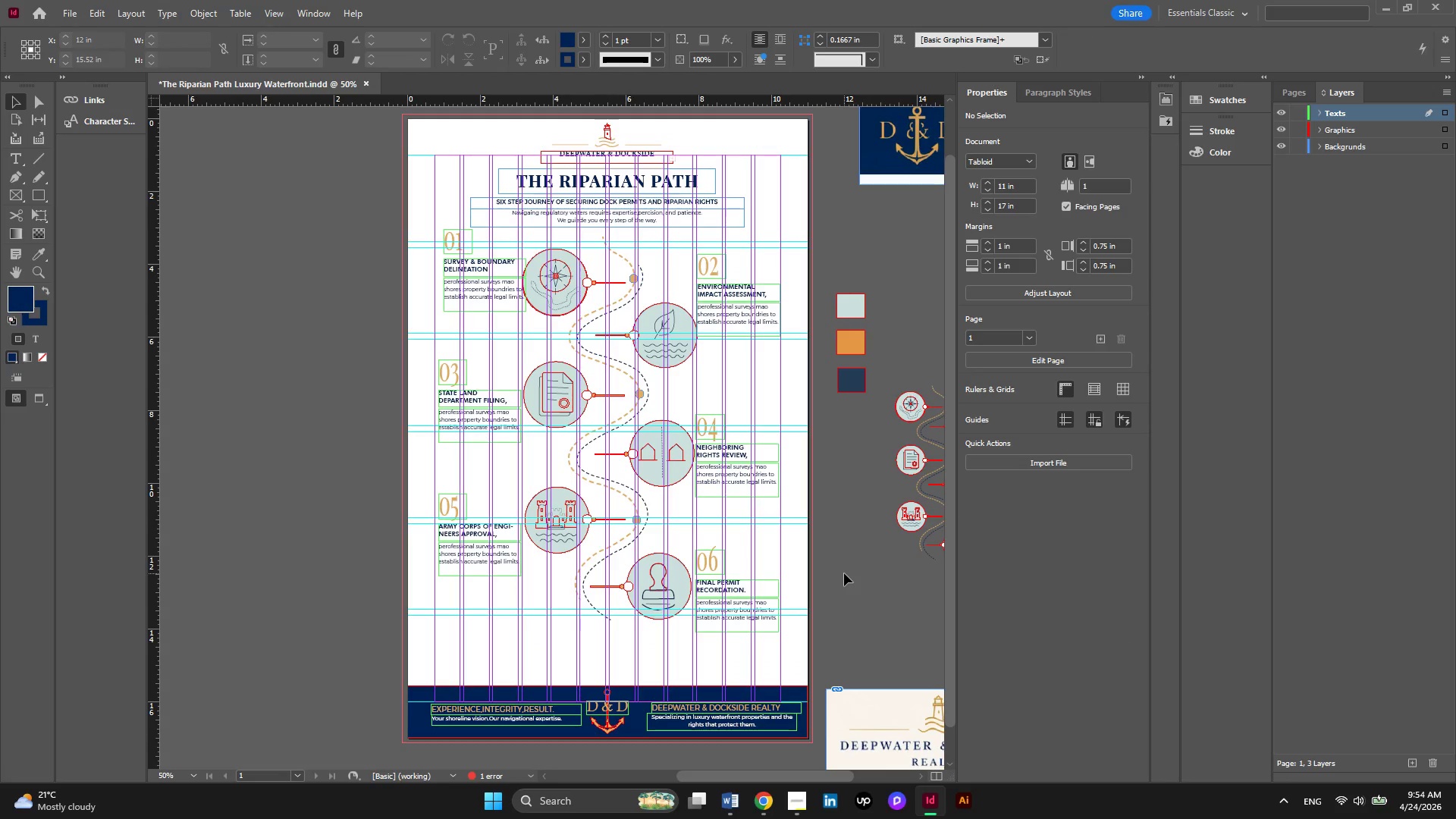 
hold_key(key=ControlLeft, duration=0.61)
scroll: coordinate [787, 541], scroll_direction: down, amount: 1.0
 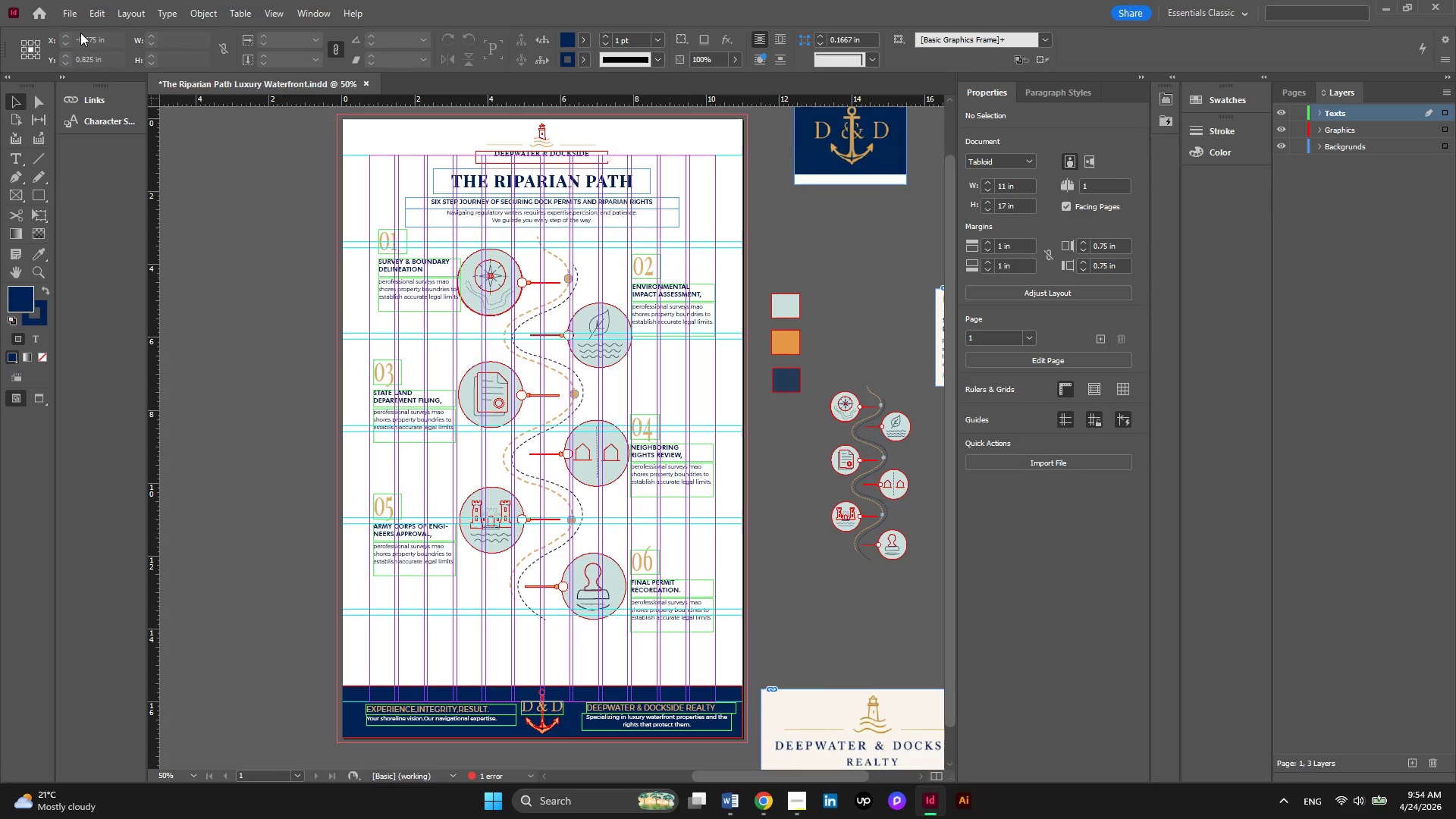 
left_click([71, 17])
 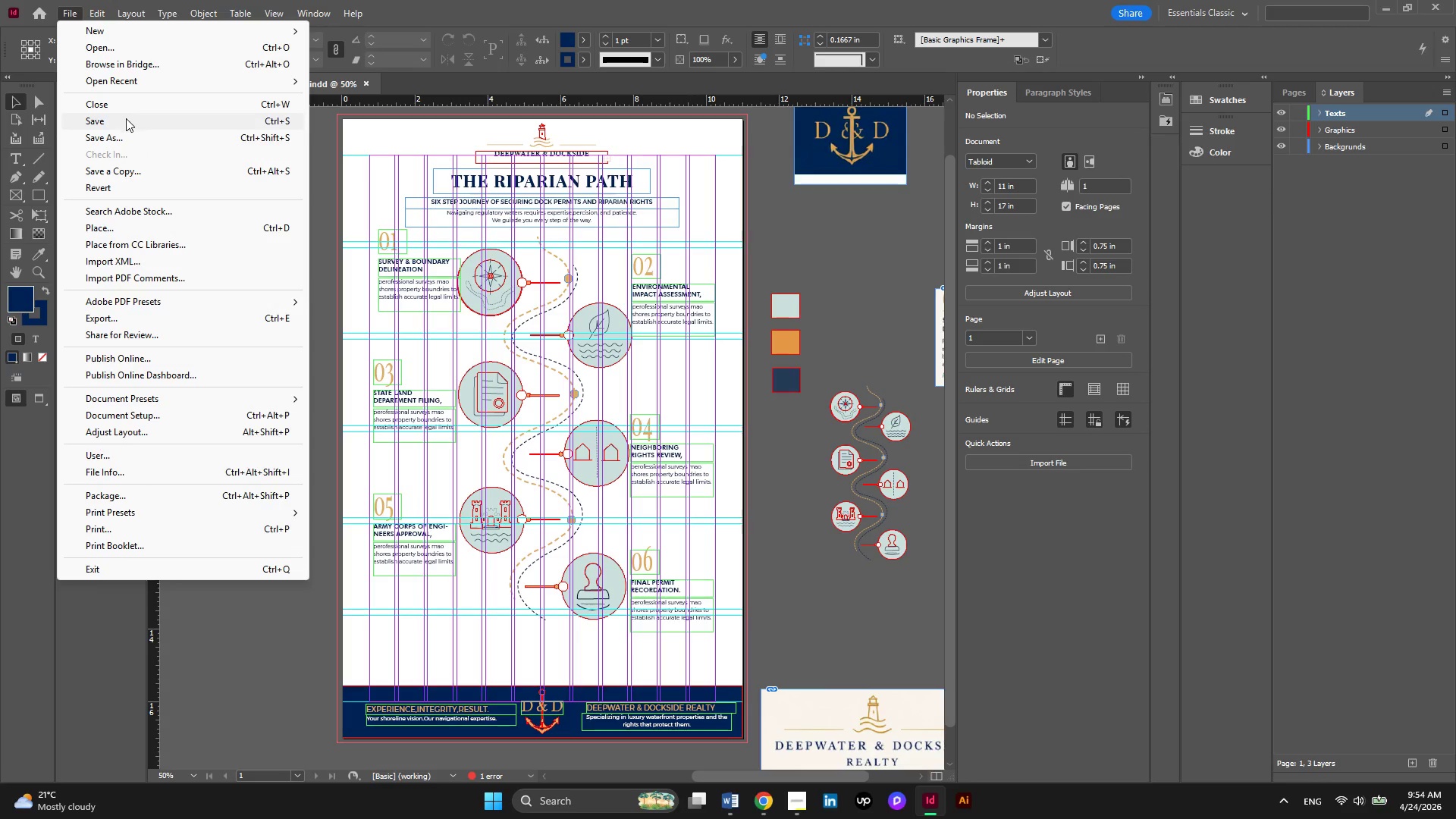 
left_click([126, 118])
 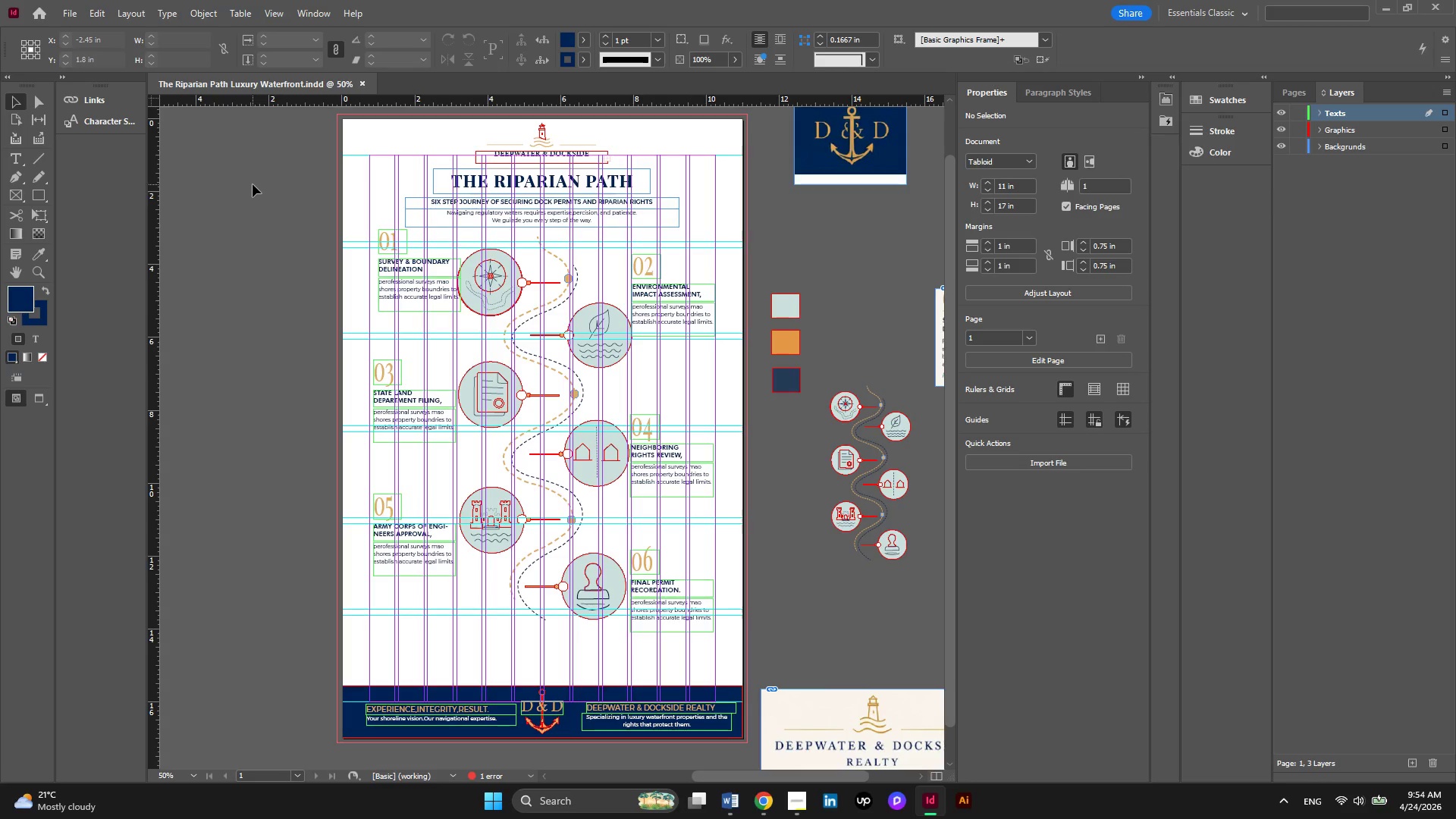 
wait(8.33)
 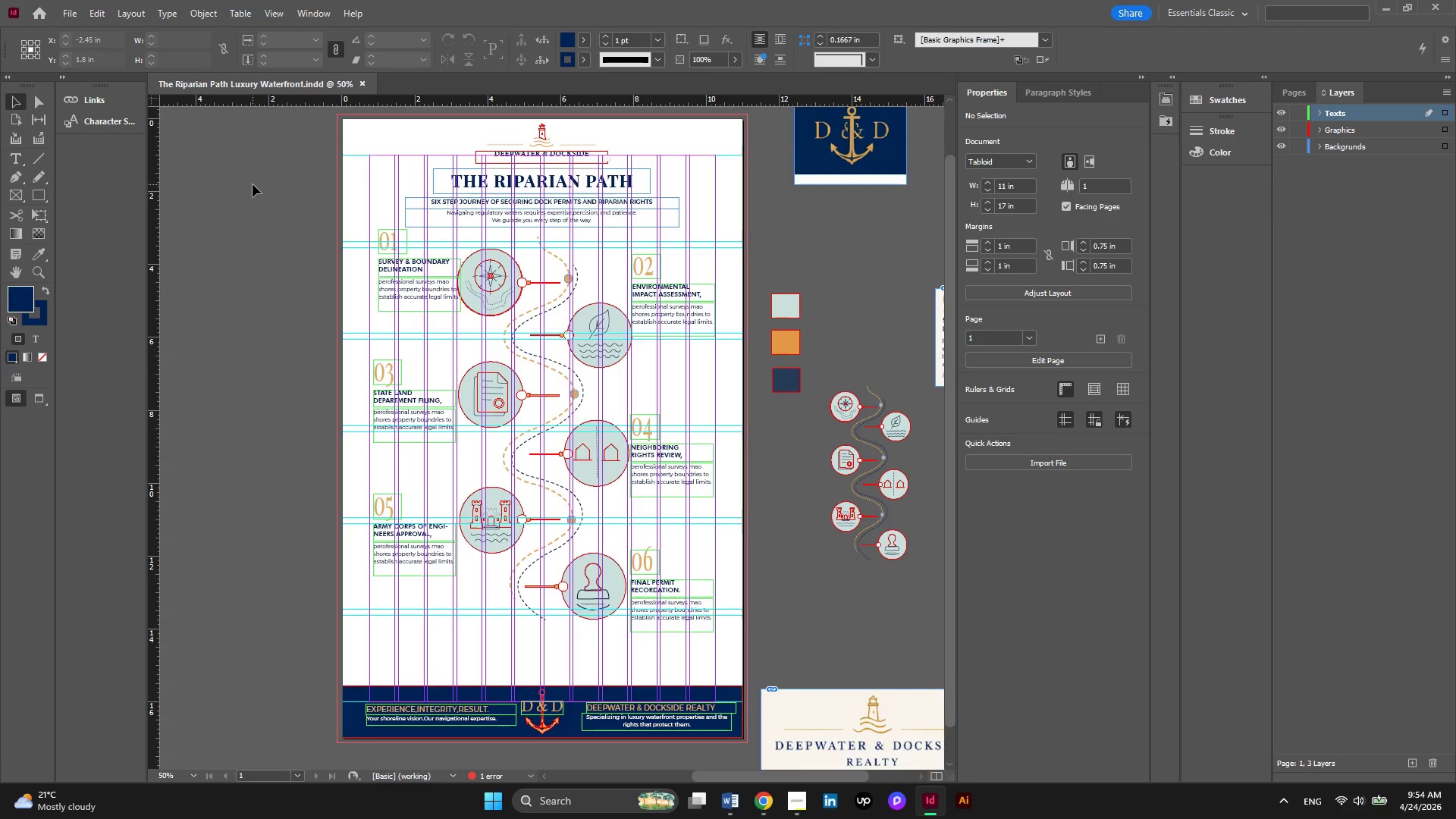 
hold_key(key=AltLeft, duration=0.45)
scroll: coordinate [542, 288], scroll_direction: up, amount: 2.0
 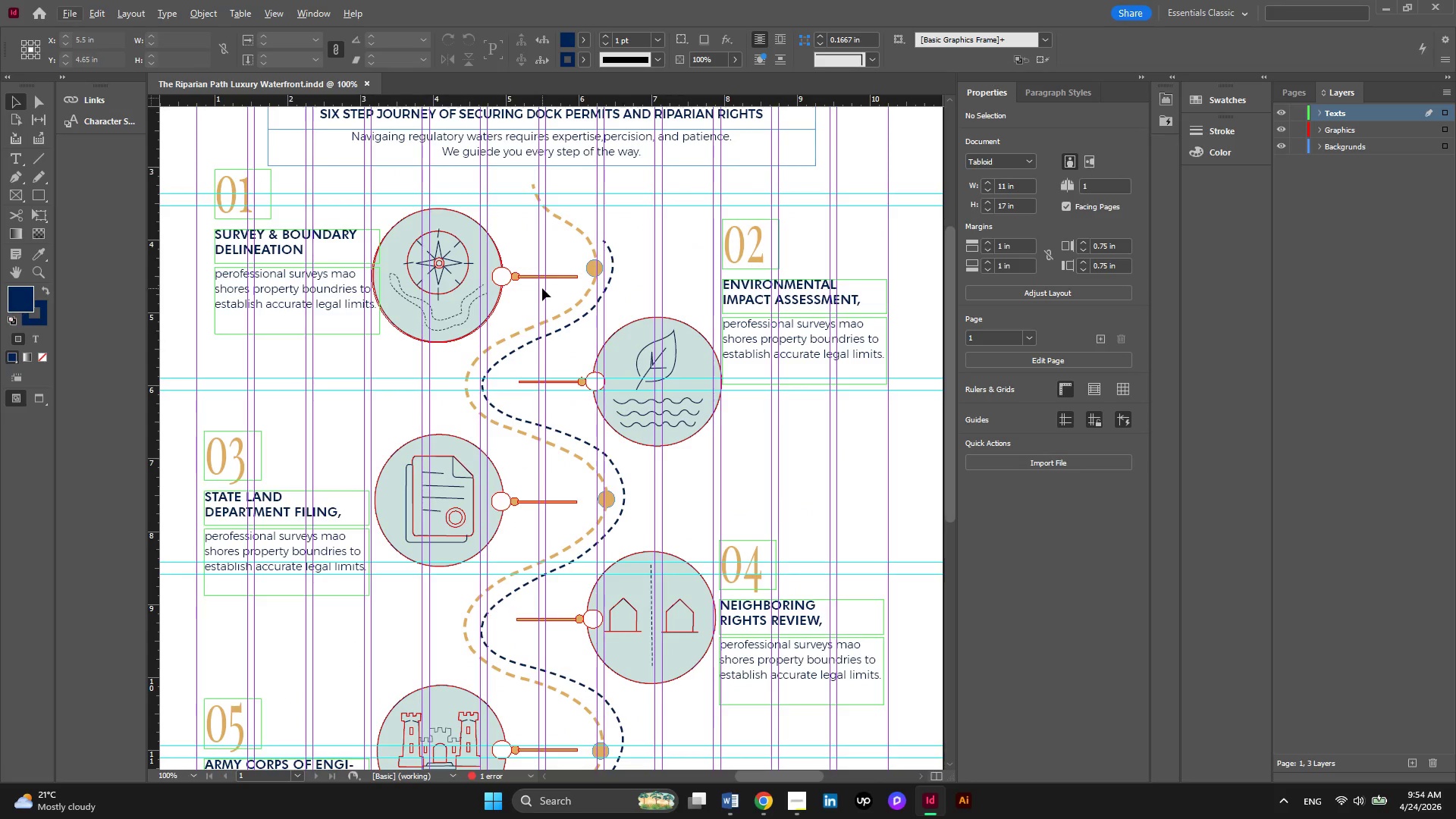 
hold_key(key=AltLeft, duration=0.48)
scroll: coordinate [542, 288], scroll_direction: down, amount: 1.0
 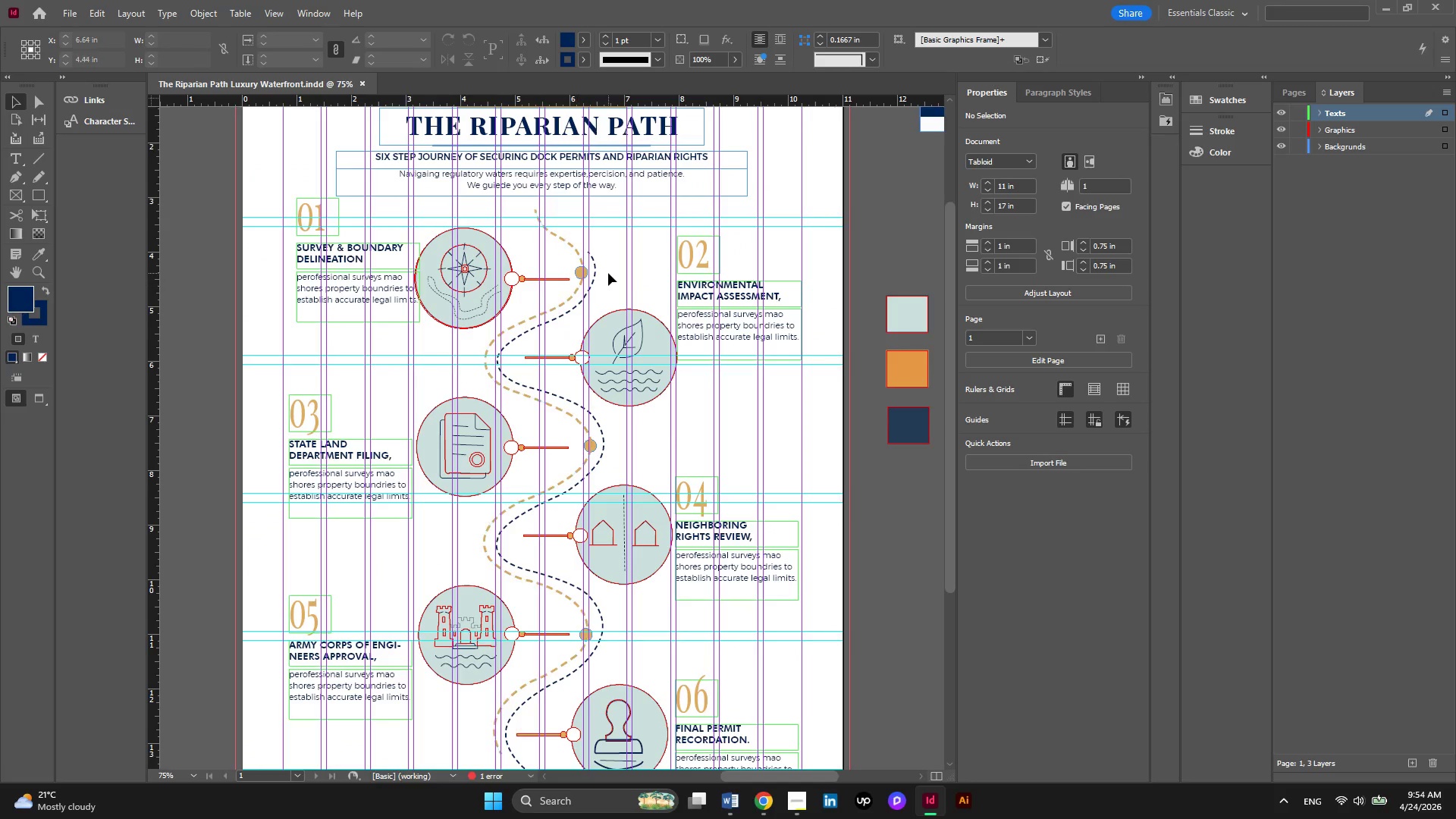 
hold_key(key=AltLeft, duration=0.33)
scroll: coordinate [608, 272], scroll_direction: up, amount: 1.0
 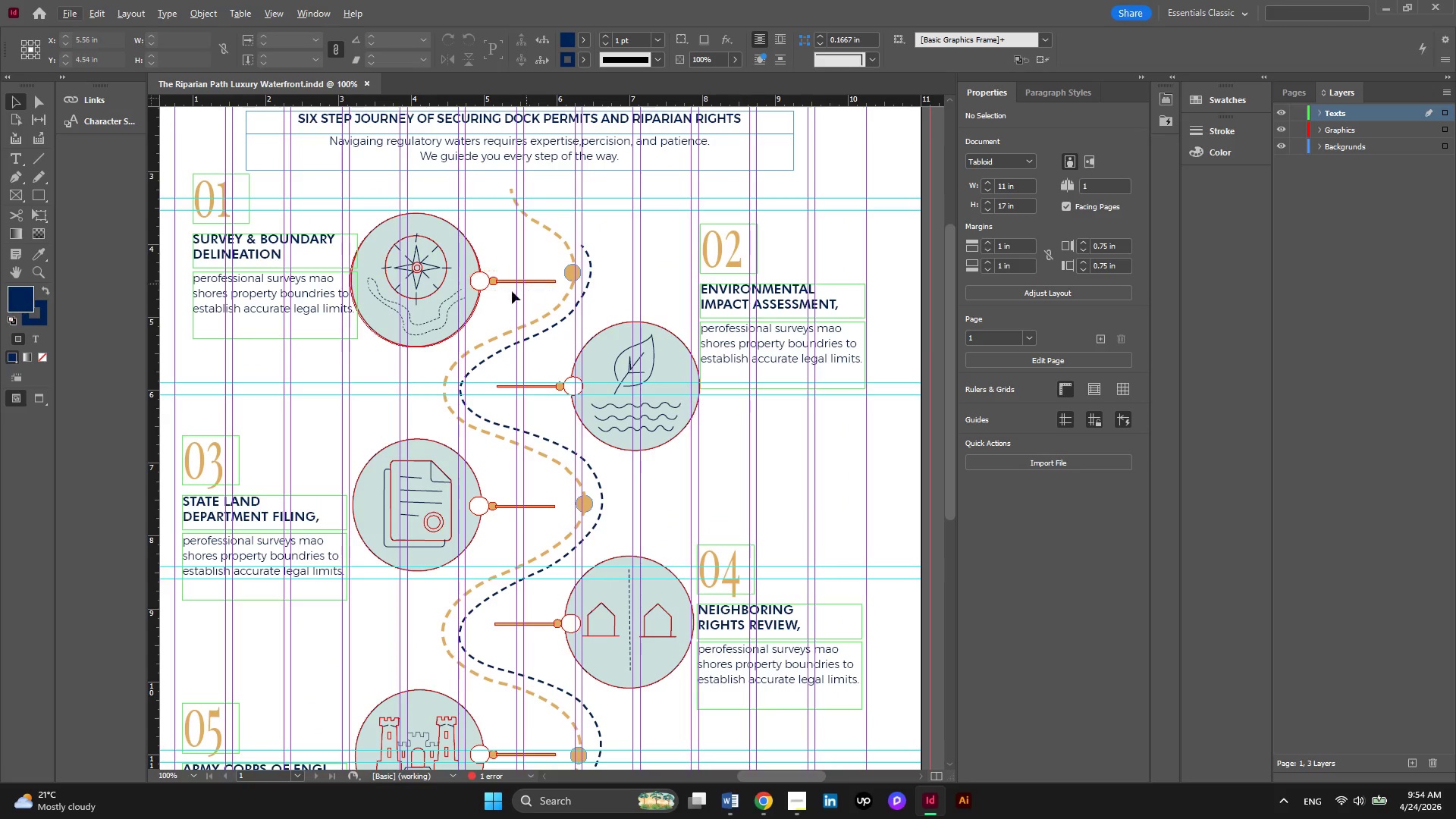 
left_click_drag(start_coordinate=[504, 310], to_coordinate=[435, 256])
 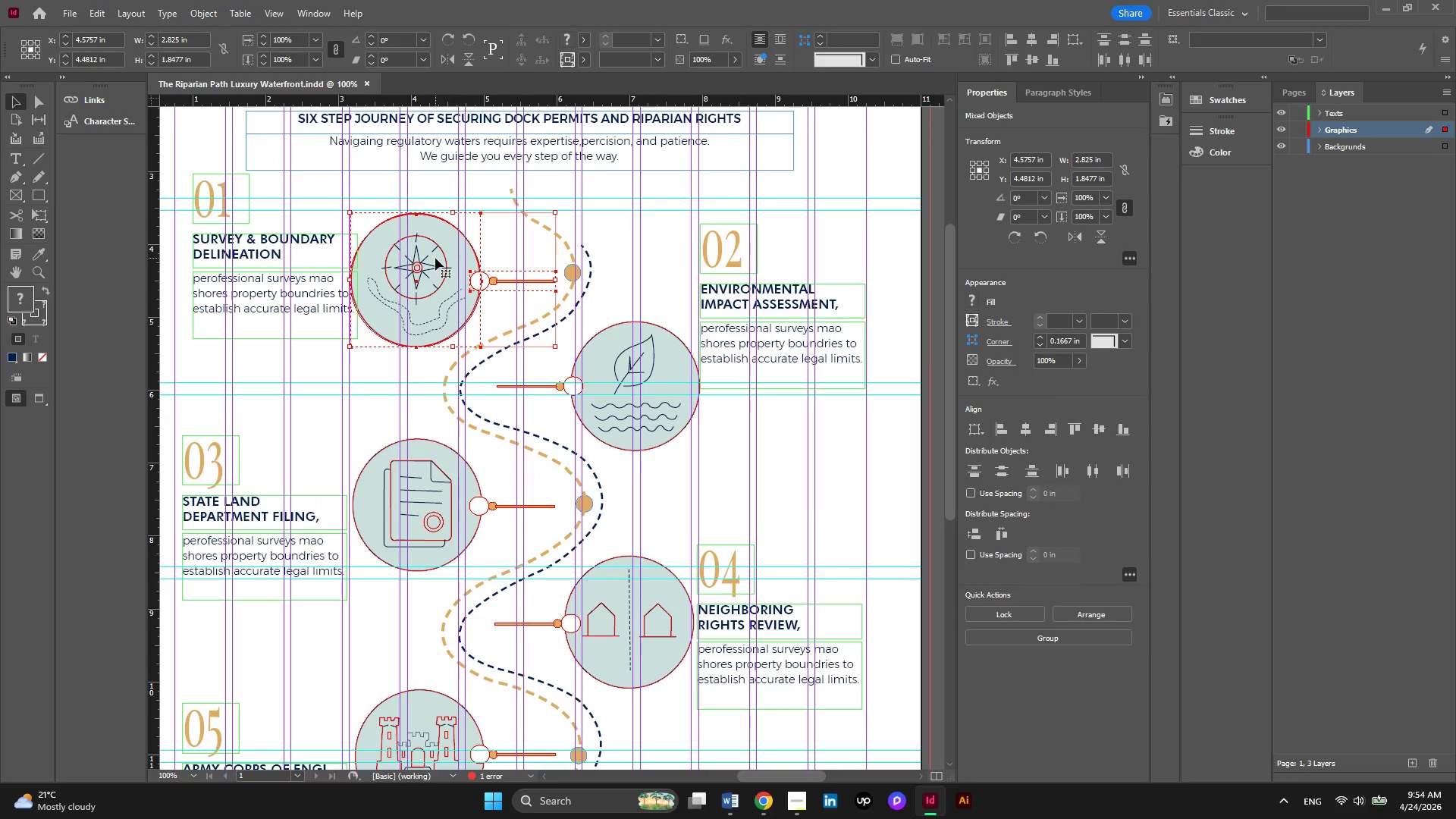 
key(ArrowRight)
 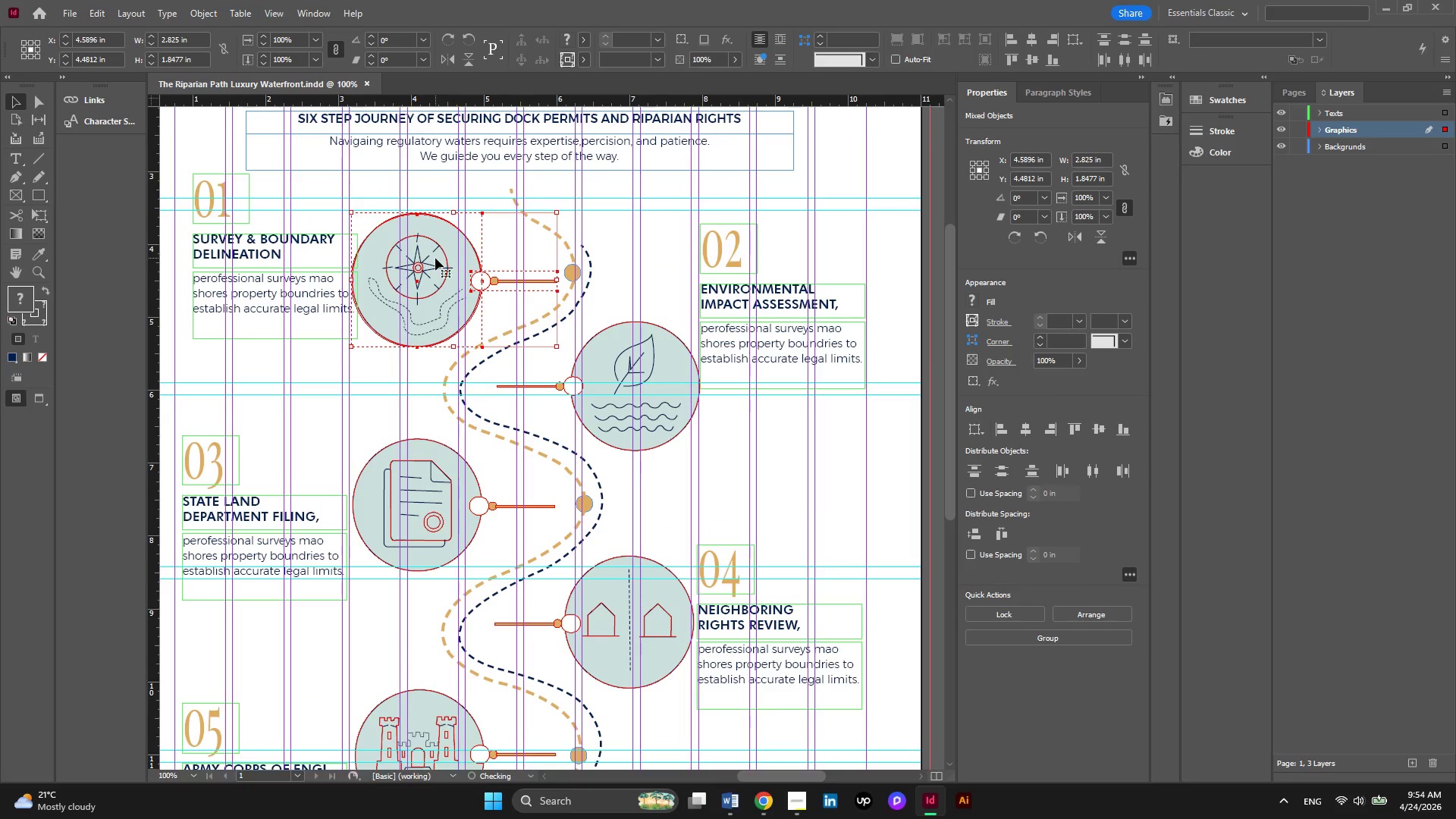 
key(ArrowRight)
 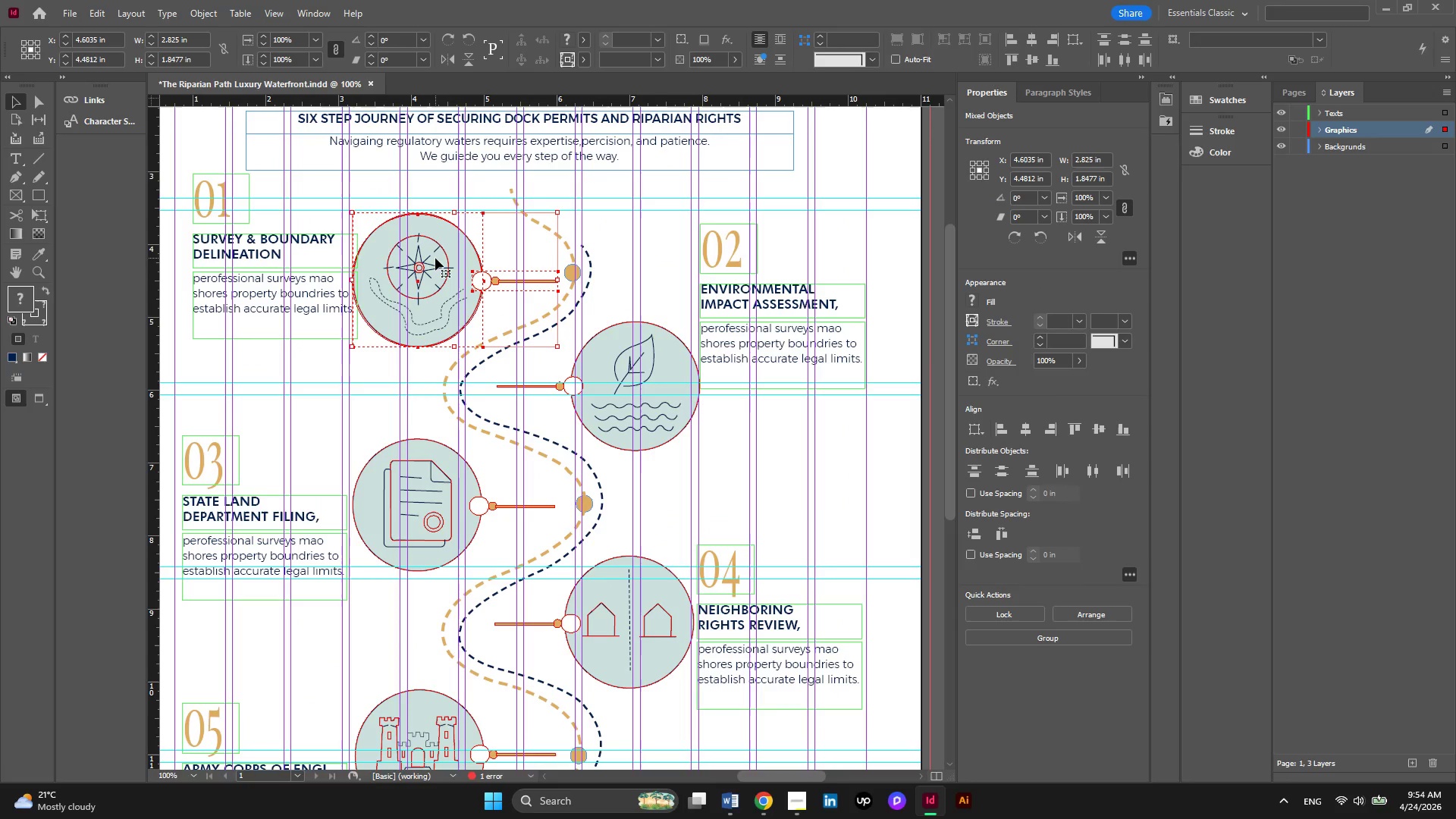 
key(ArrowUp)
 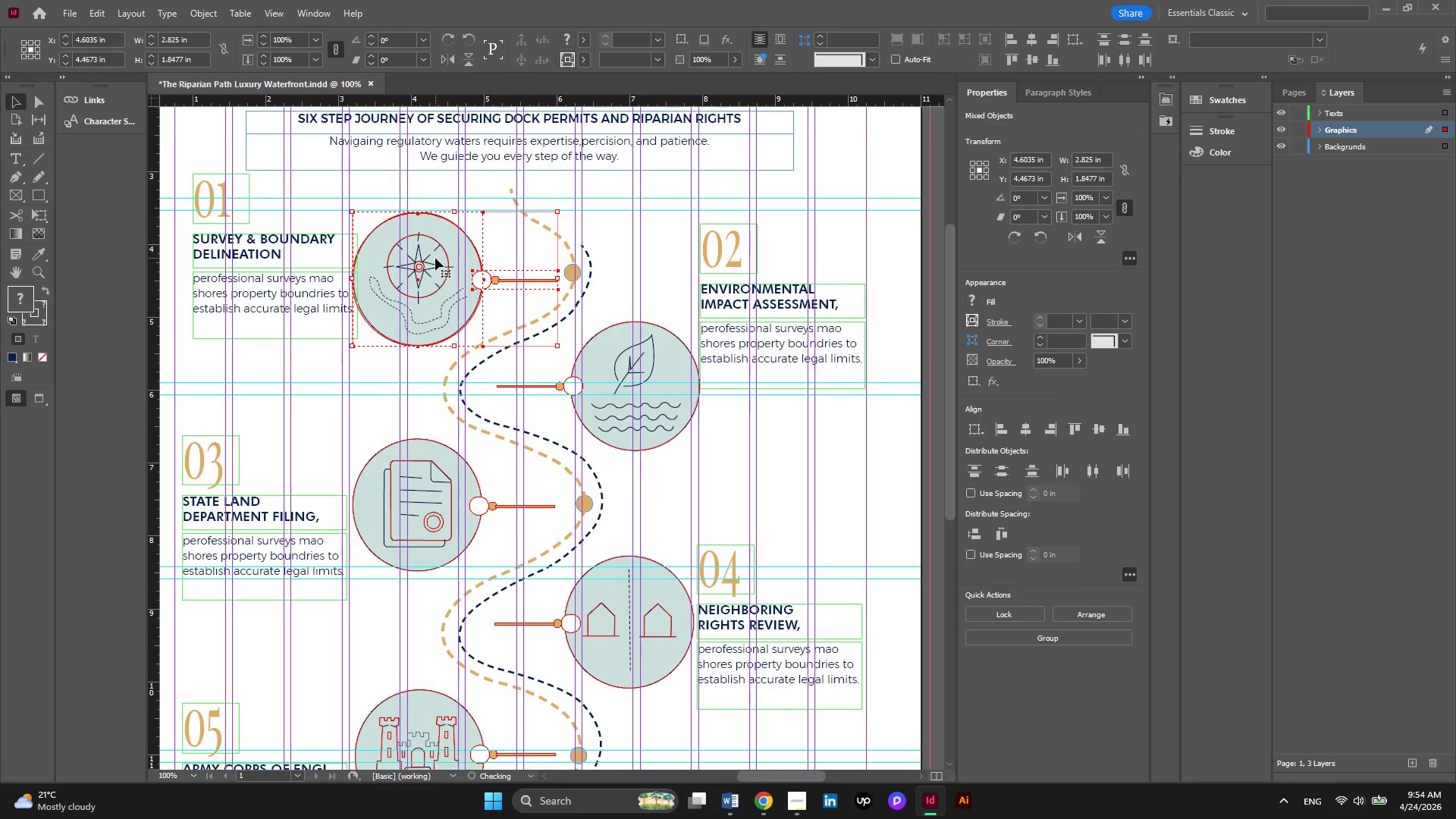 
key(ArrowUp)
 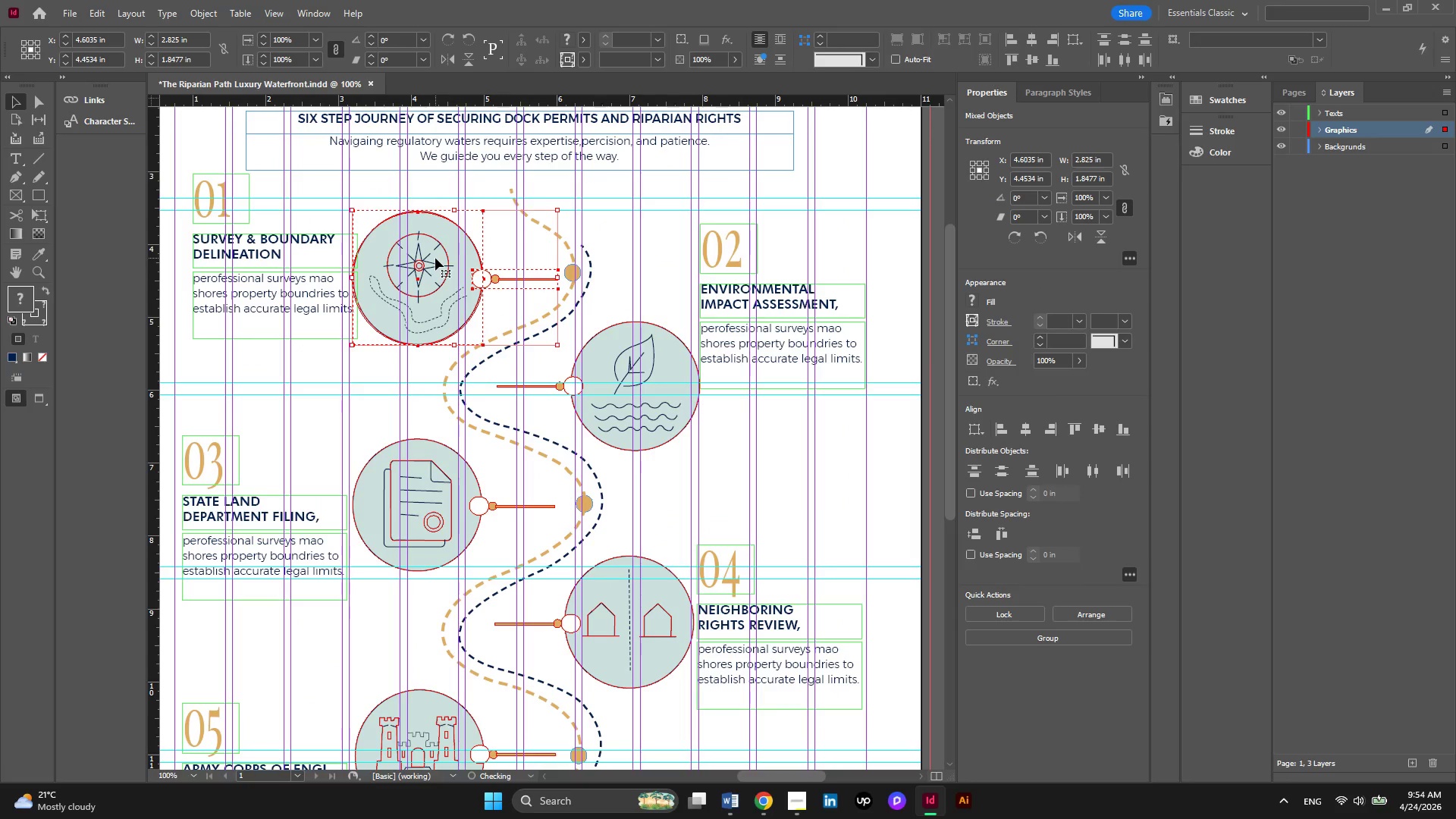 
key(ArrowUp)
 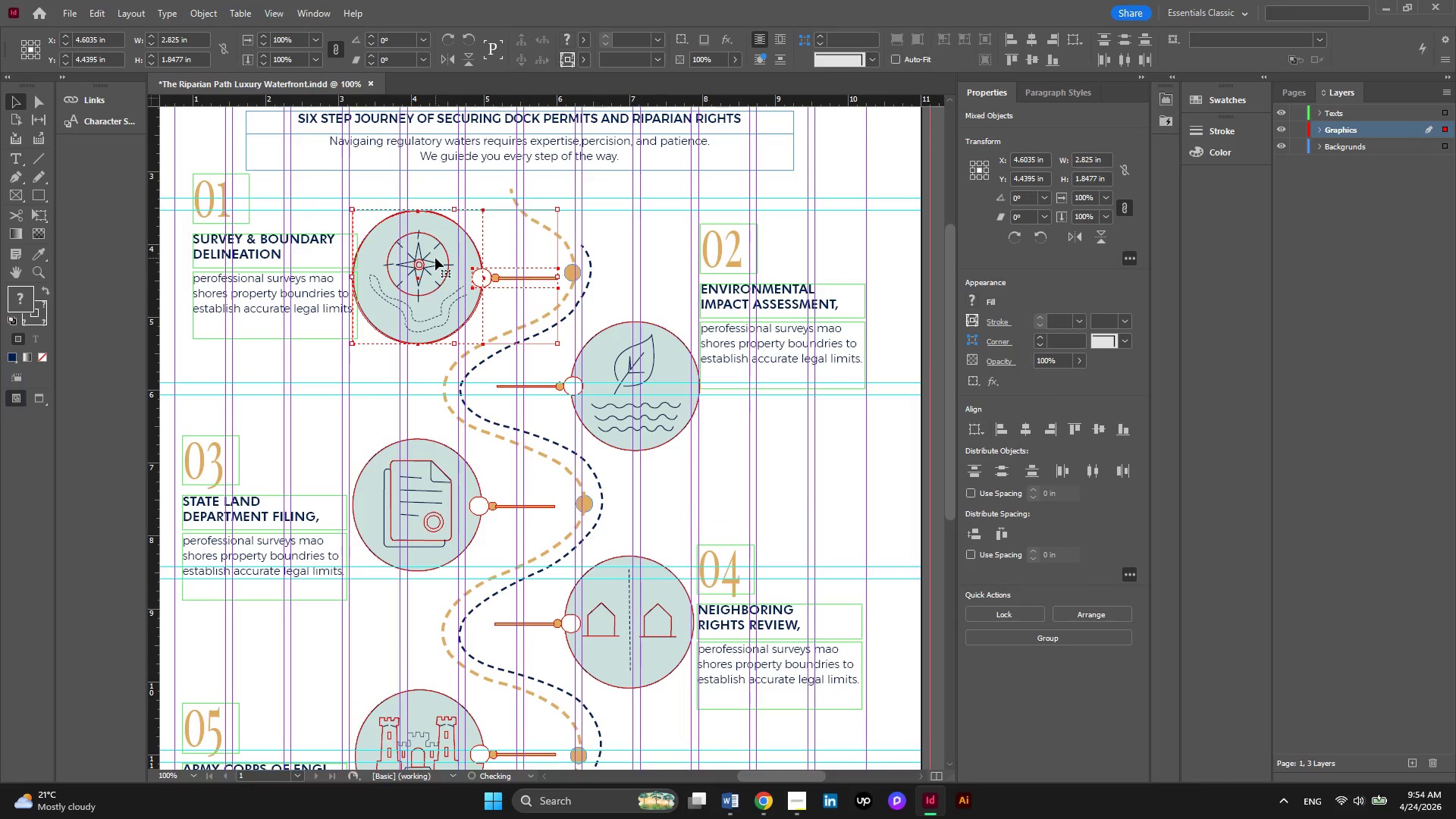 
key(ArrowUp)
 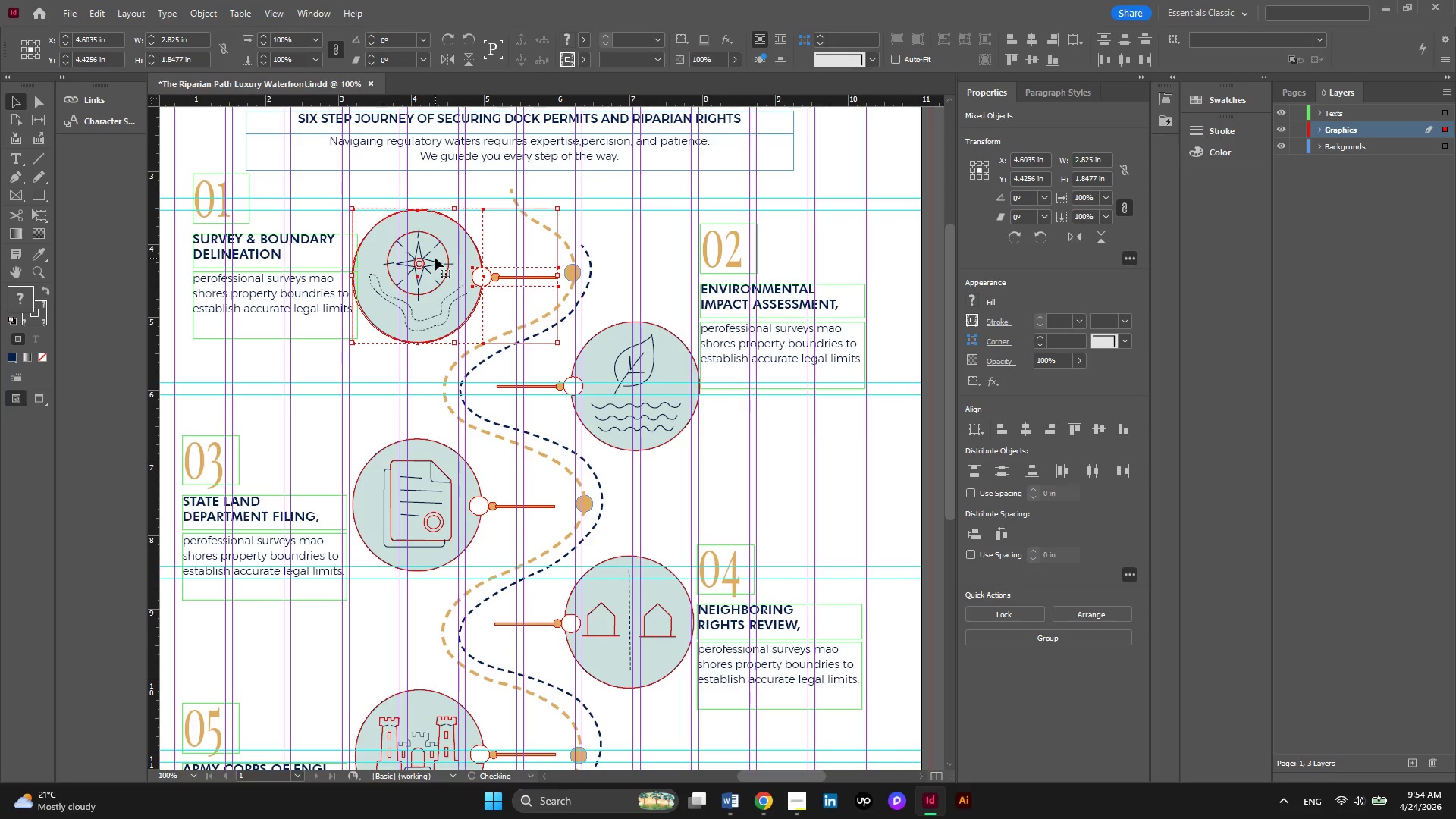 
key(ArrowUp)
 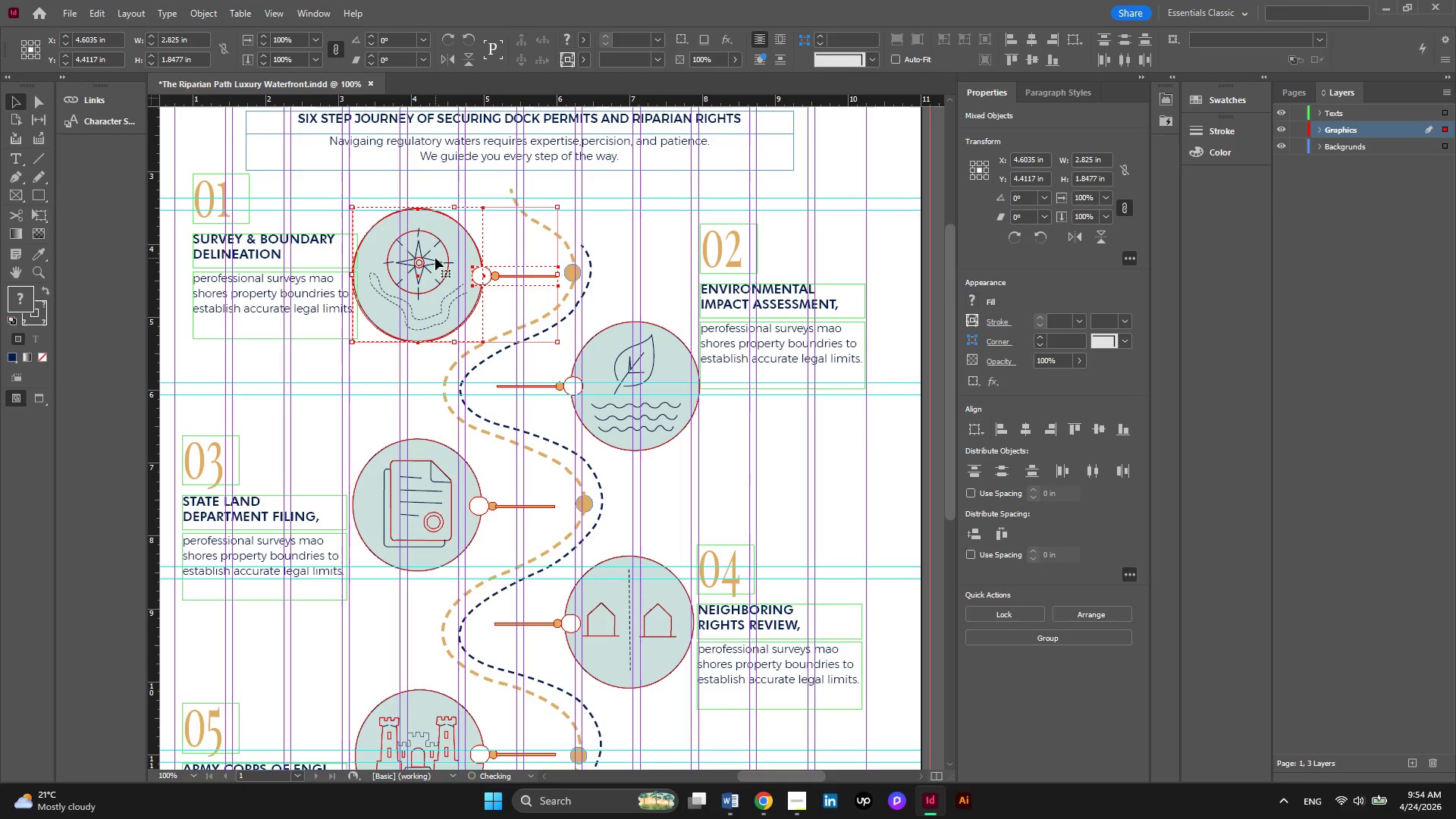 
key(ArrowRight)
 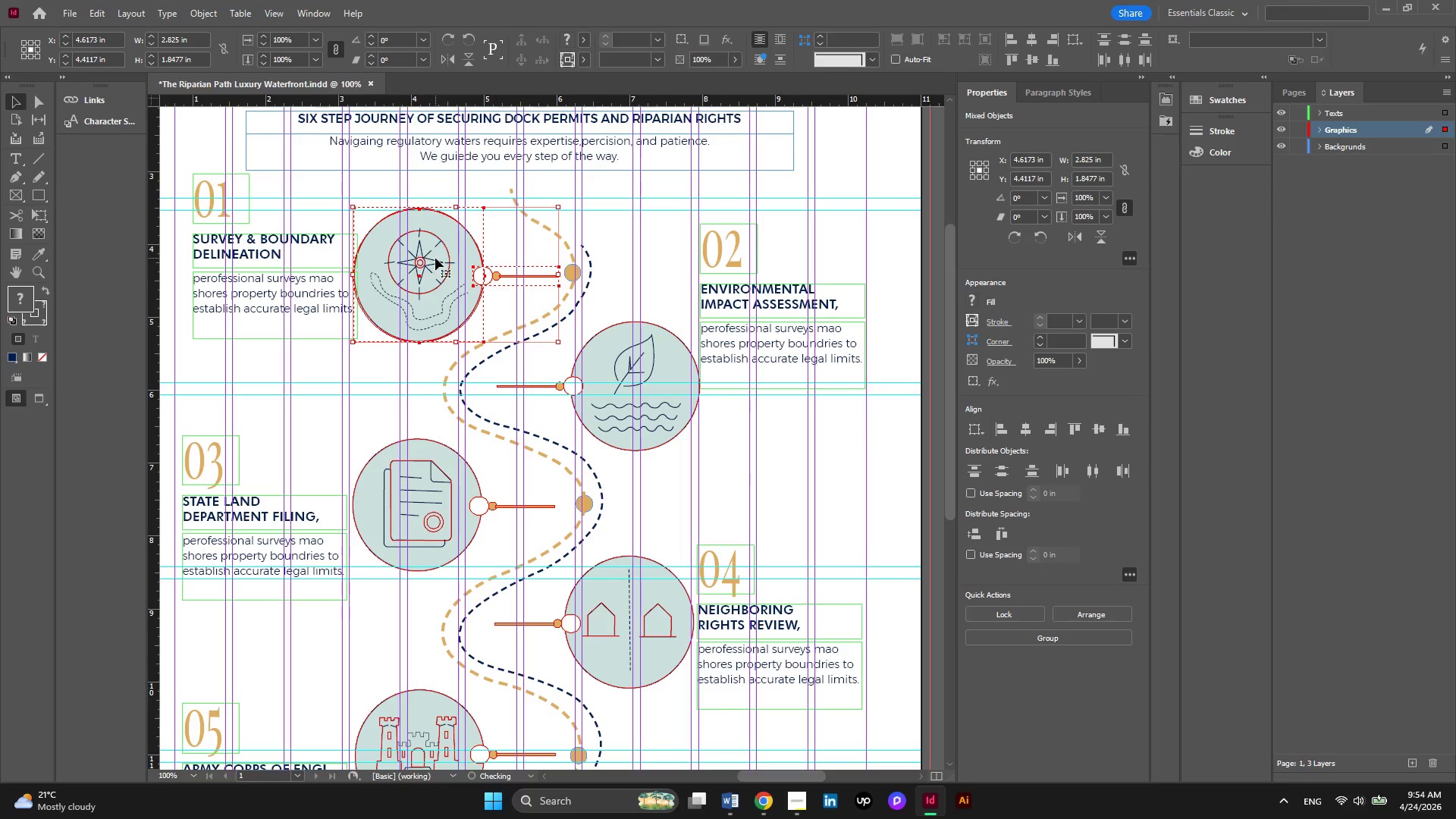 
key(ArrowUp)
 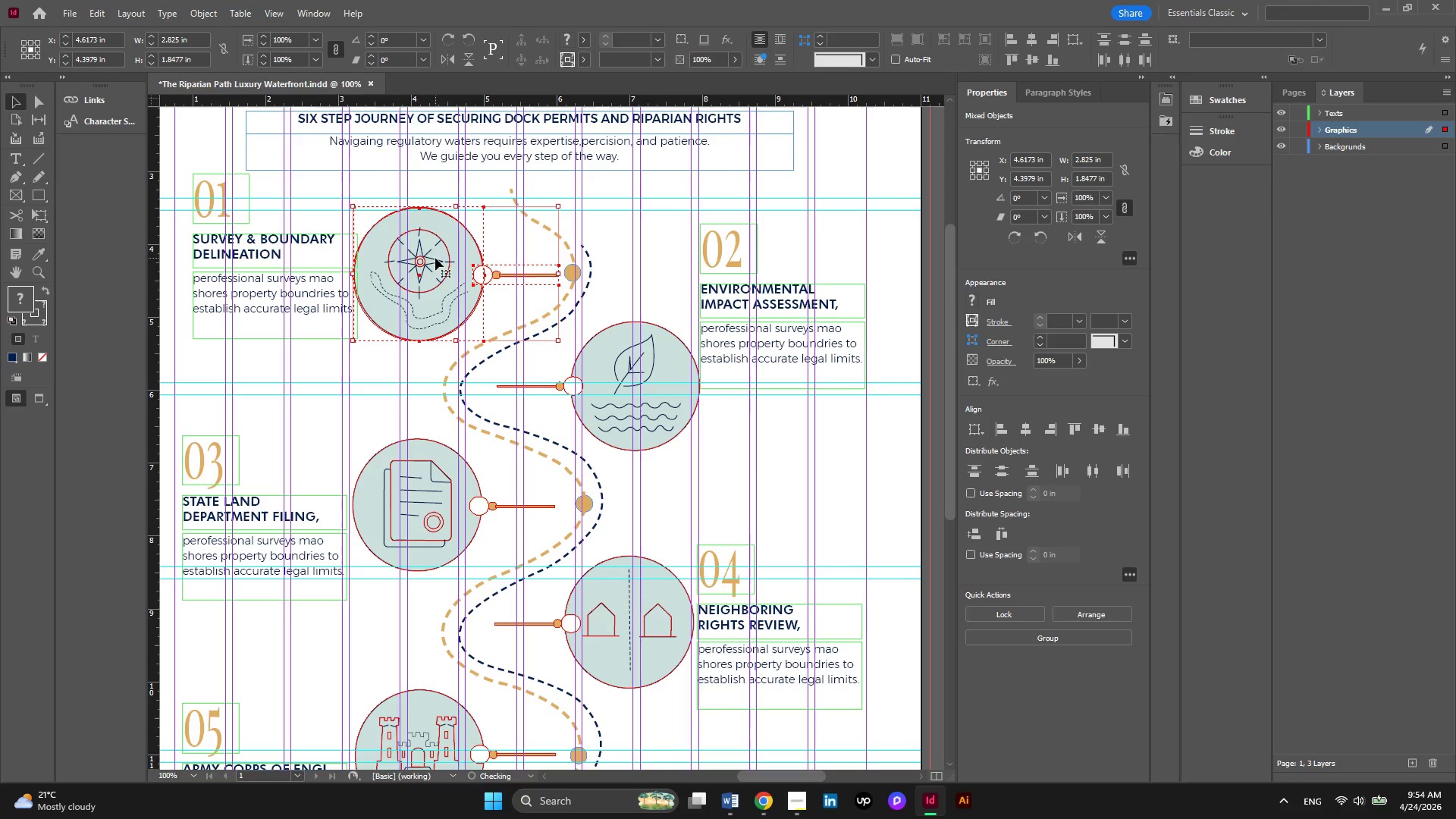 
key(ArrowUp)
 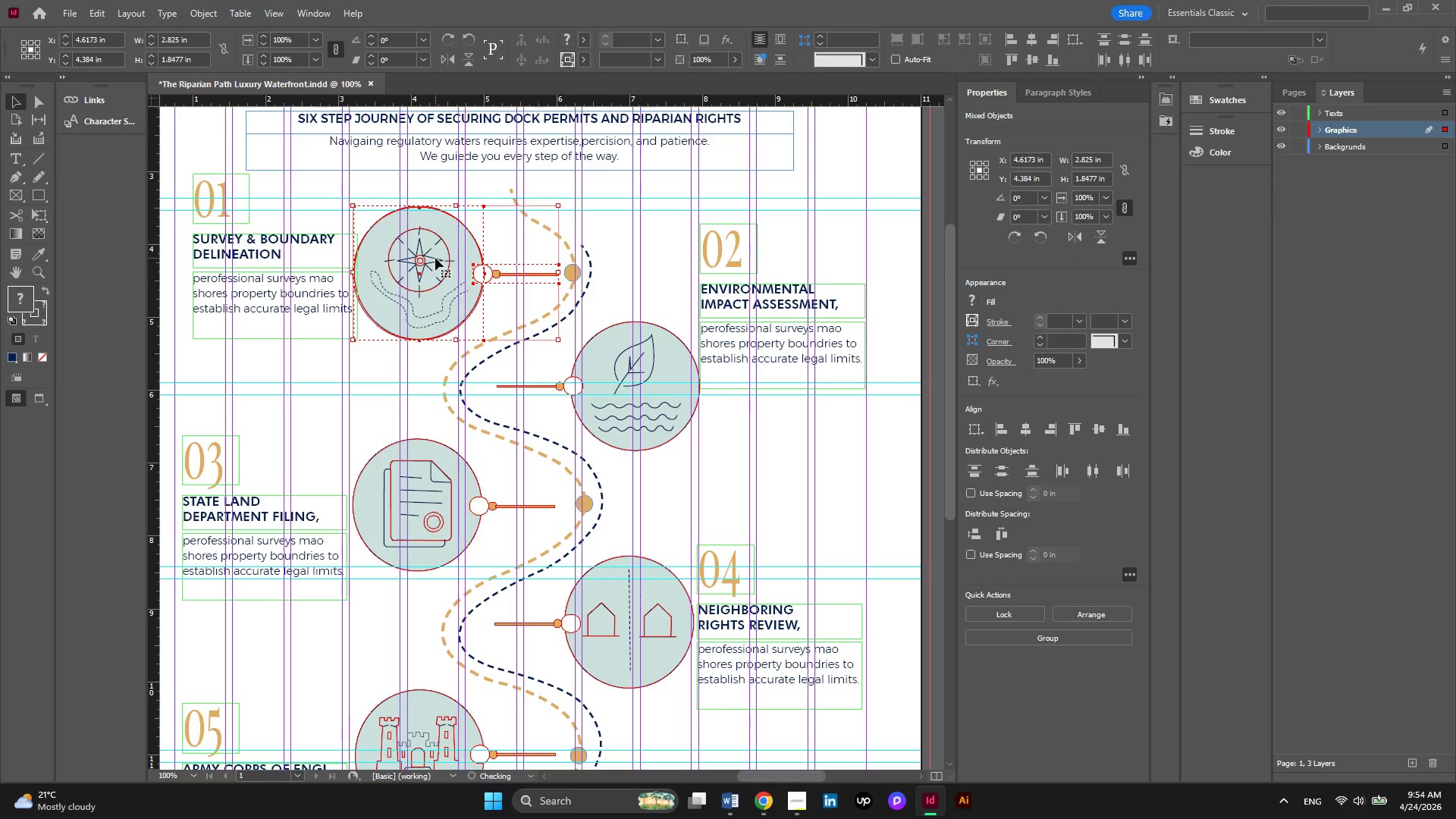 
key(ArrowUp)
 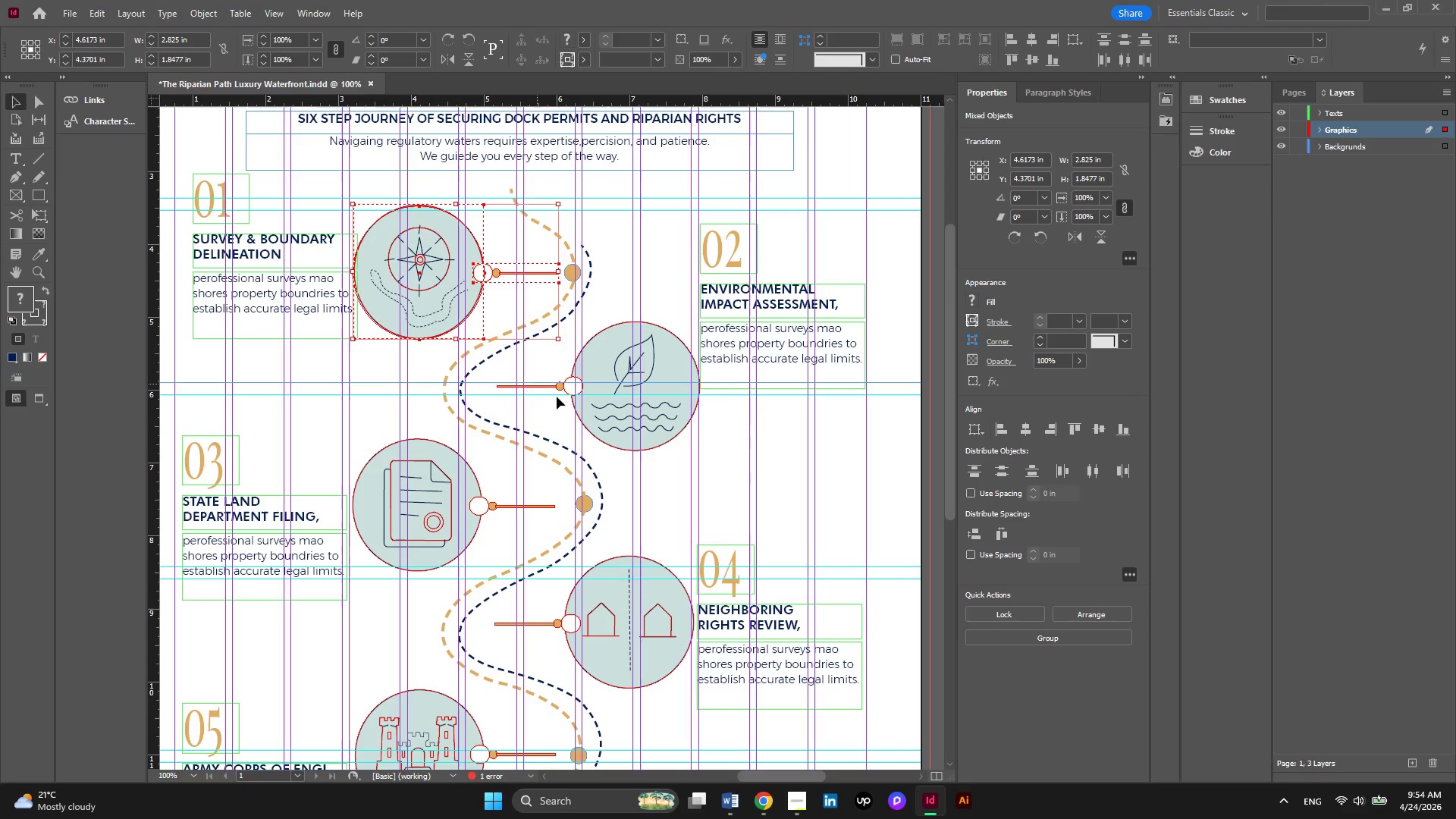 
left_click([725, 453])
 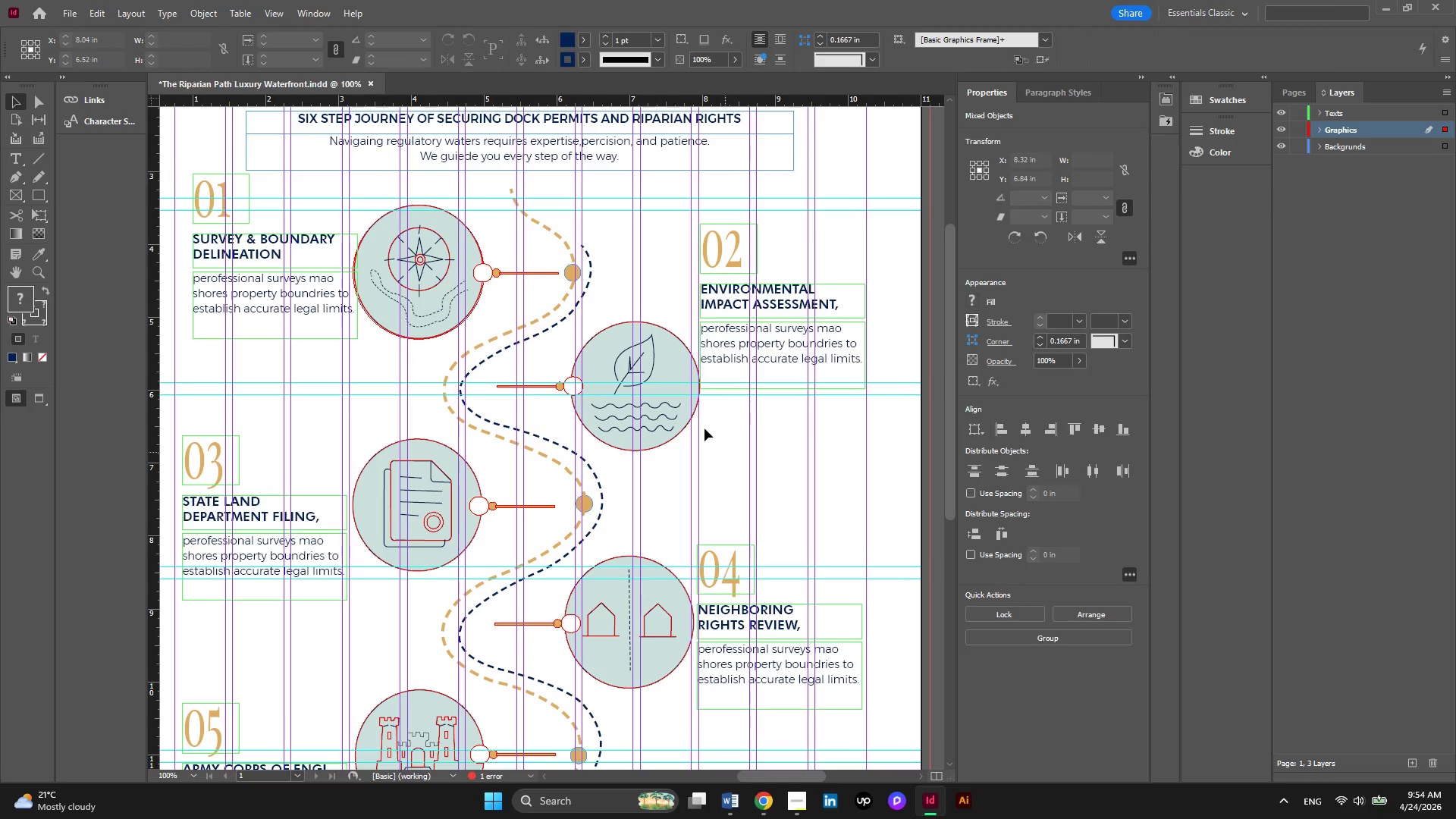 
scroll: coordinate [703, 430], scroll_direction: down, amount: 4.0
 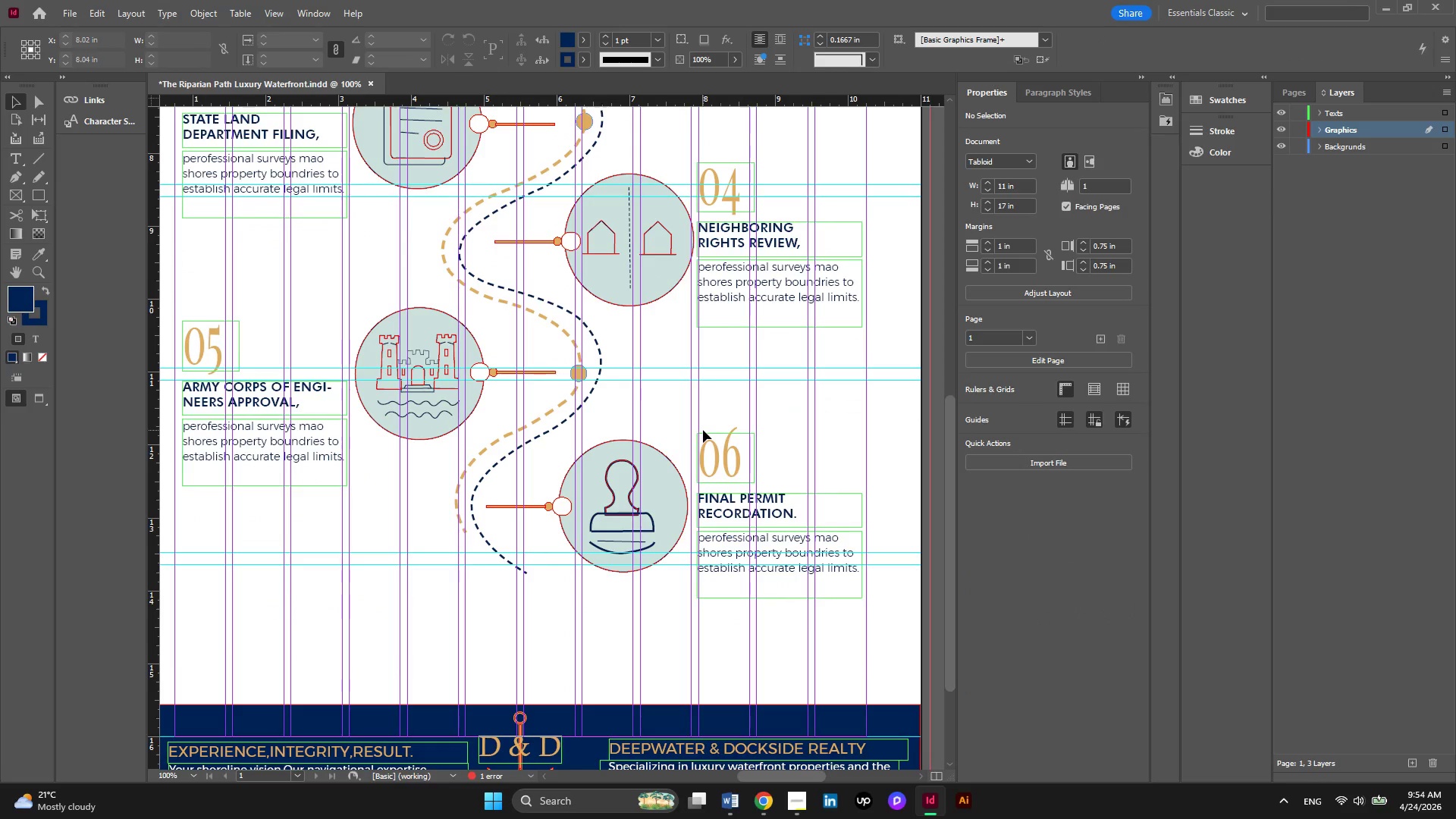 
scroll: coordinate [703, 430], scroll_direction: up, amount: 5.0
 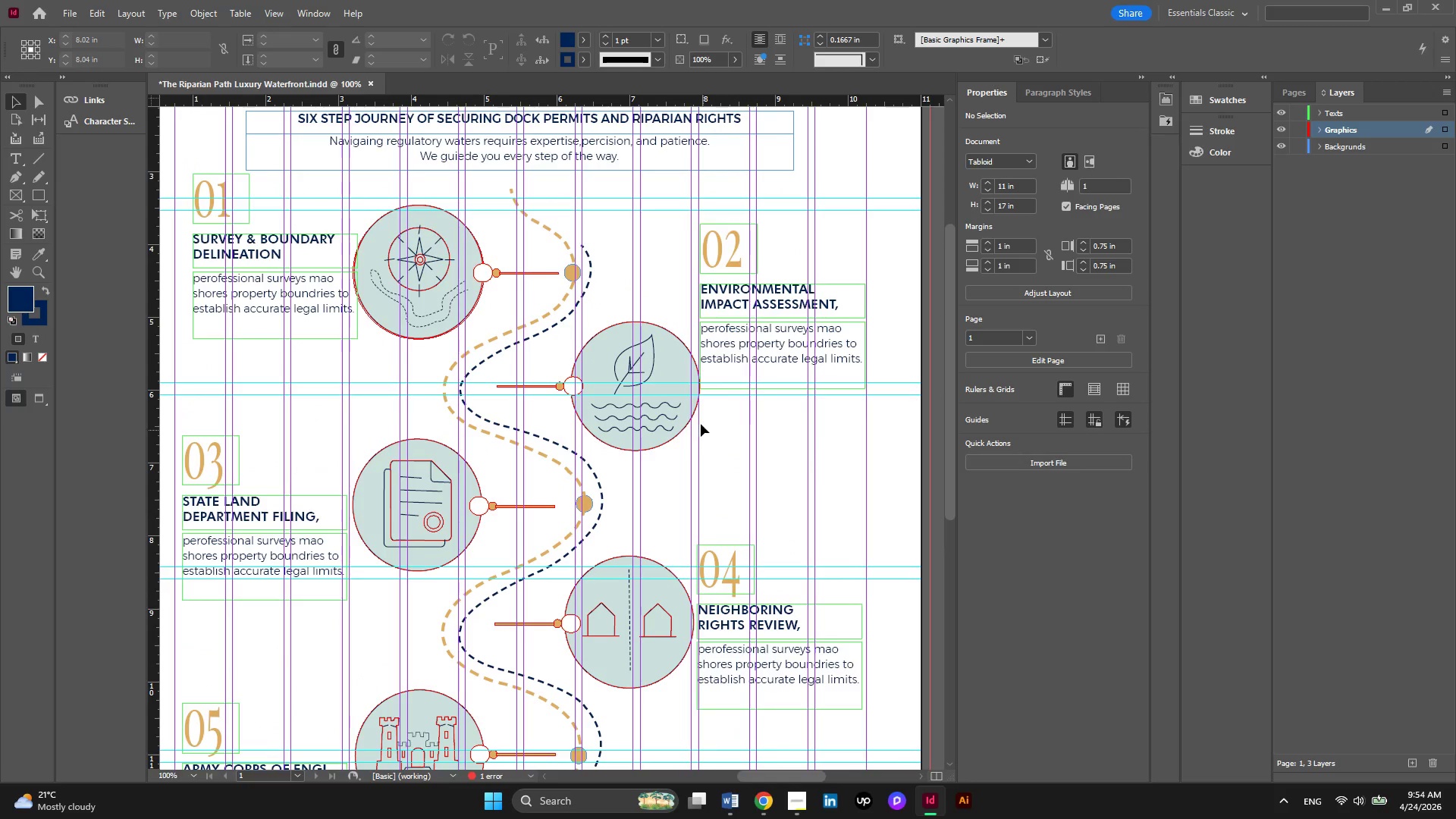 
left_click([664, 248])
 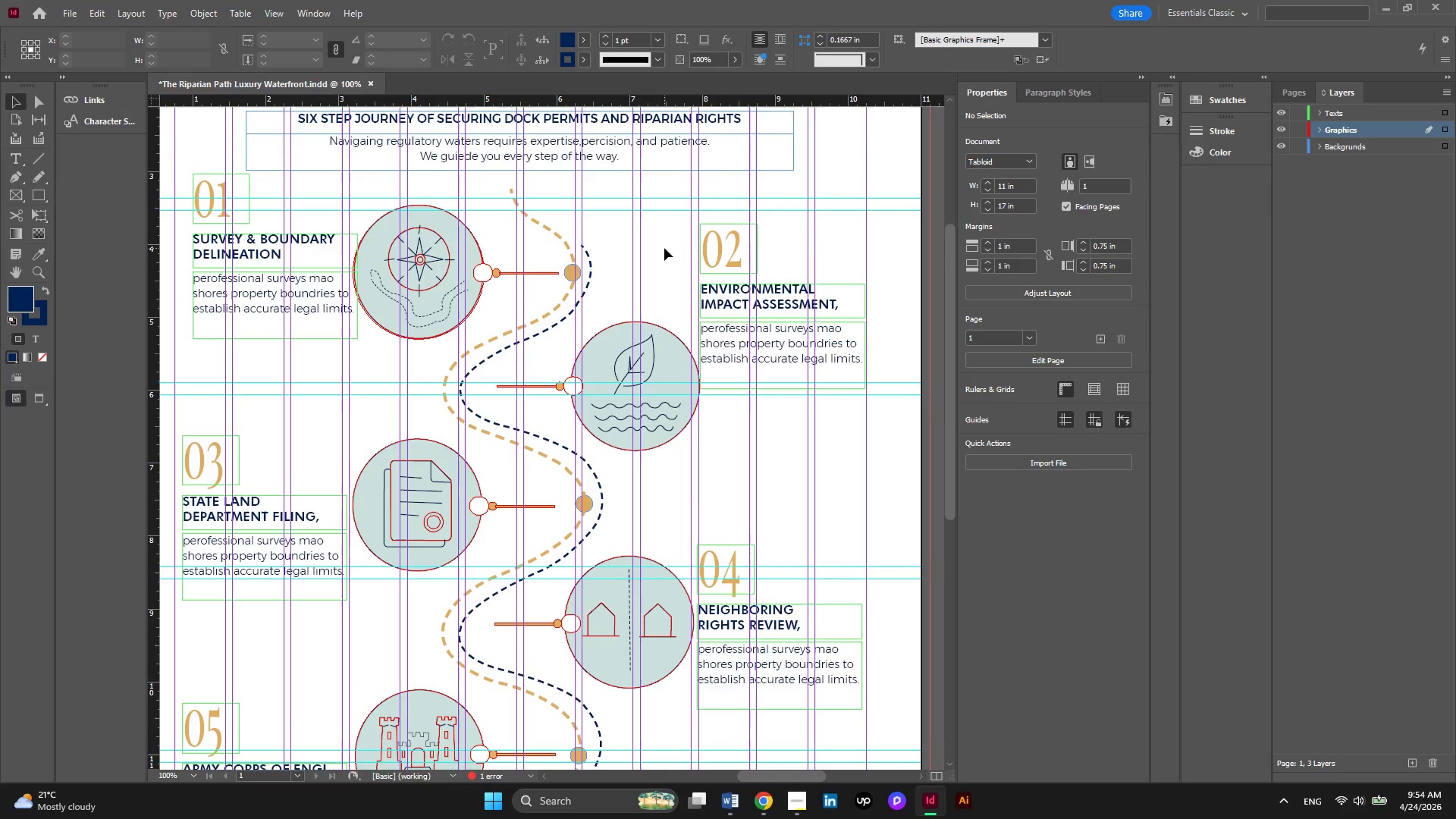 
scroll: coordinate [664, 248], scroll_direction: down, amount: 2.0
 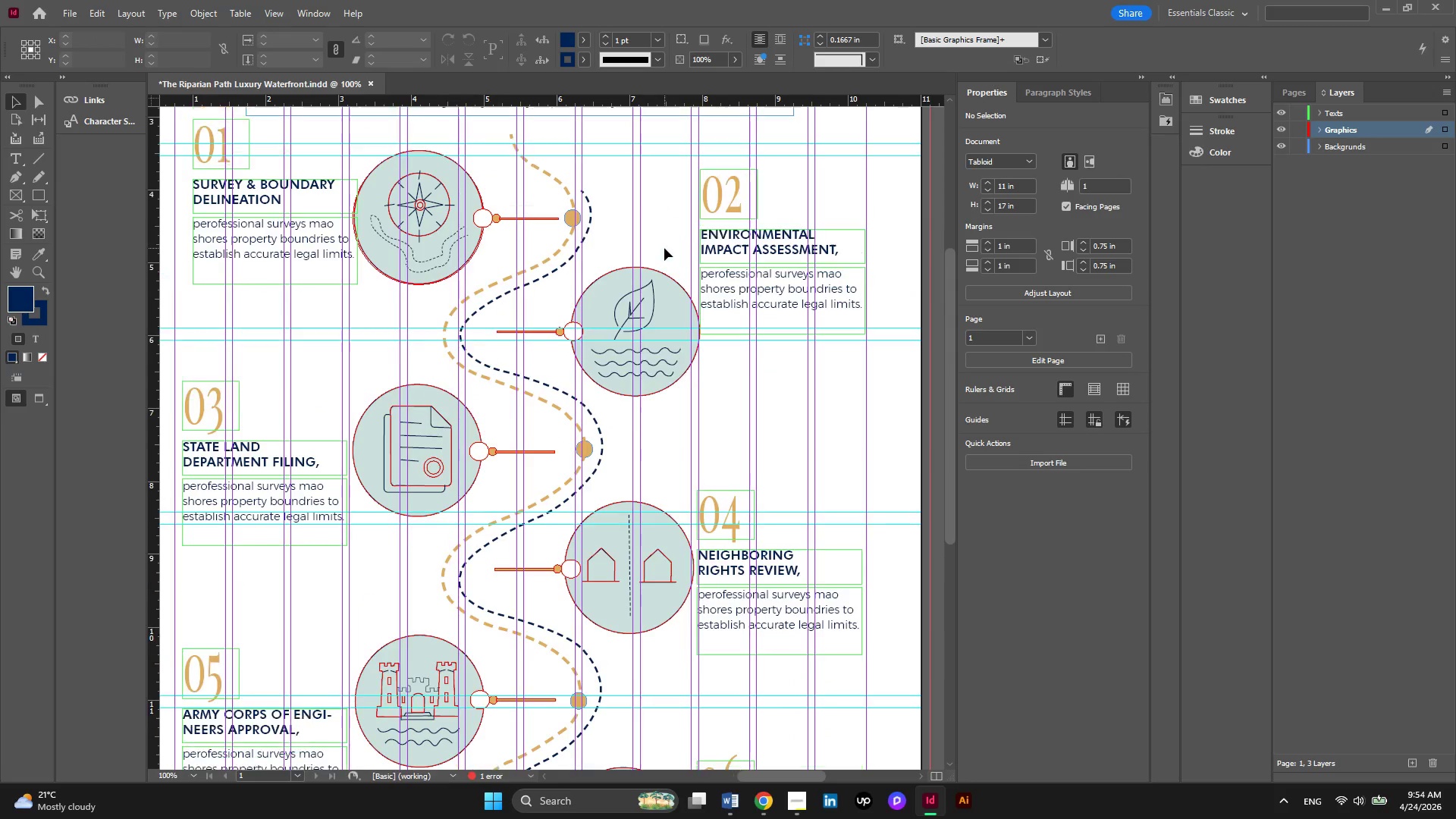 
scroll: coordinate [664, 248], scroll_direction: up, amount: 2.0
 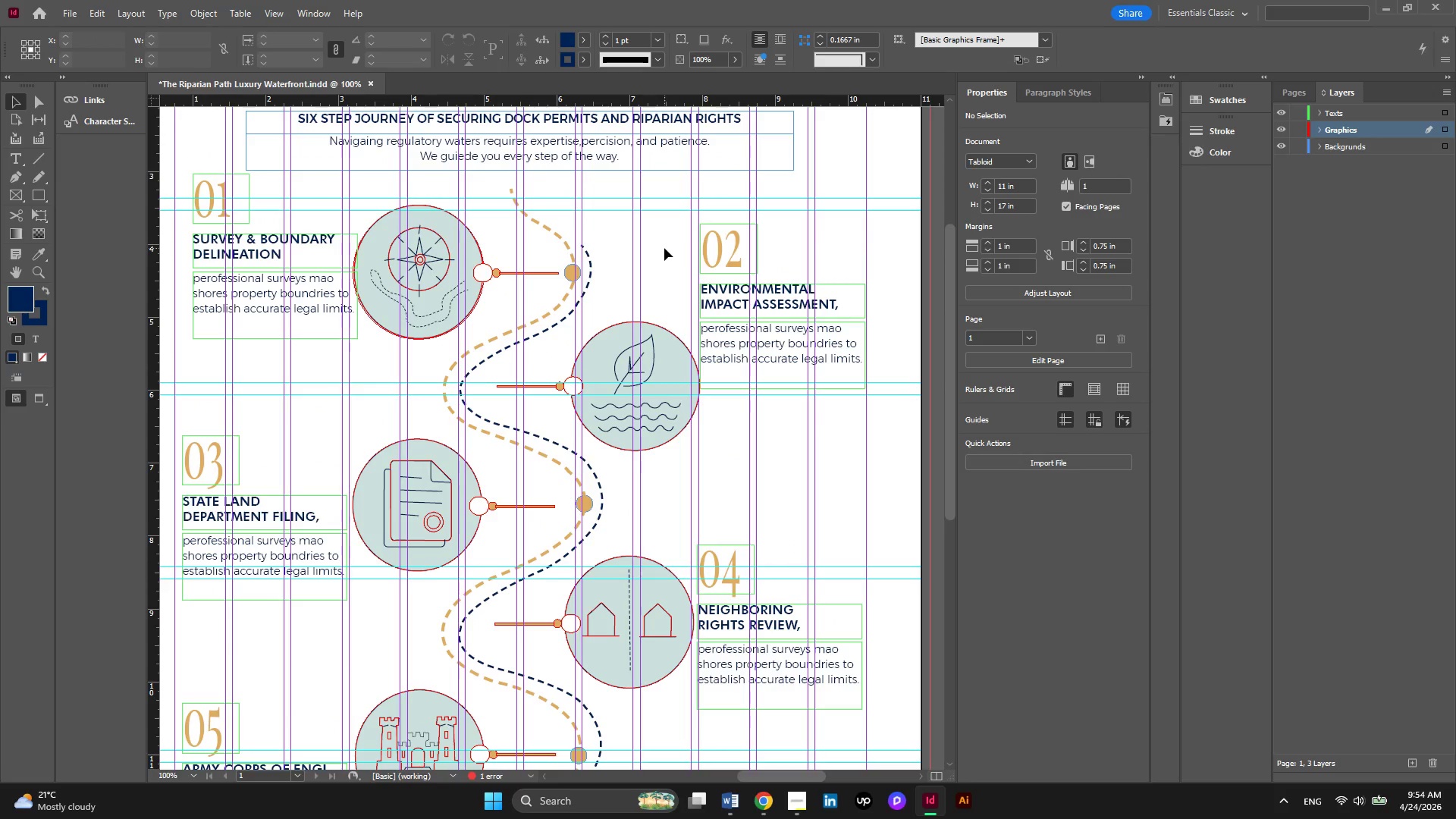 
wait(5.95)
 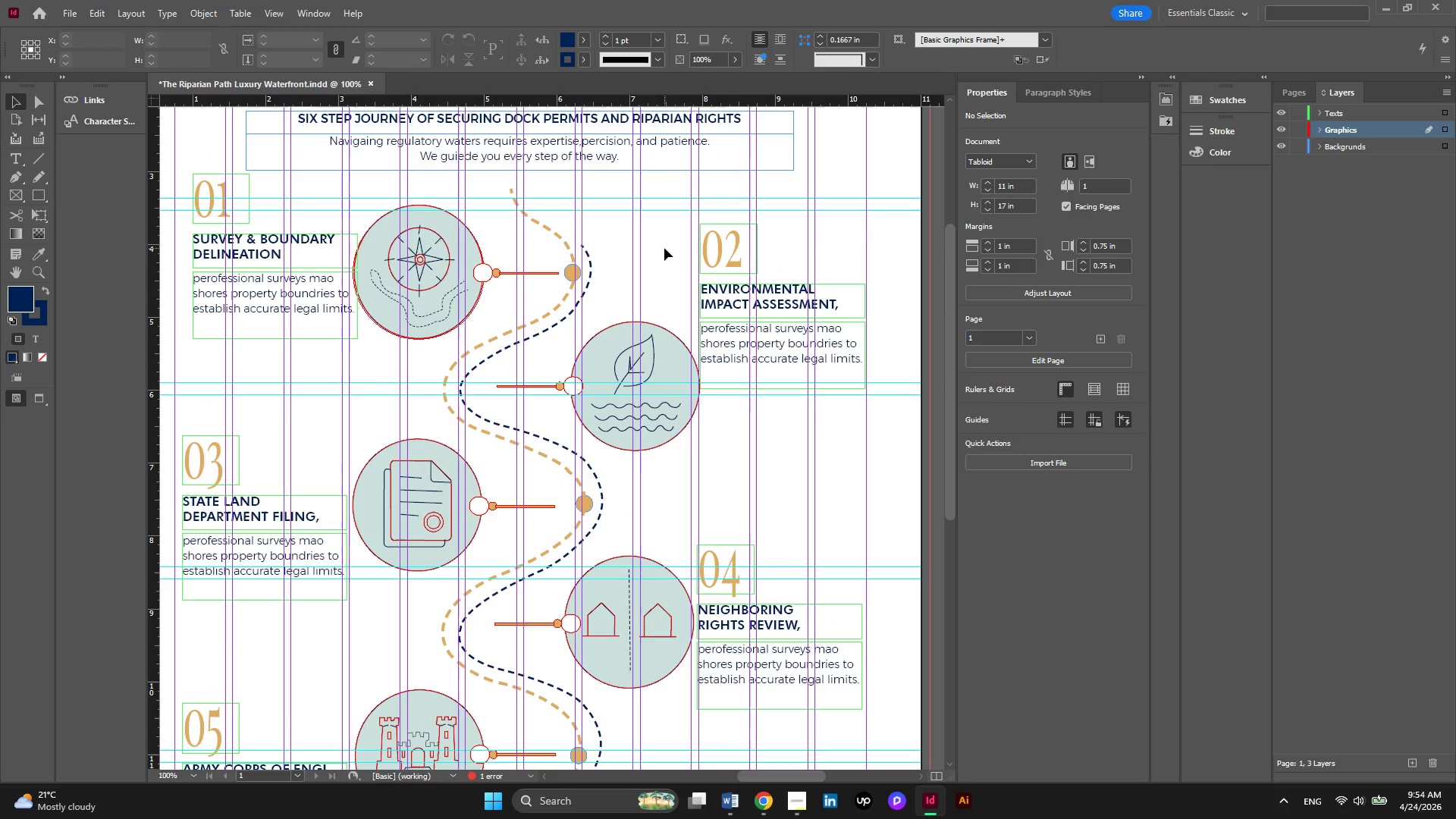 
hold_key(key=AltLeft, duration=0.34)
scroll: coordinate [585, 288], scroll_direction: up, amount: 1.0
 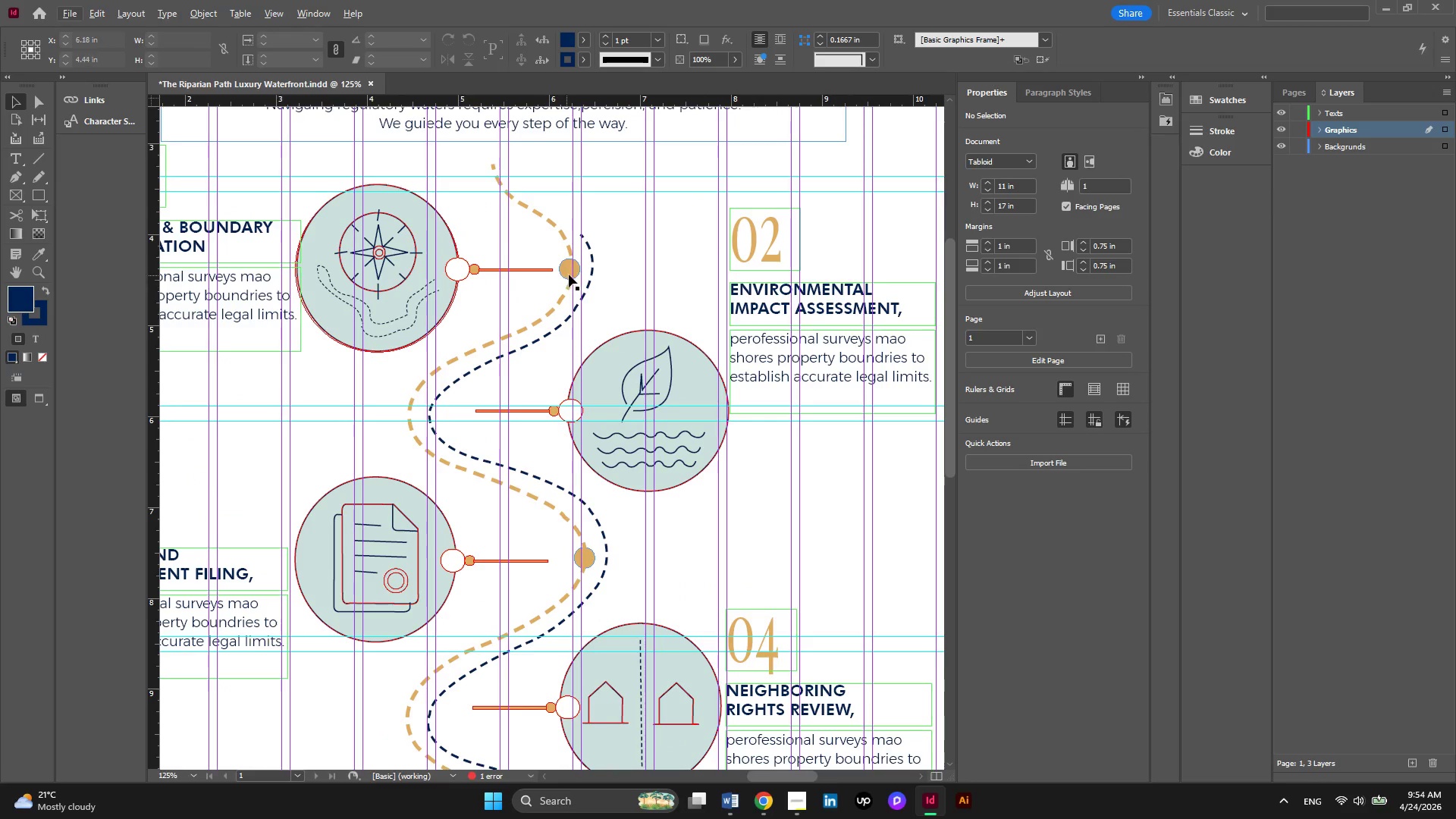 
left_click([569, 275])
 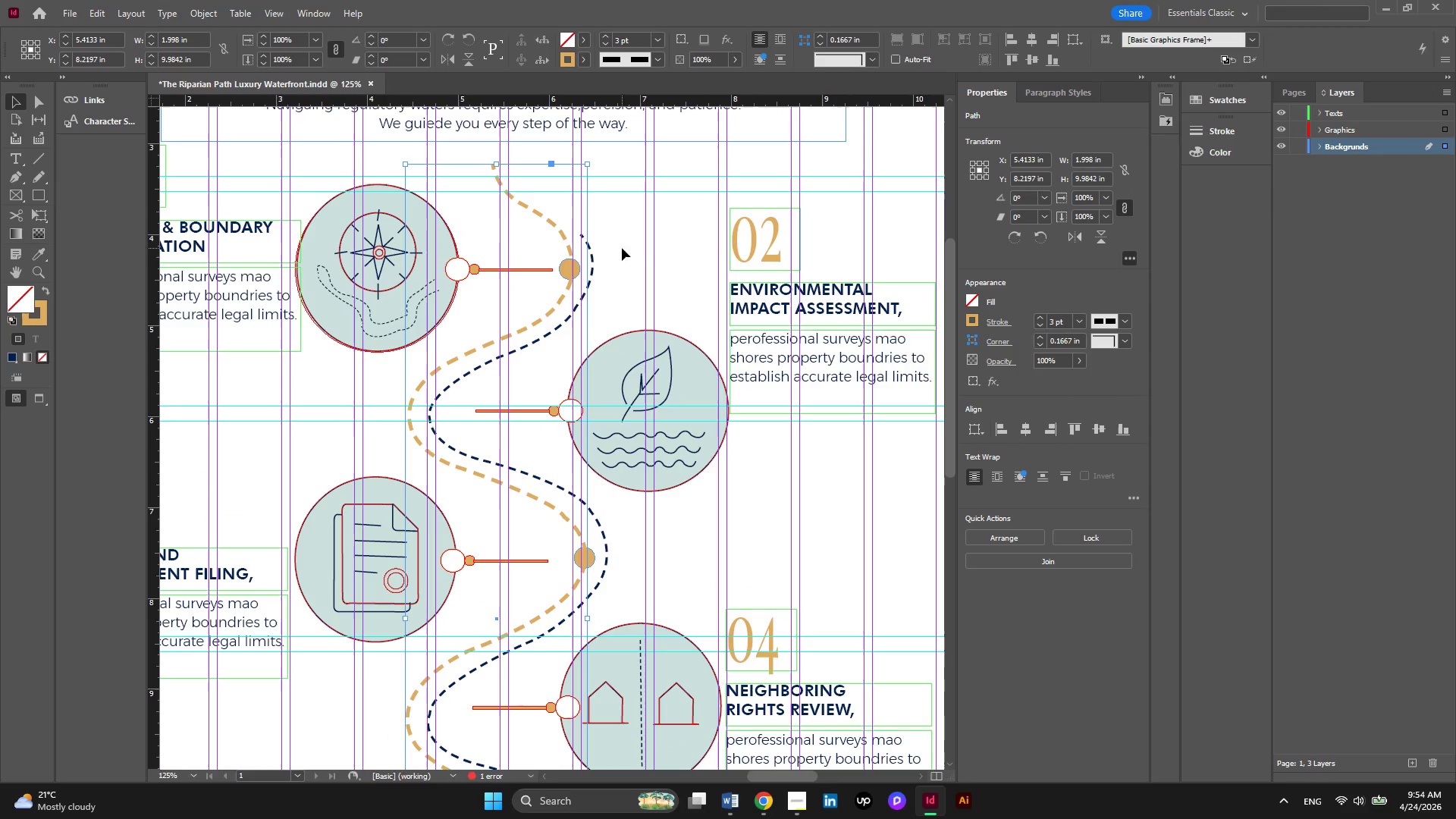 
left_click([644, 246])
 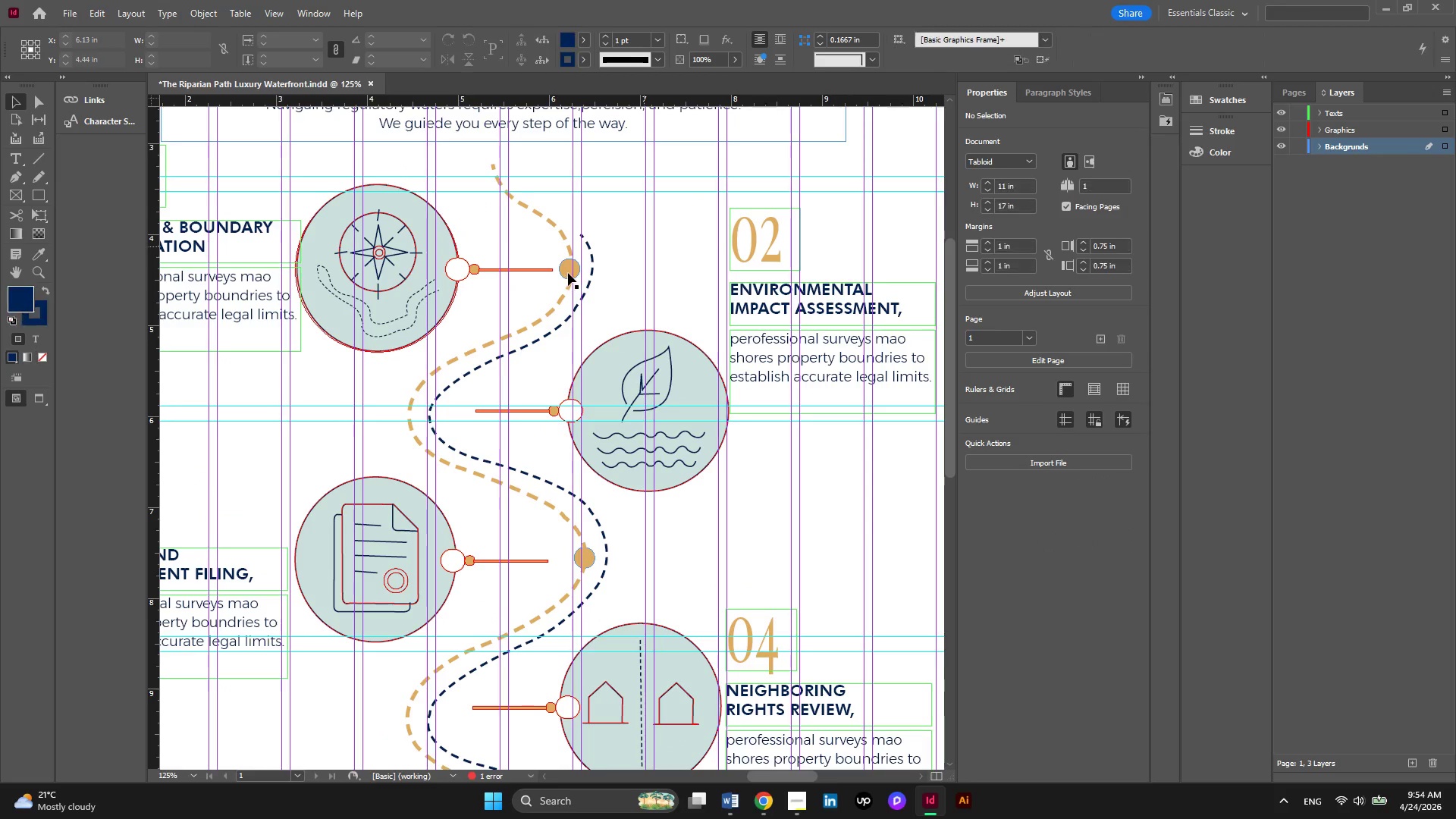 
left_click([568, 273])
 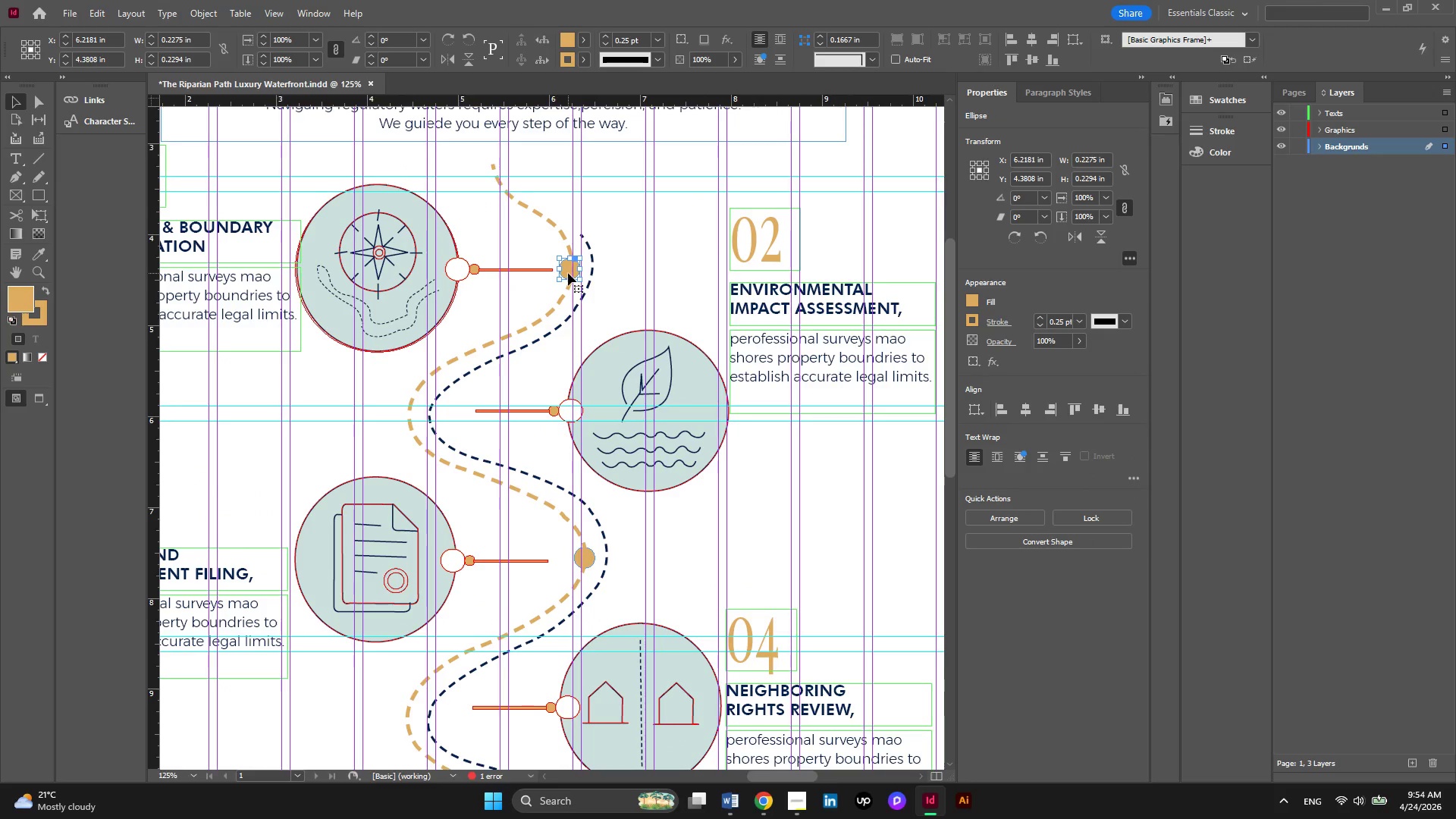 
left_click_drag(start_coordinate=[568, 273], to_coordinate=[428, 419])
 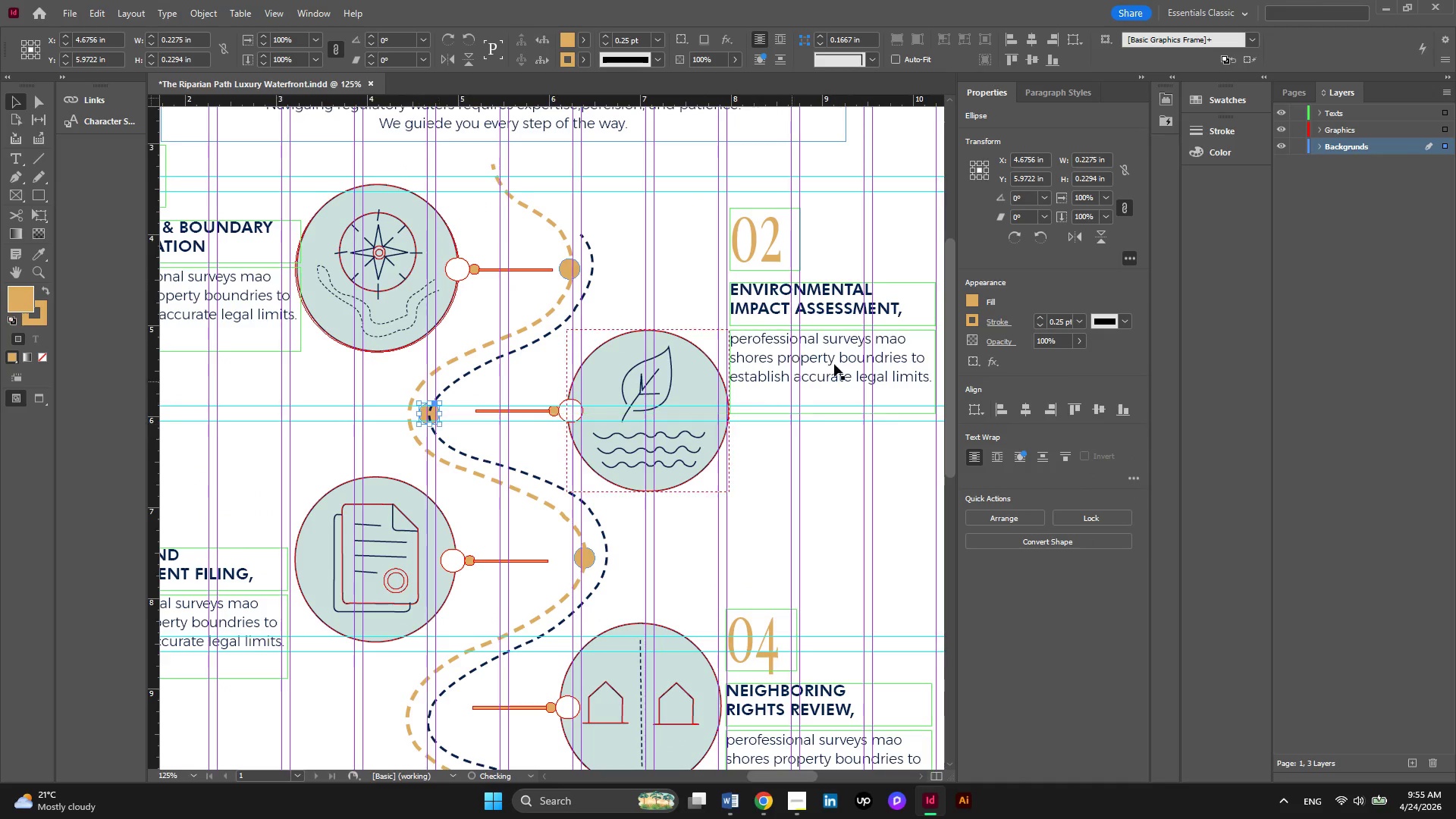 
hold_key(key=AltLeft, duration=1.8)
 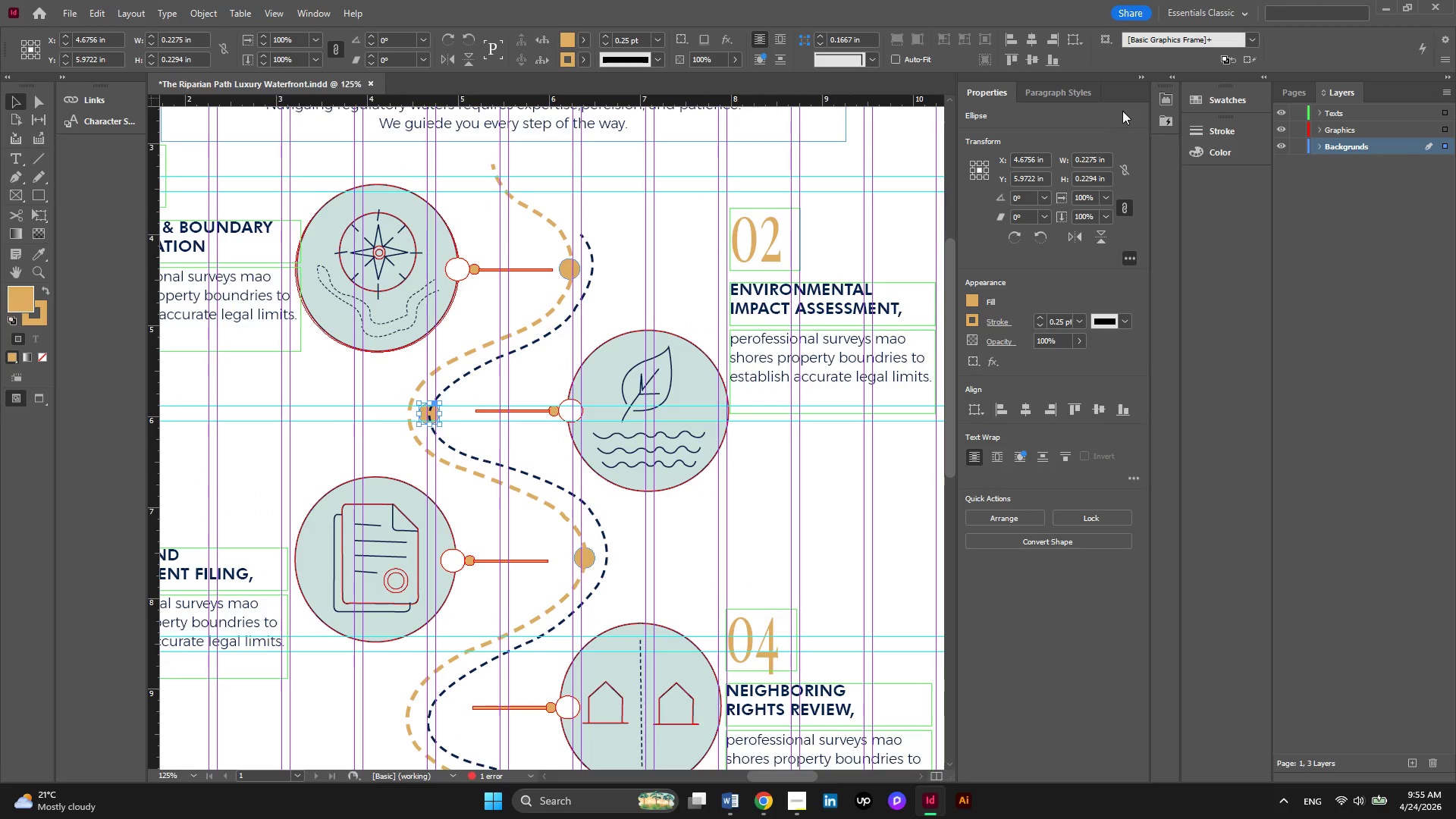 
left_click([1225, 95])
 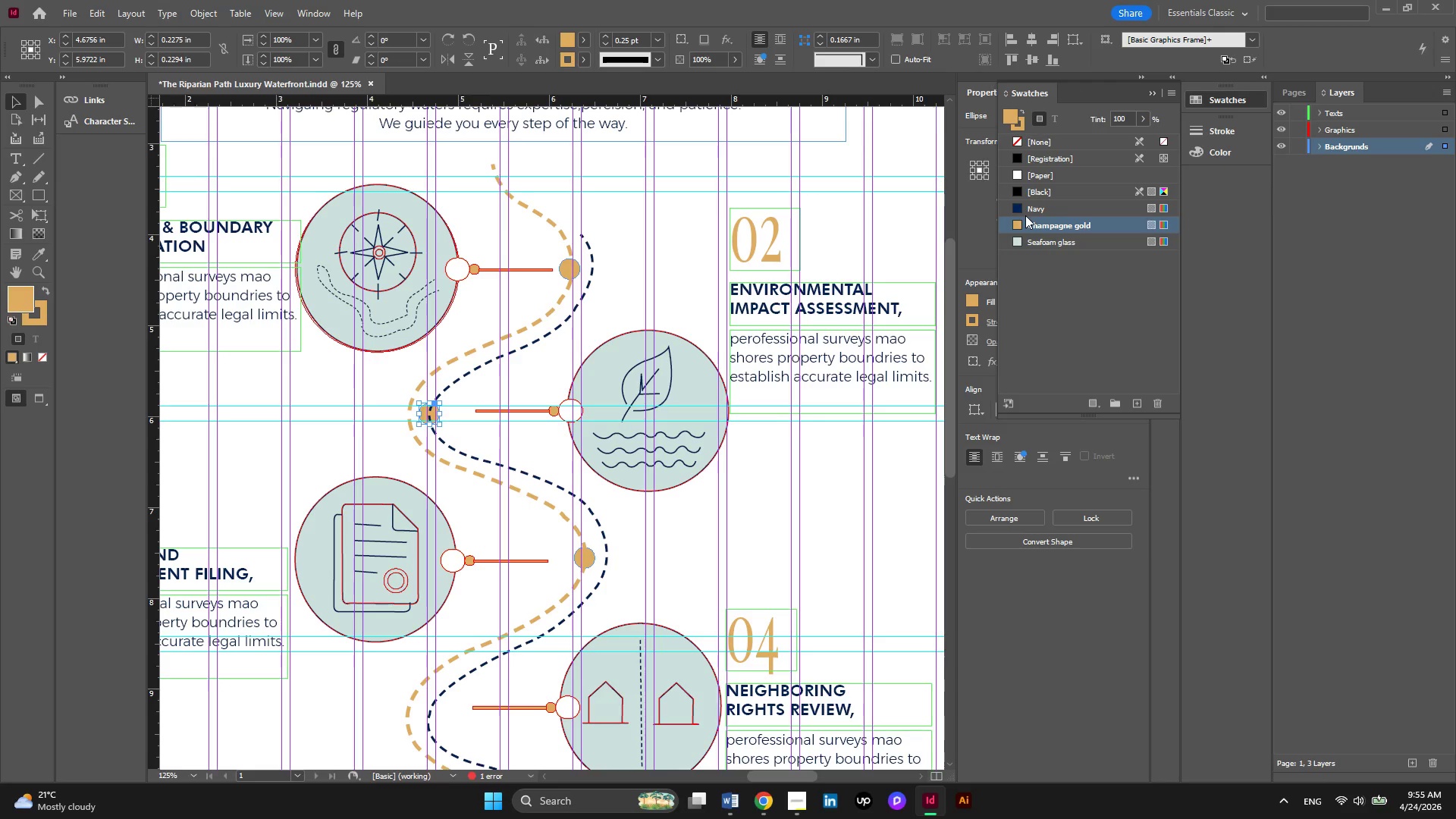 
left_click([1019, 214])
 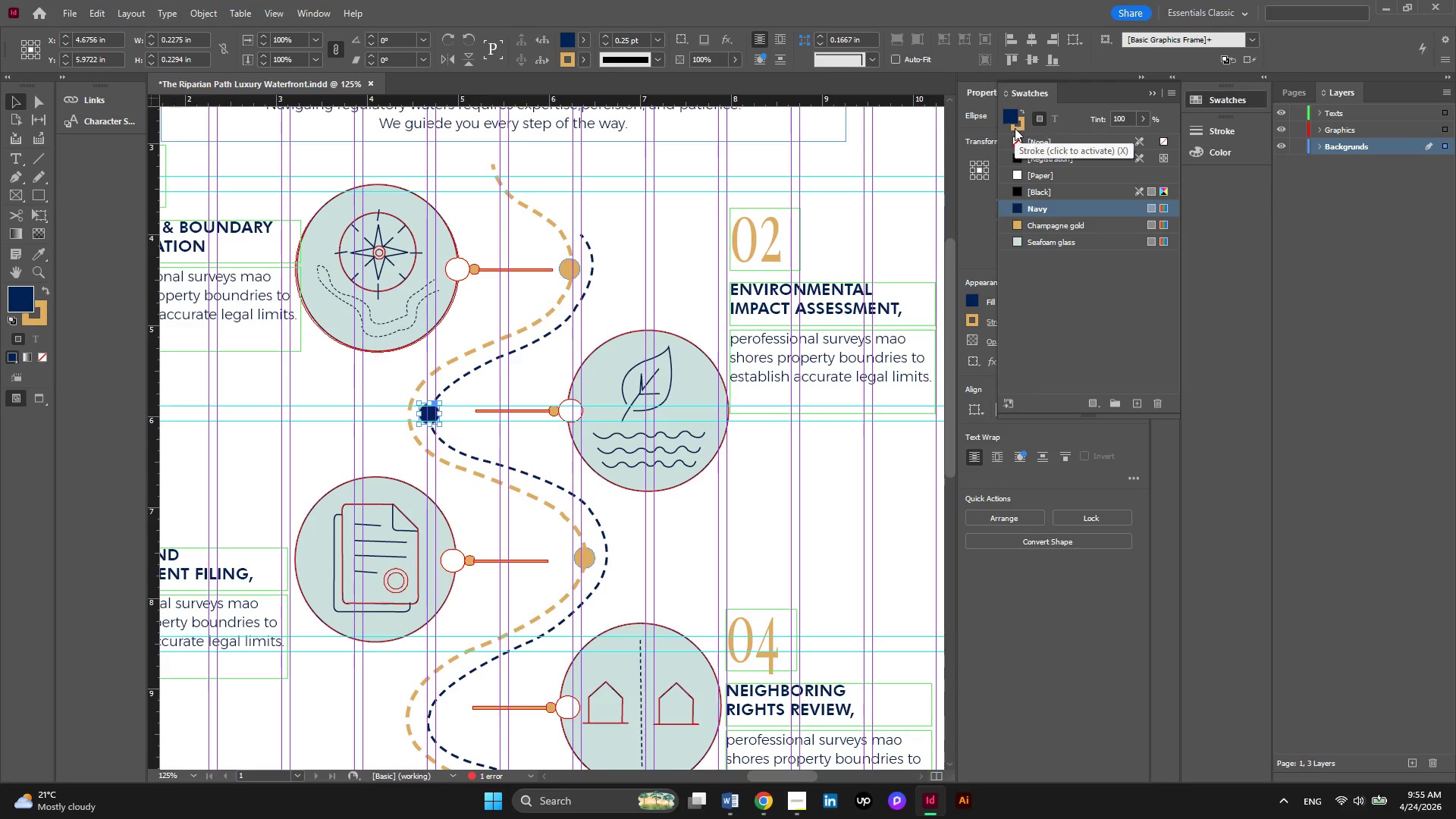 
left_click([1015, 128])
 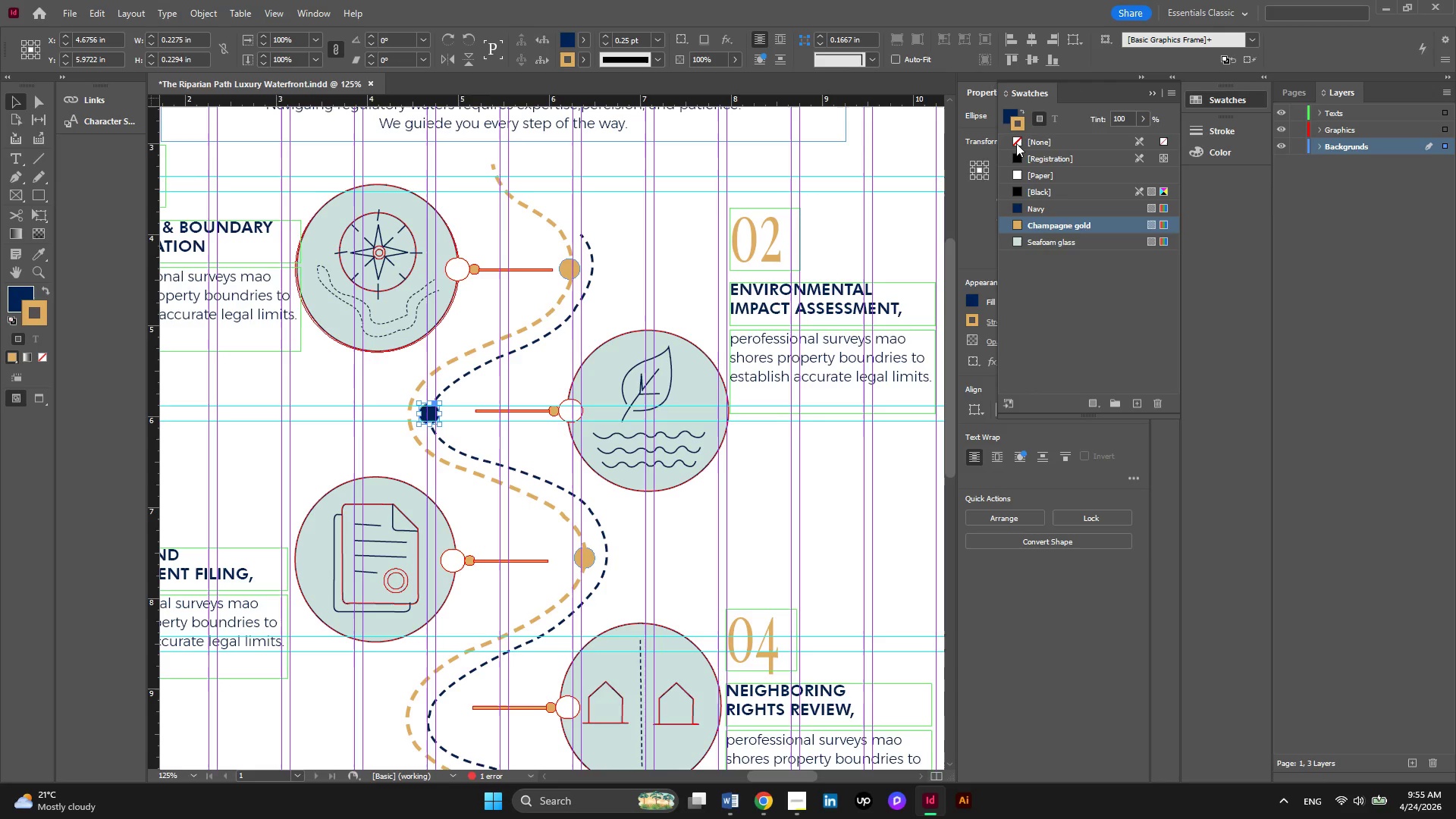 
left_click([1016, 143])
 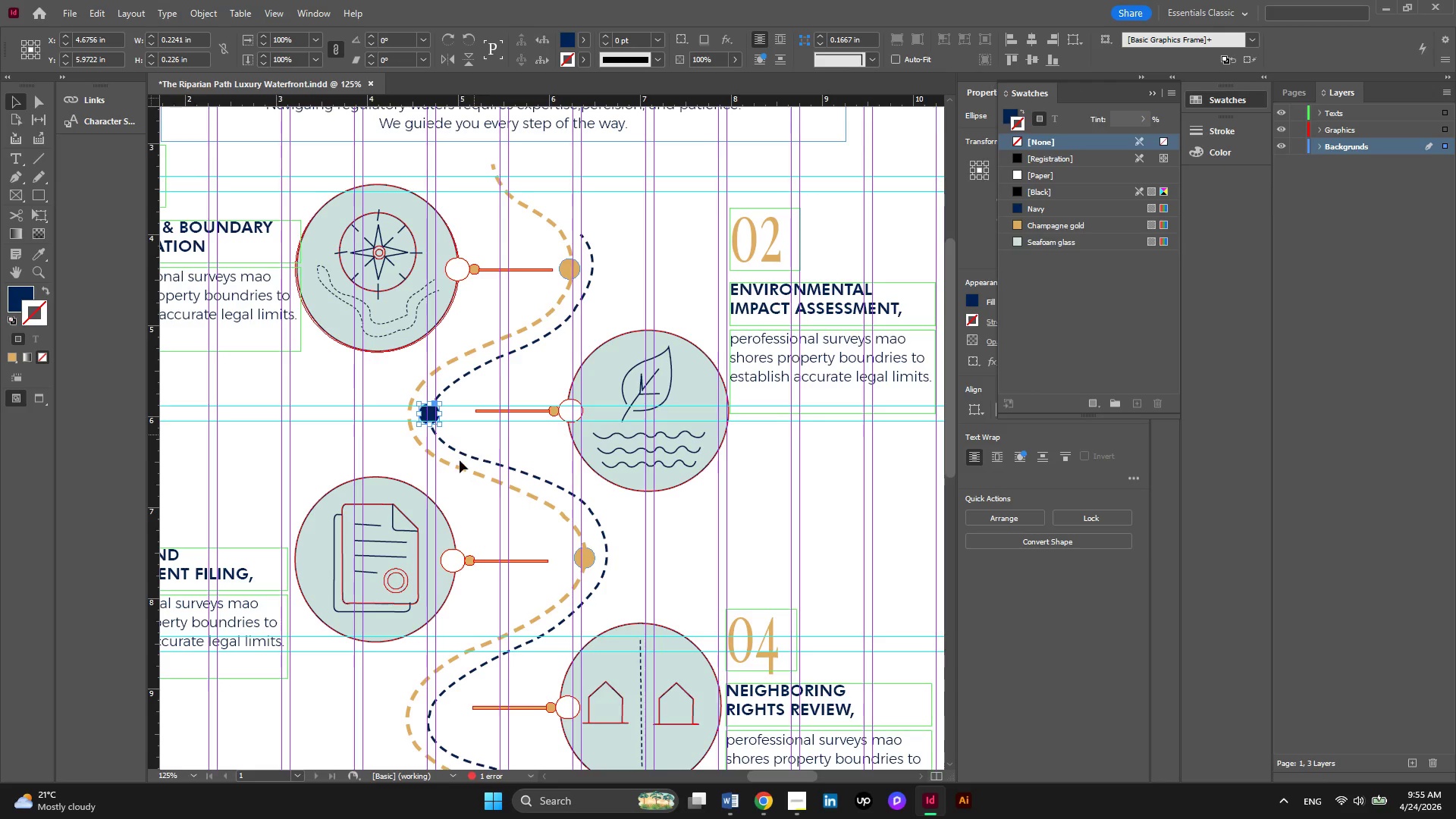 
hold_key(key=AltLeft, duration=0.31)
 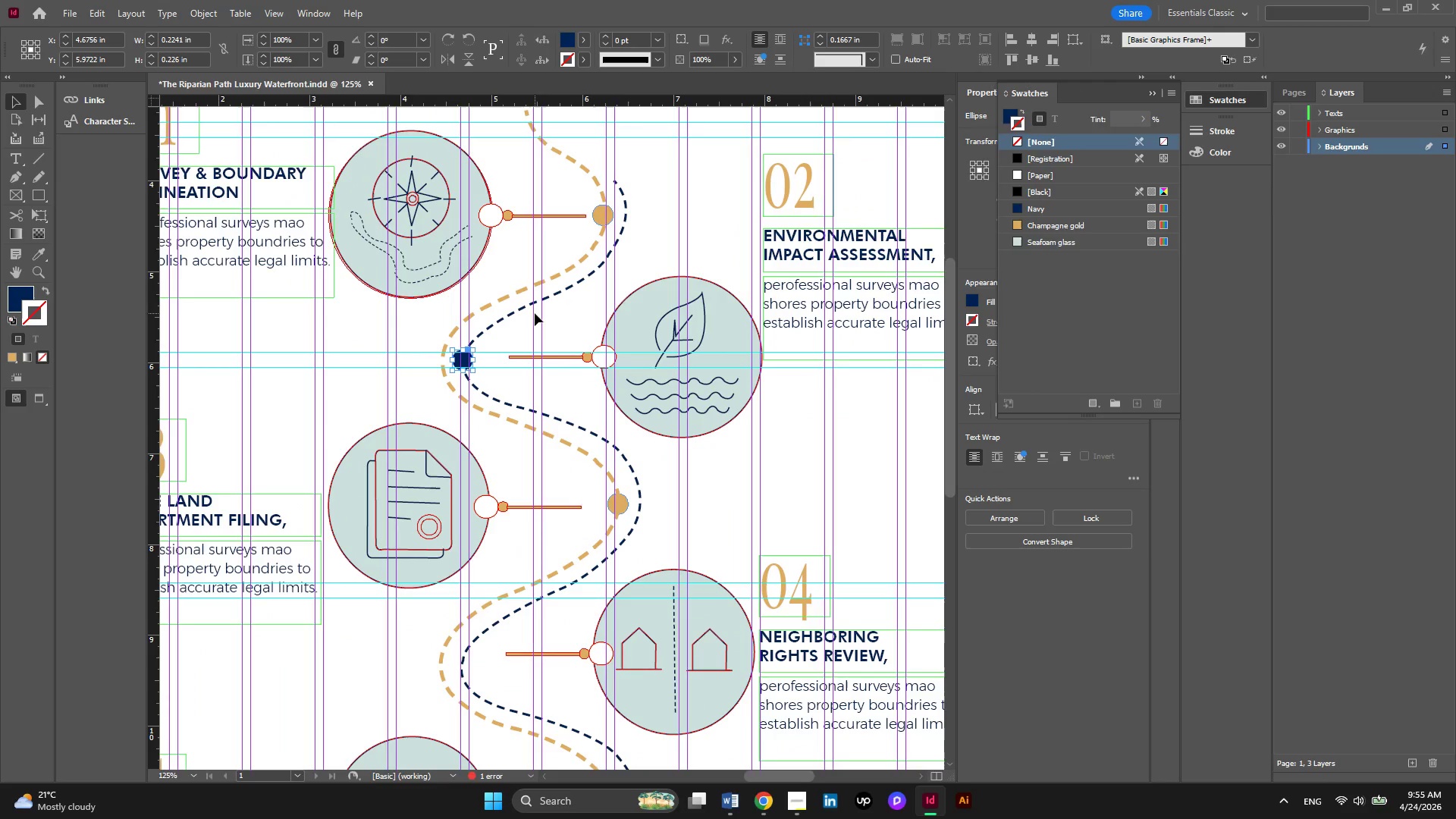 
key(Alt+AltLeft)
 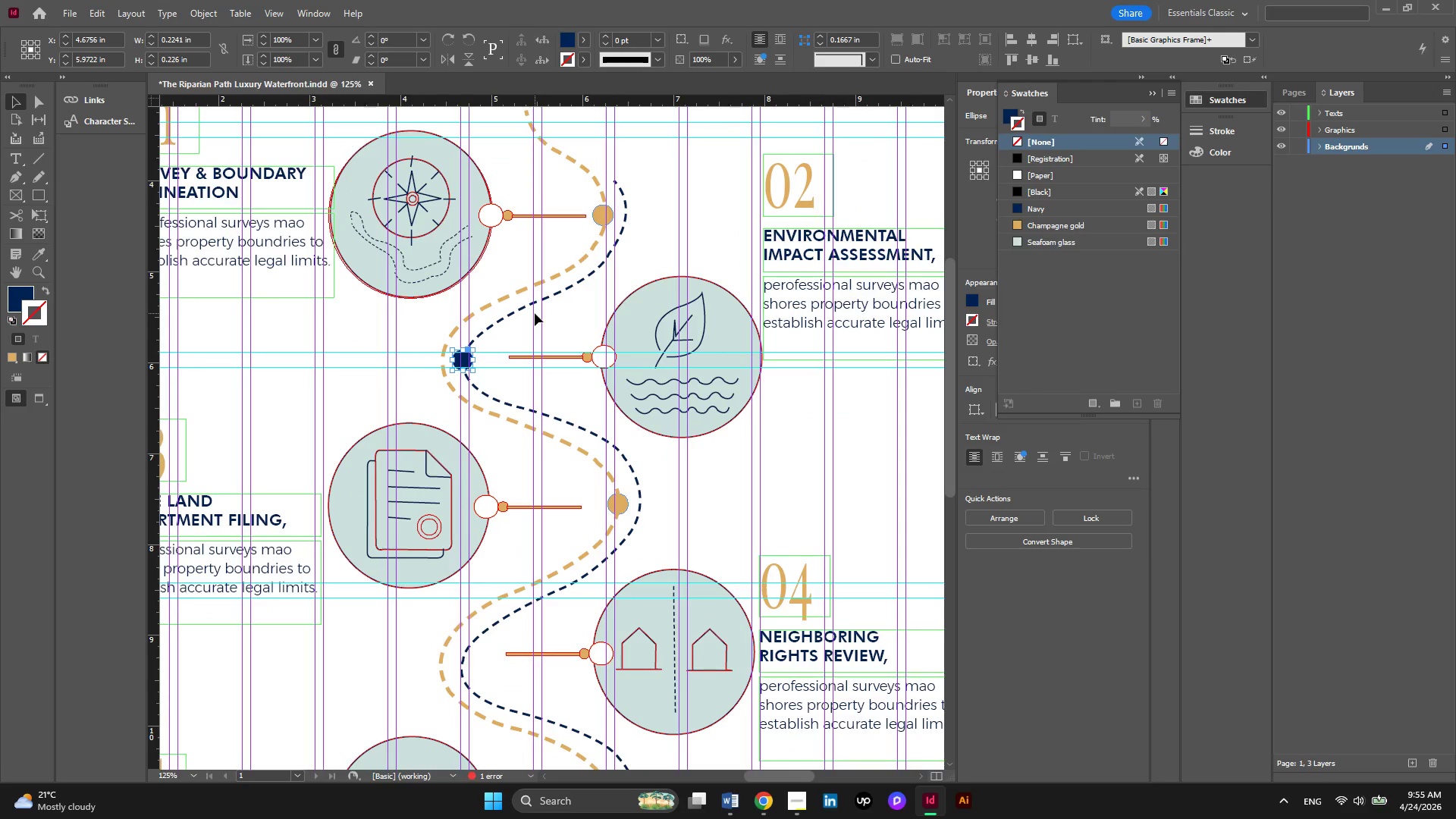 
scroll: coordinate [535, 313], scroll_direction: none, amount: 0.0
 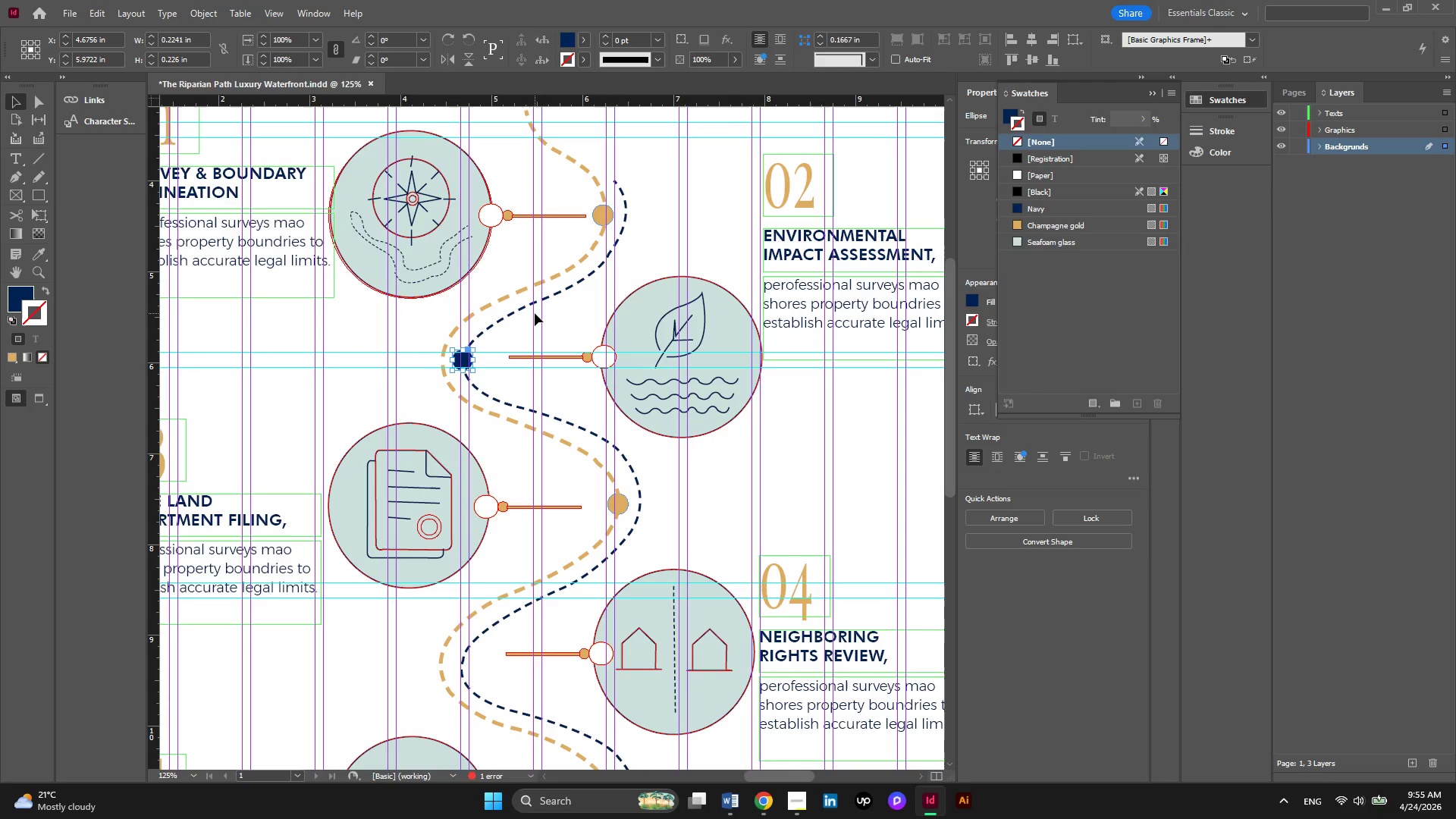 
wait(33.46)
 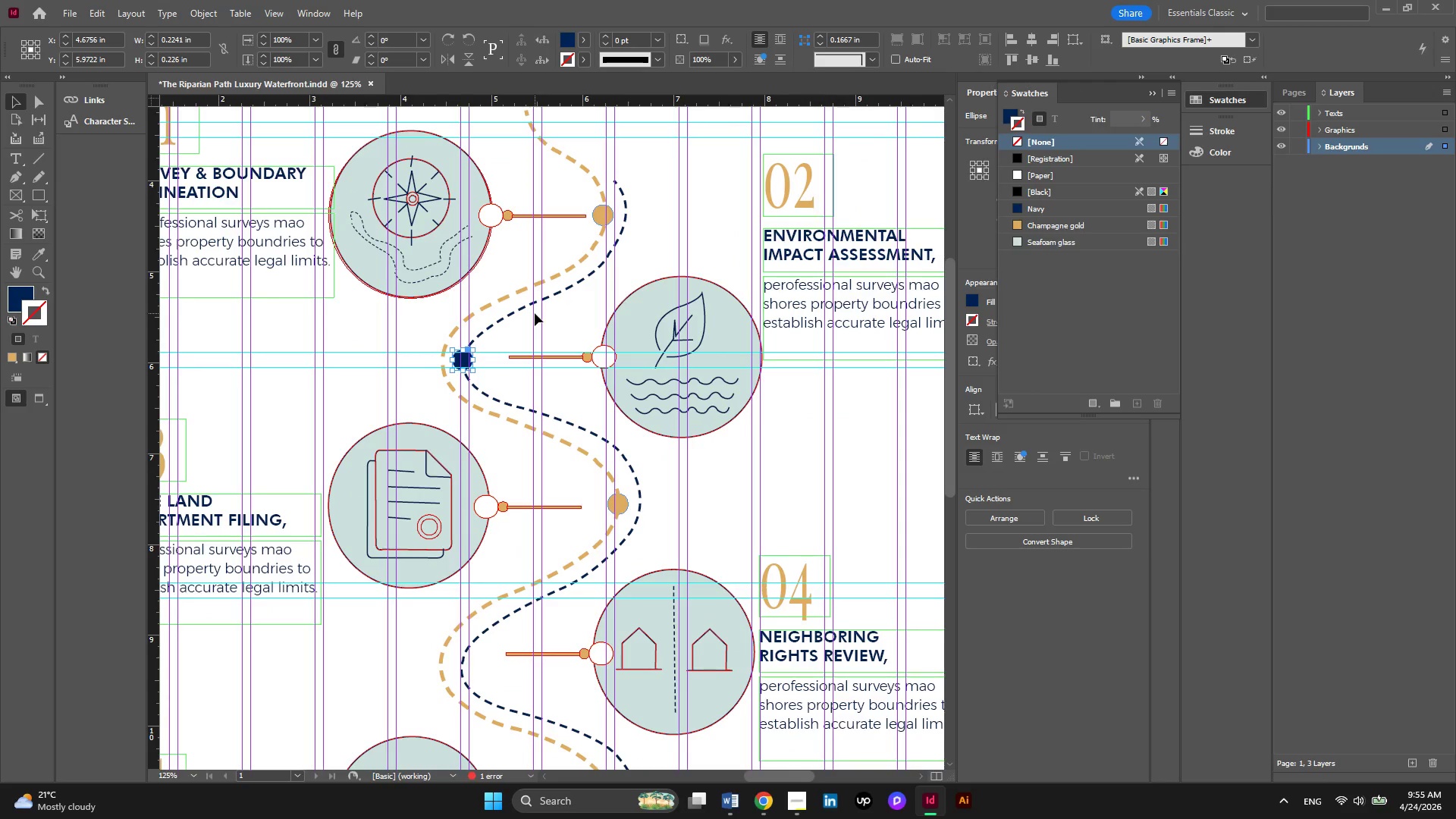 
hold_key(key=AltLeft, duration=0.42)
scroll: coordinate [466, 356], scroll_direction: up, amount: 1.0
 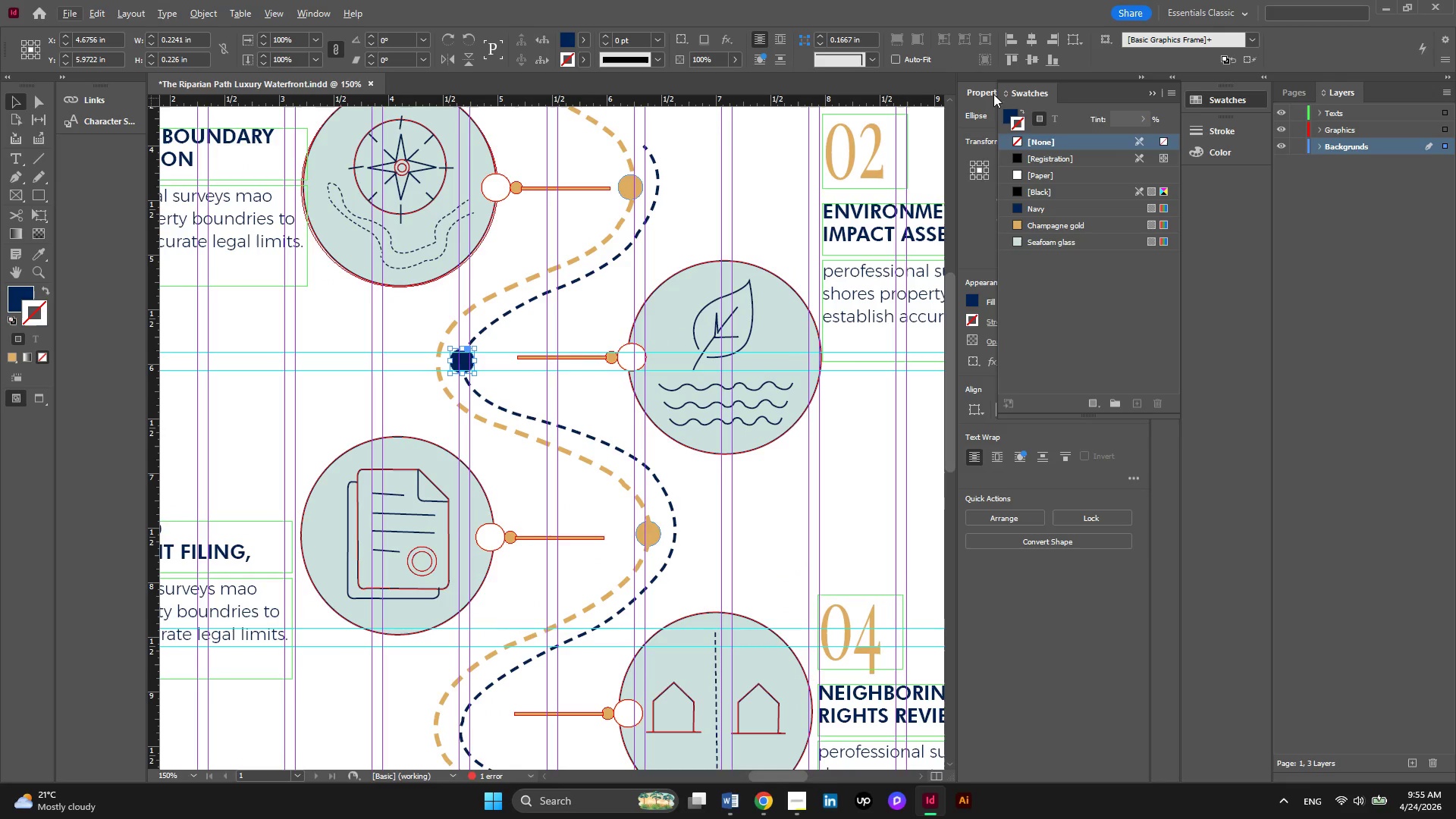 
left_click([1156, 93])
 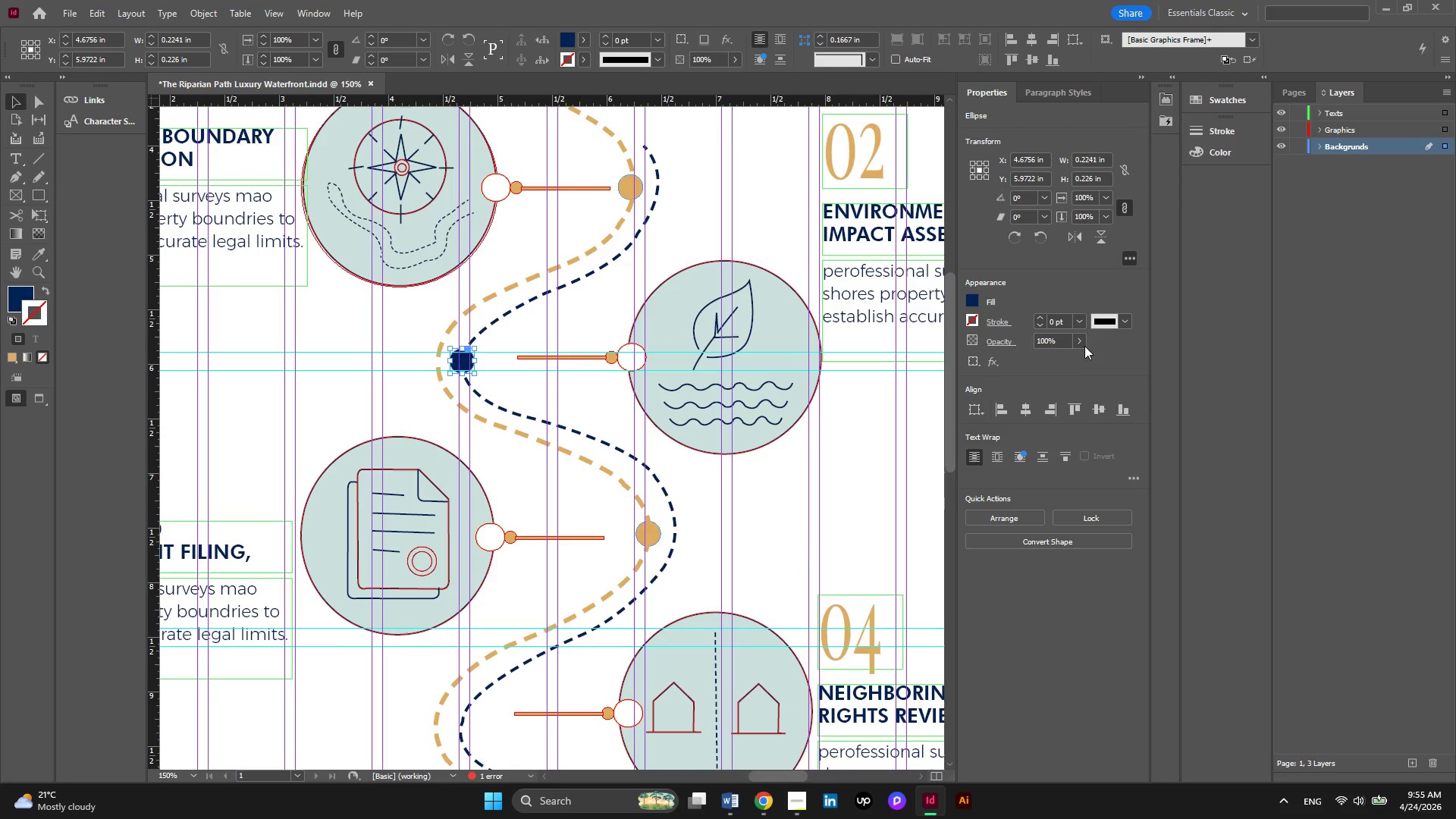 
left_click([1084, 340])
 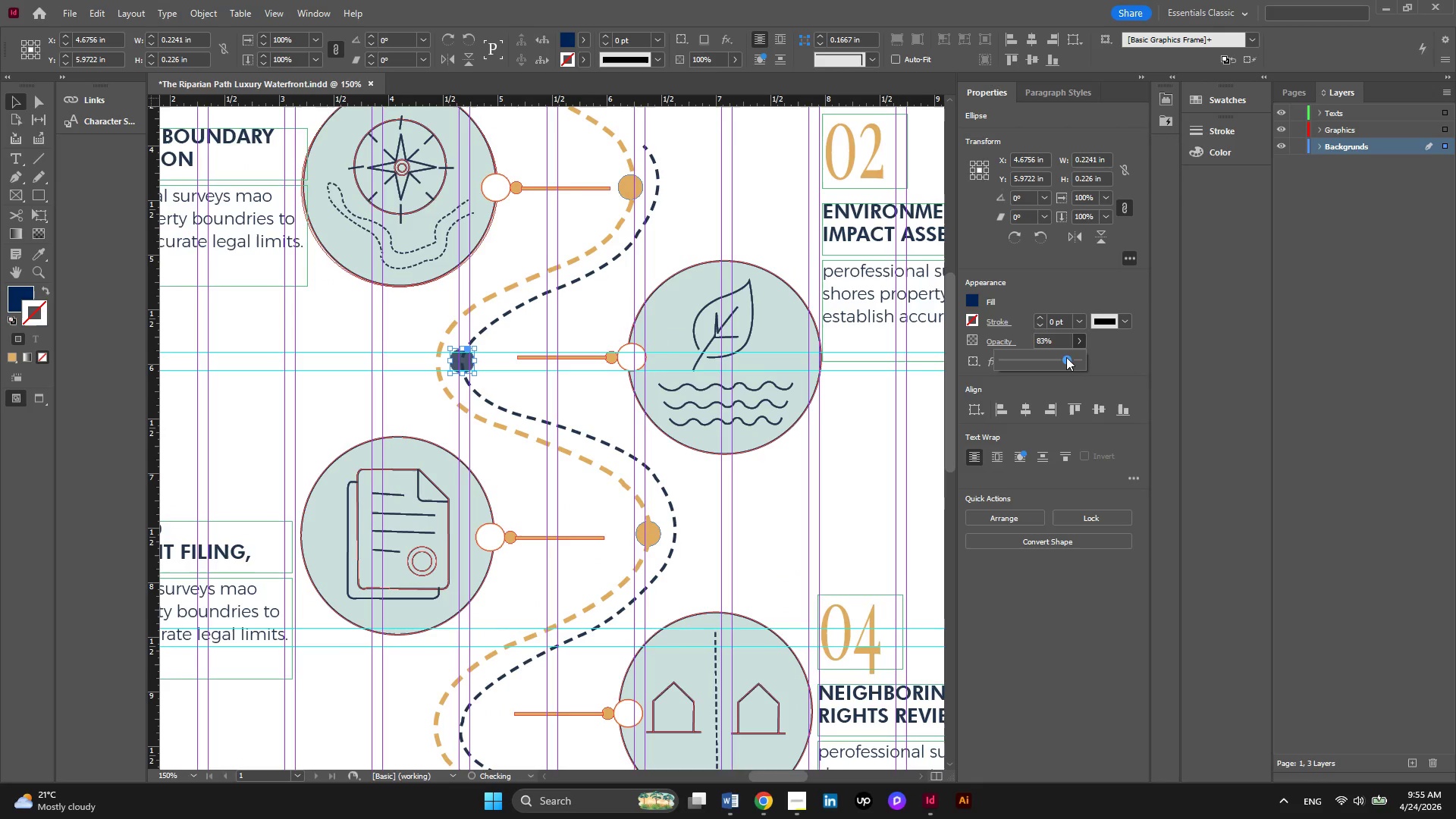 
double_click([1056, 357])
 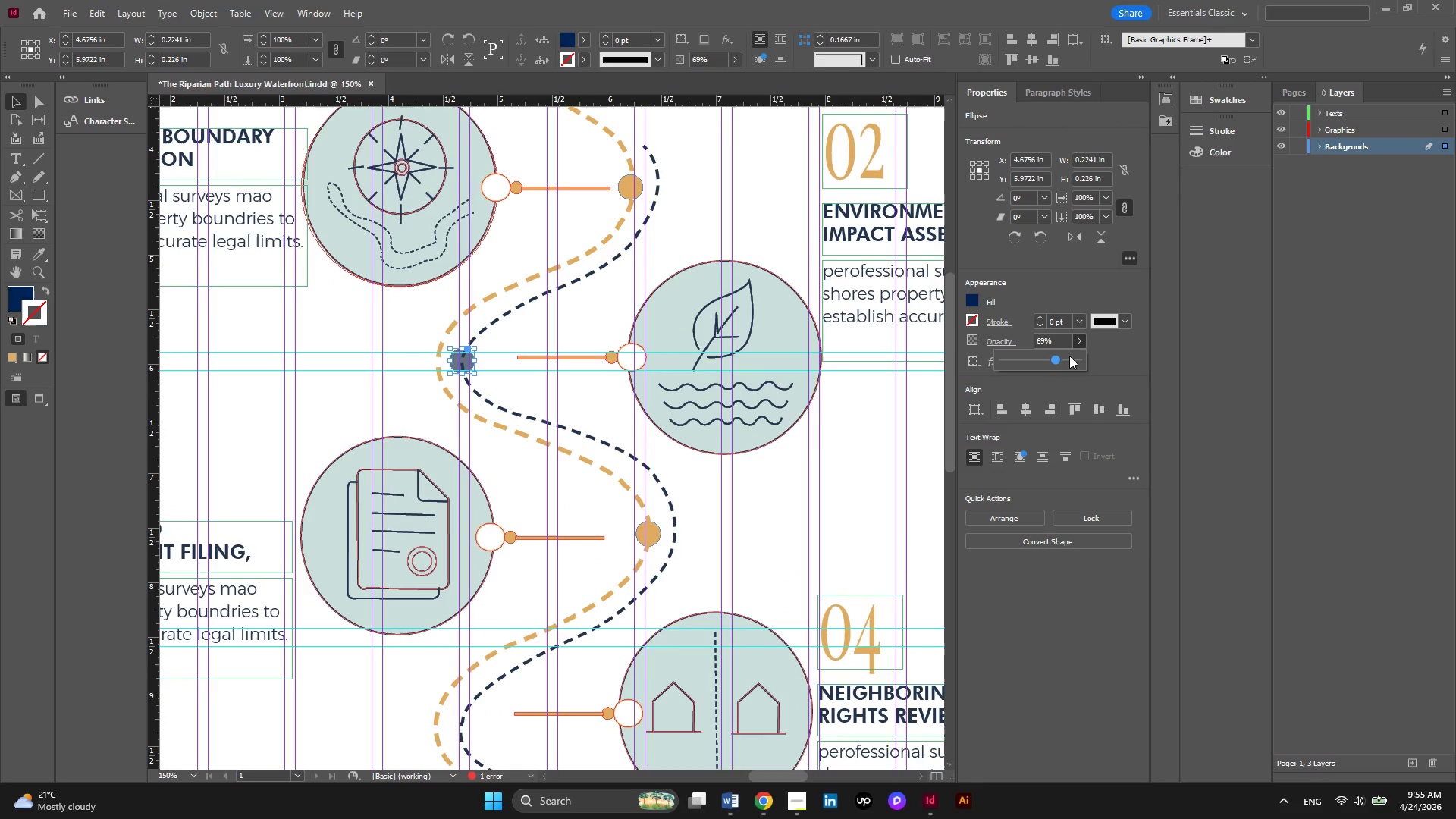 
left_click([1069, 356])
 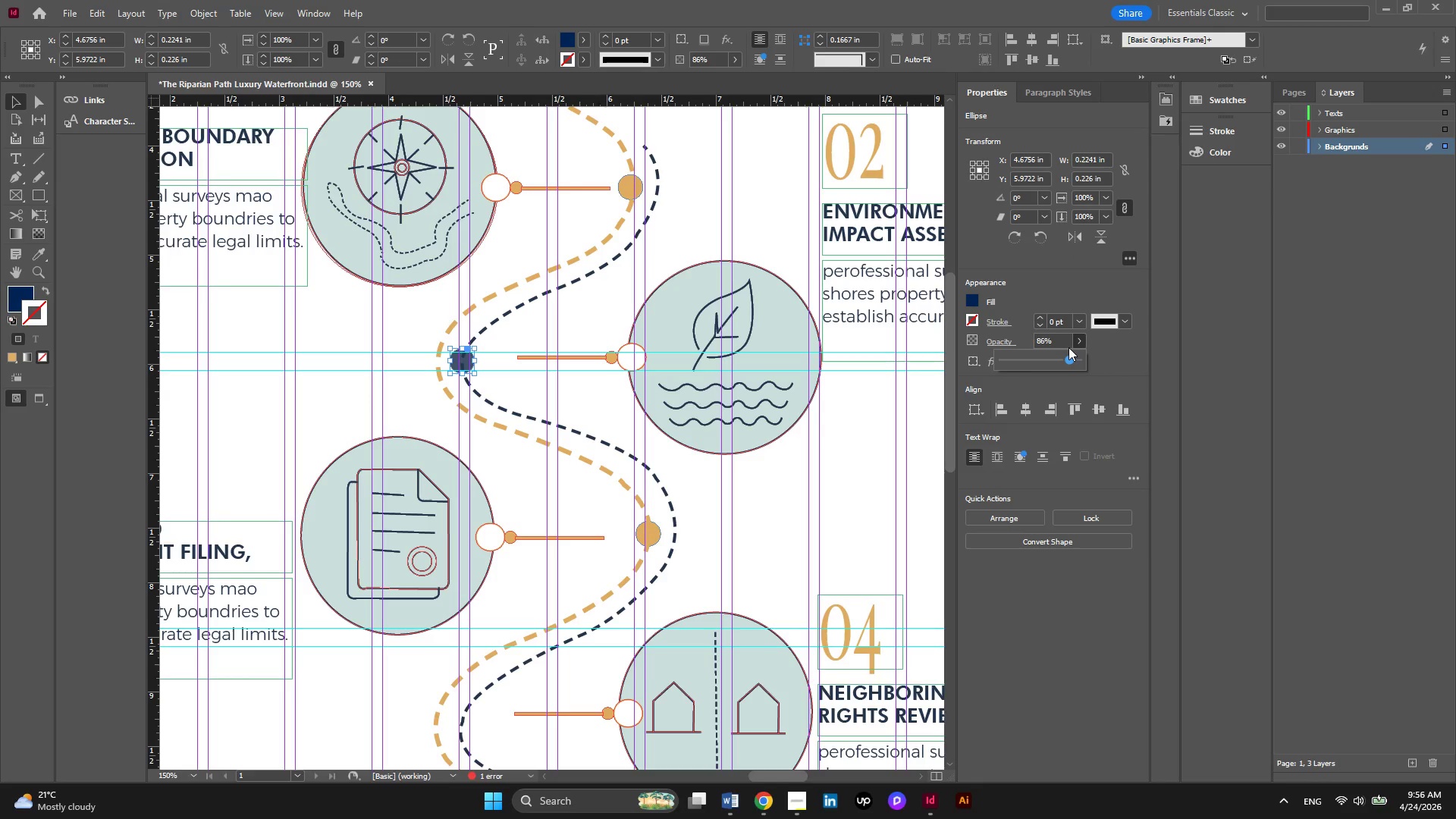 
wait(13.47)
 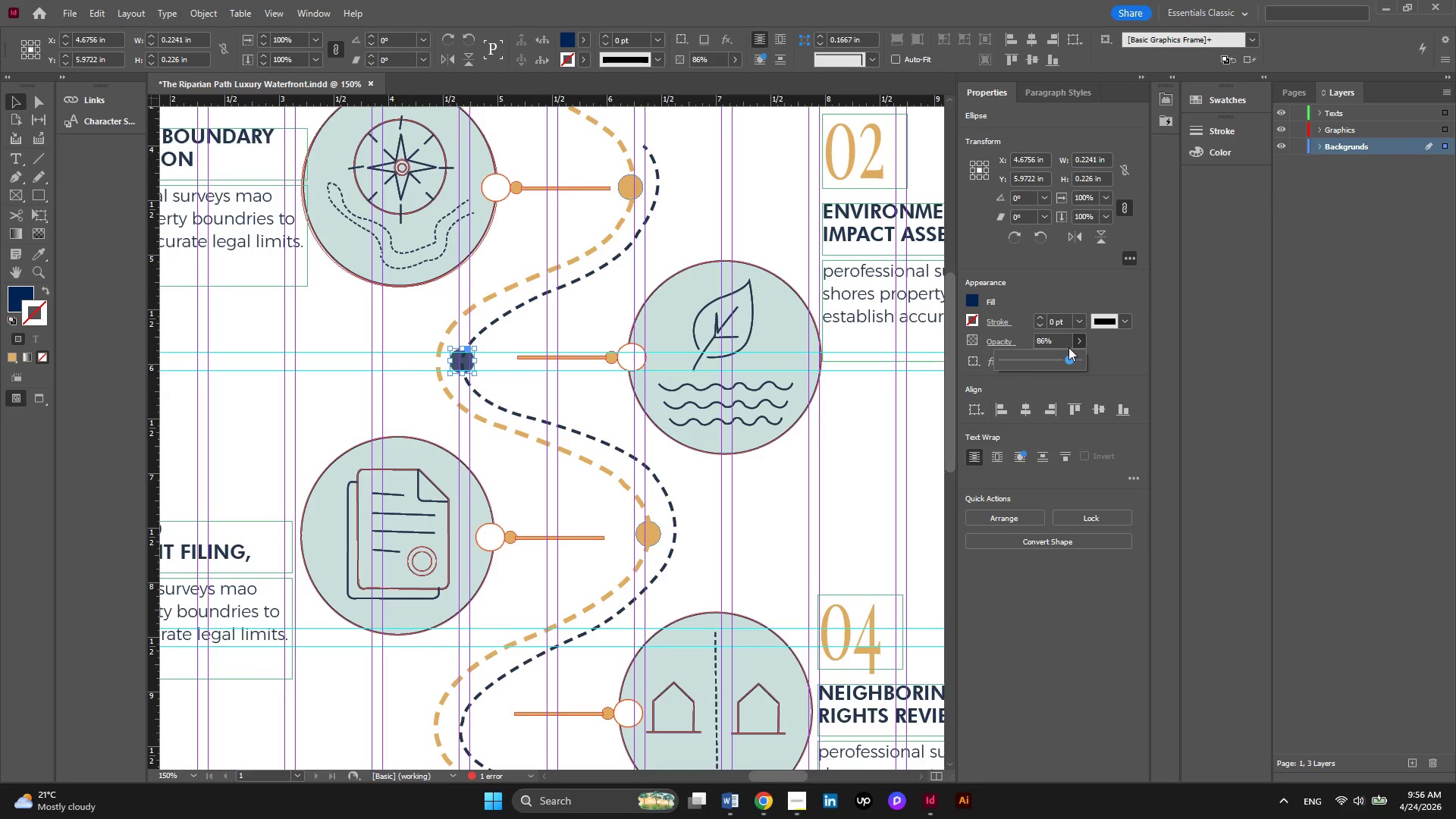 
left_click([18, 105])
 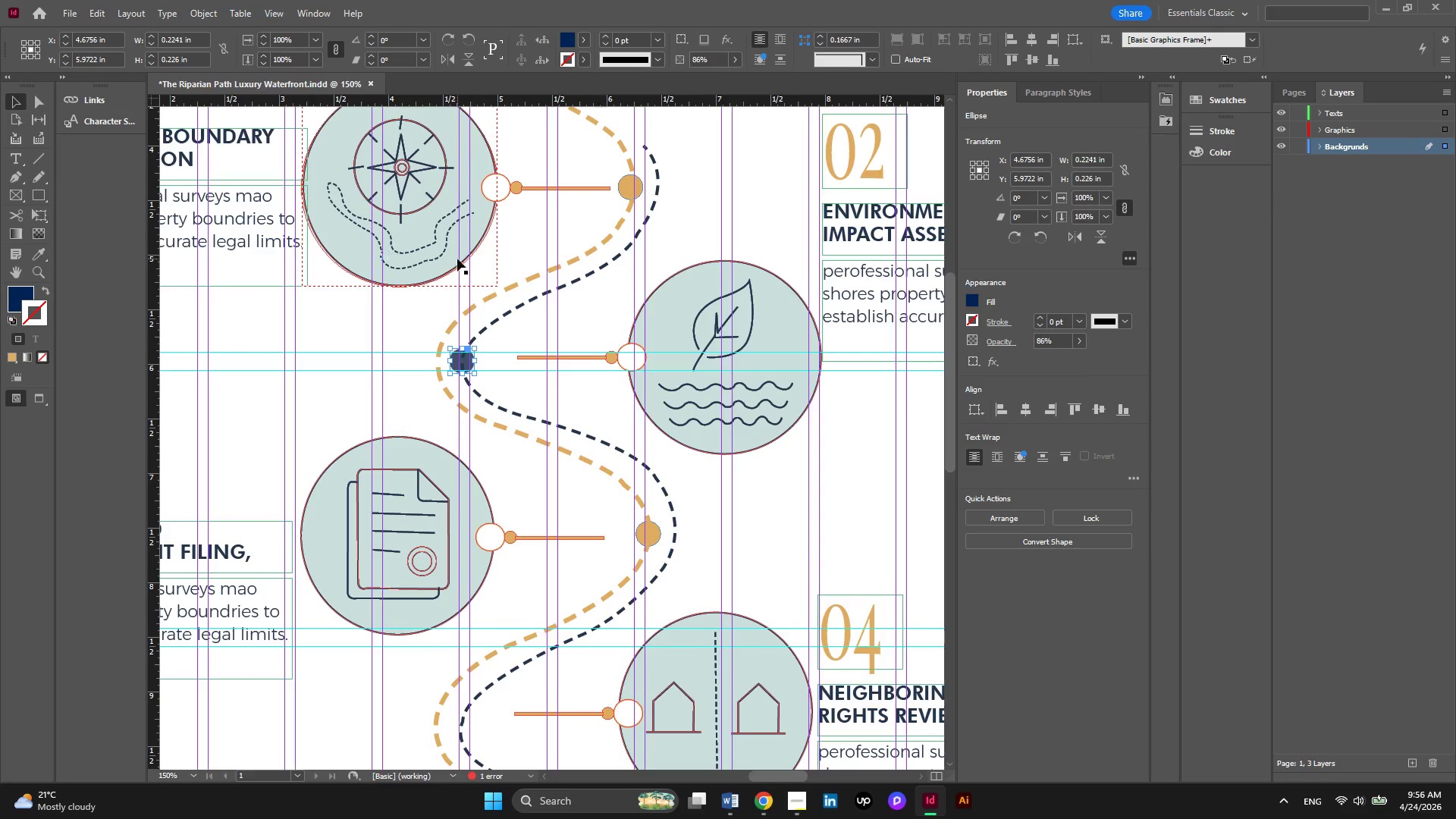 
scroll: coordinate [466, 287], scroll_direction: down, amount: 3.0
 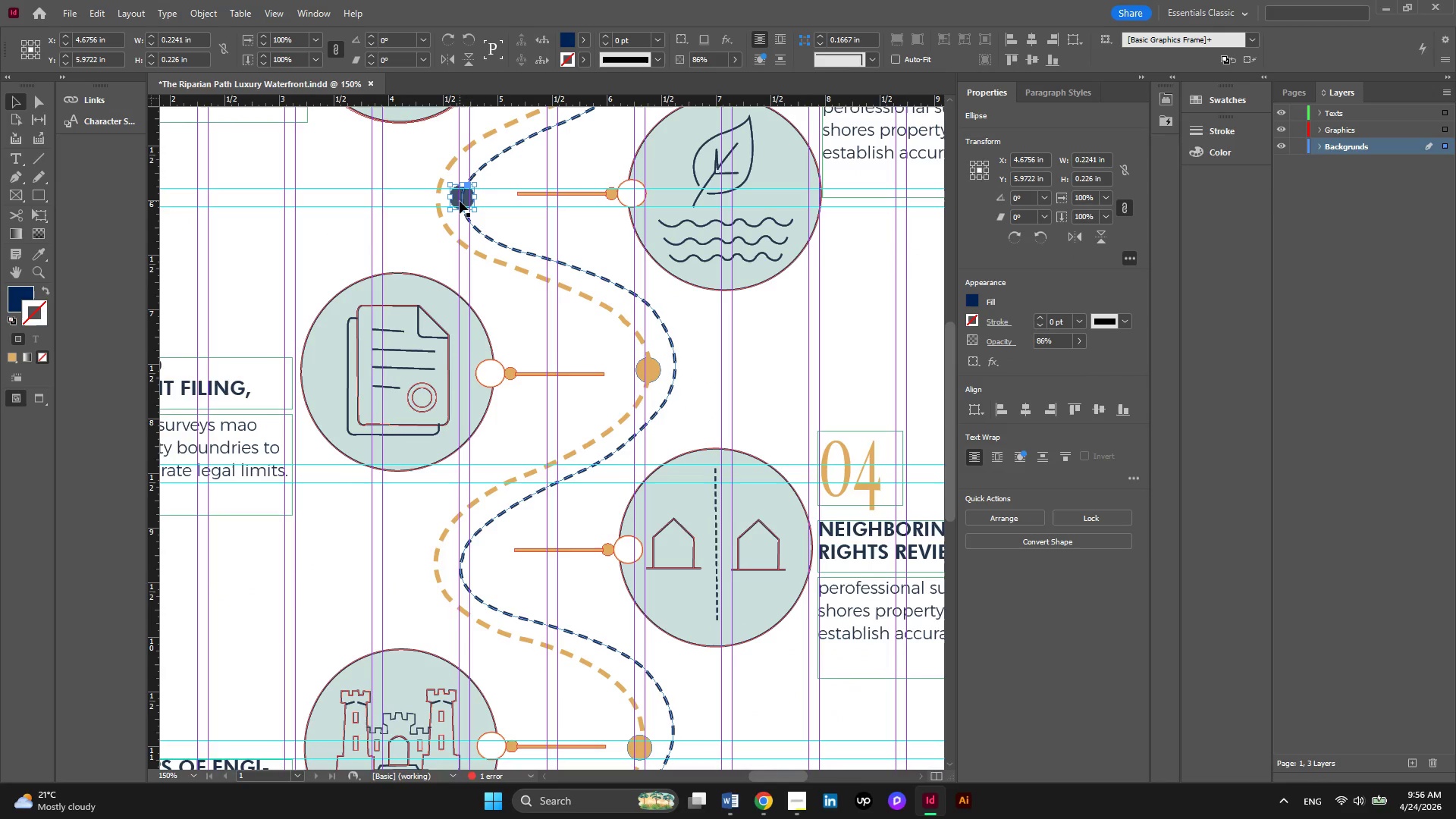 
hold_key(key=AltLeft, duration=2.06)
left_click_drag(start_coordinate=[460, 201], to_coordinate=[483, 497])
 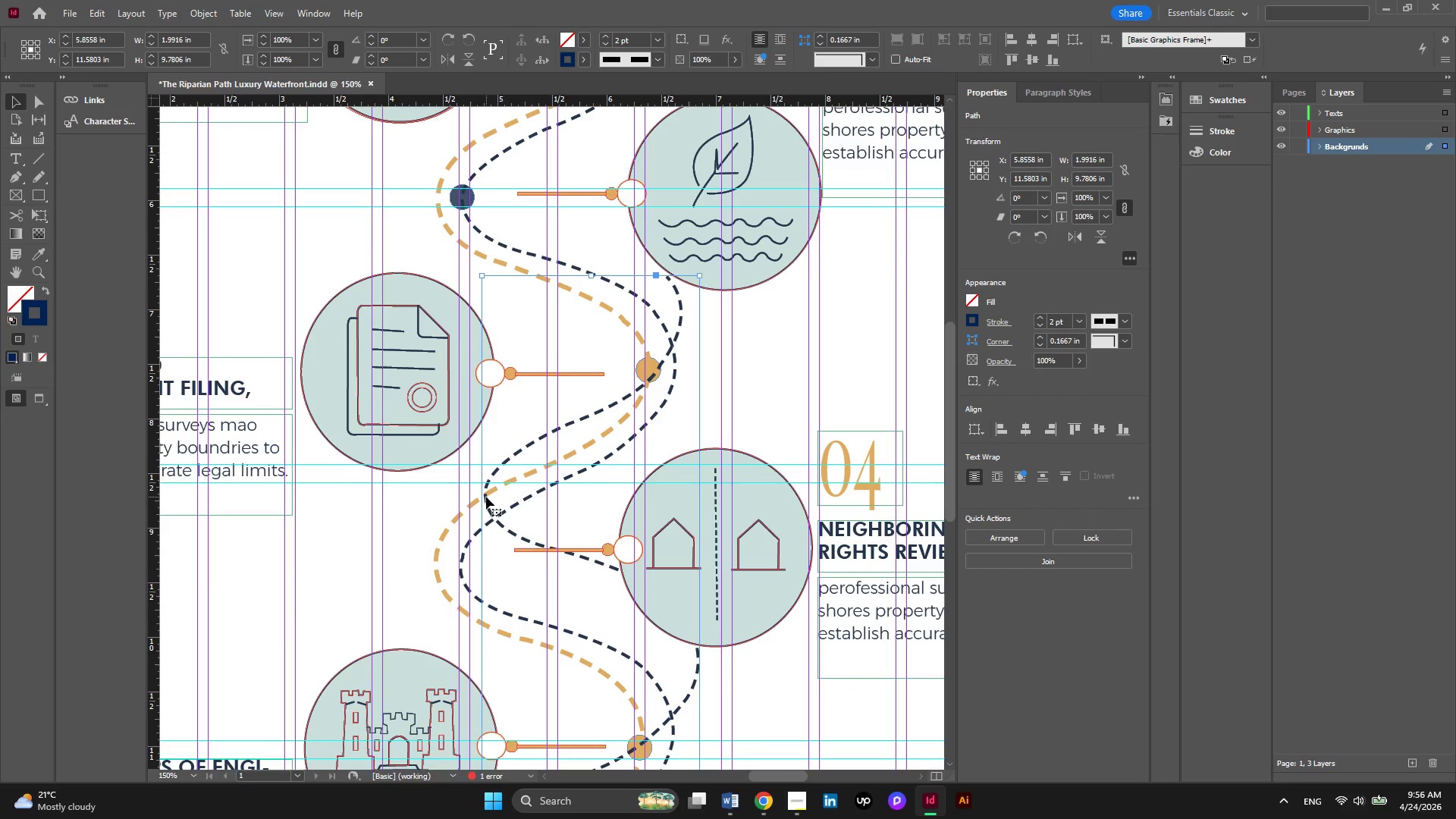 
key(Control+Z)
 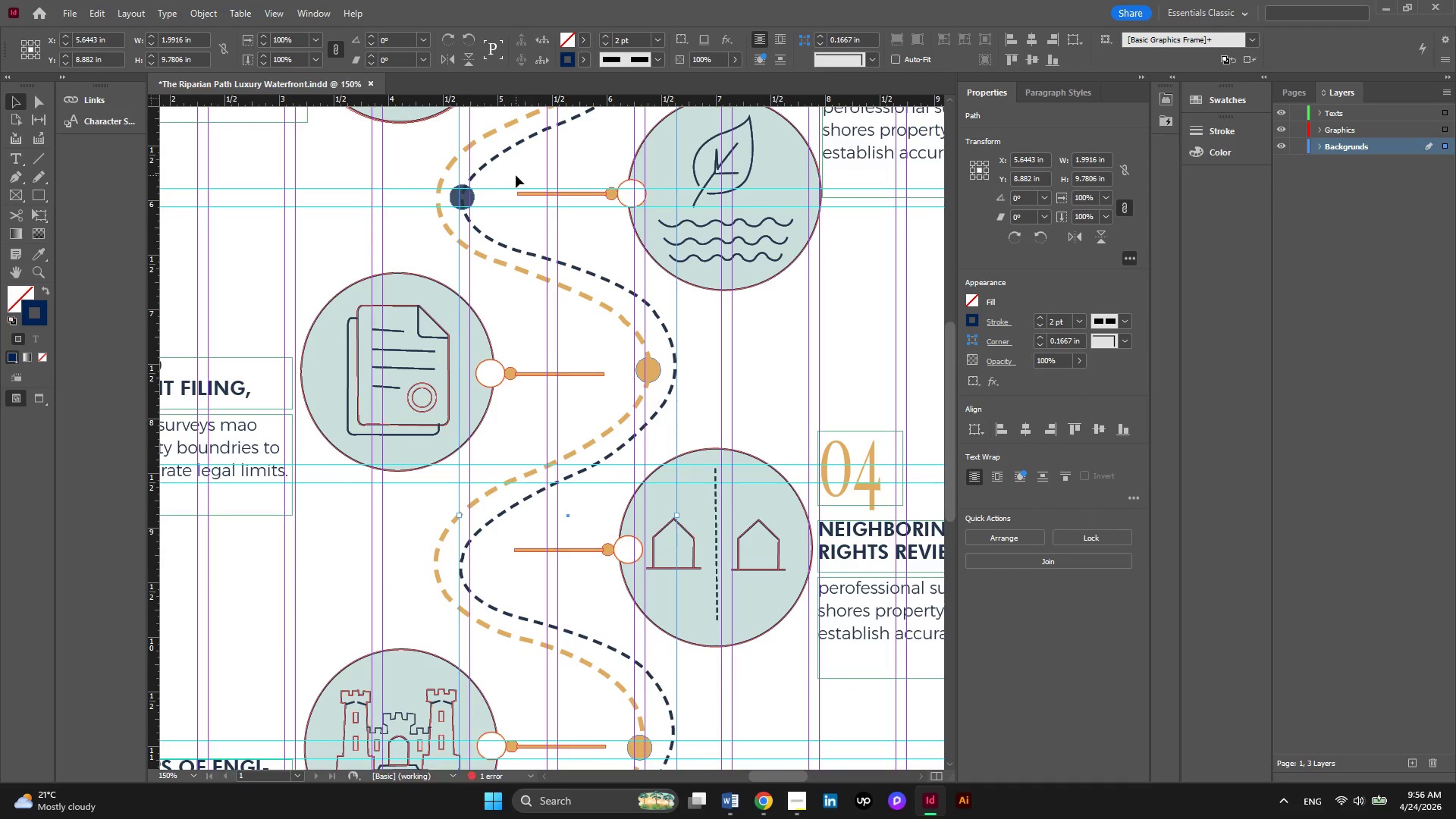 
left_click([516, 171])
 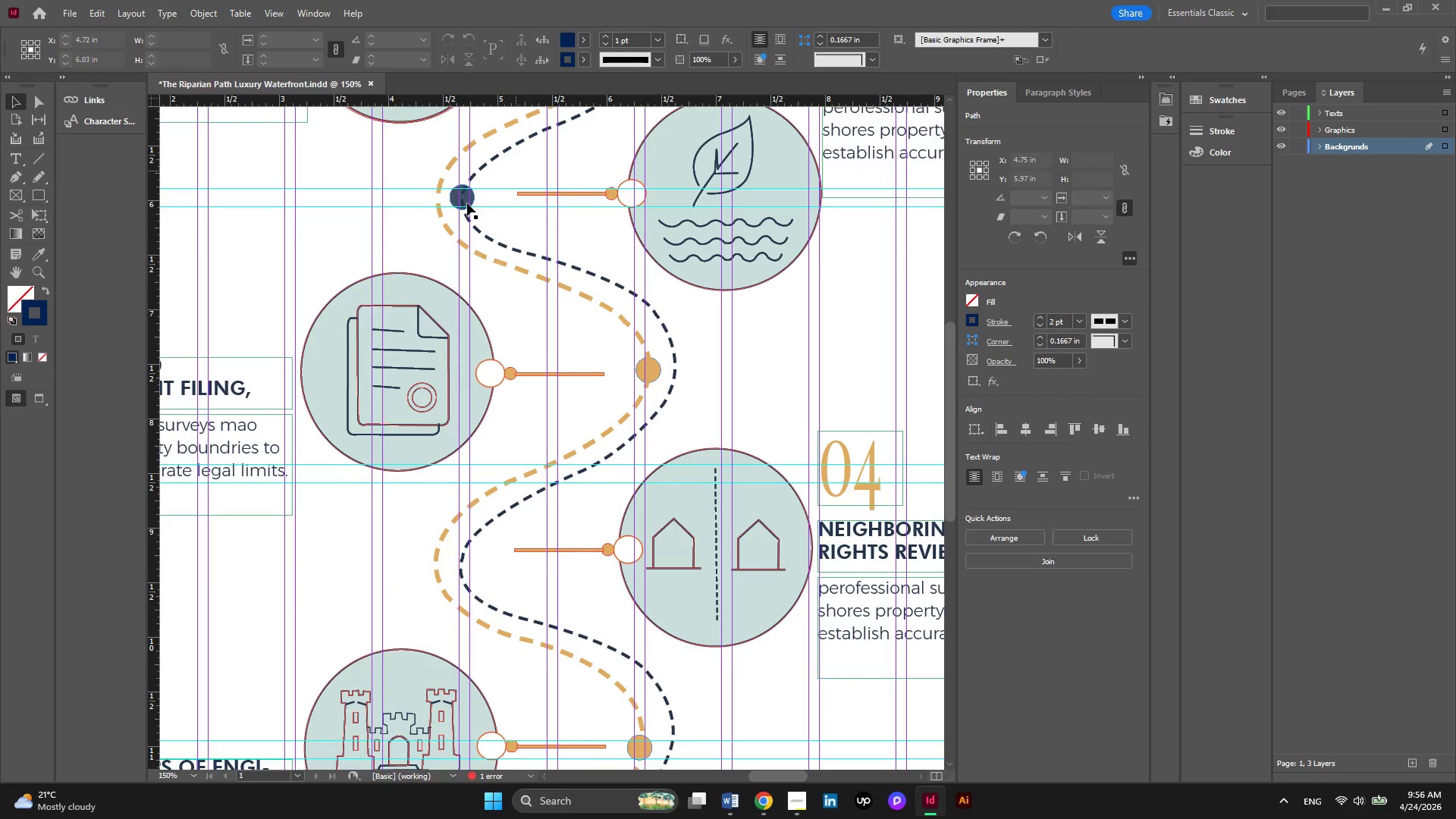 
left_click([467, 203])
 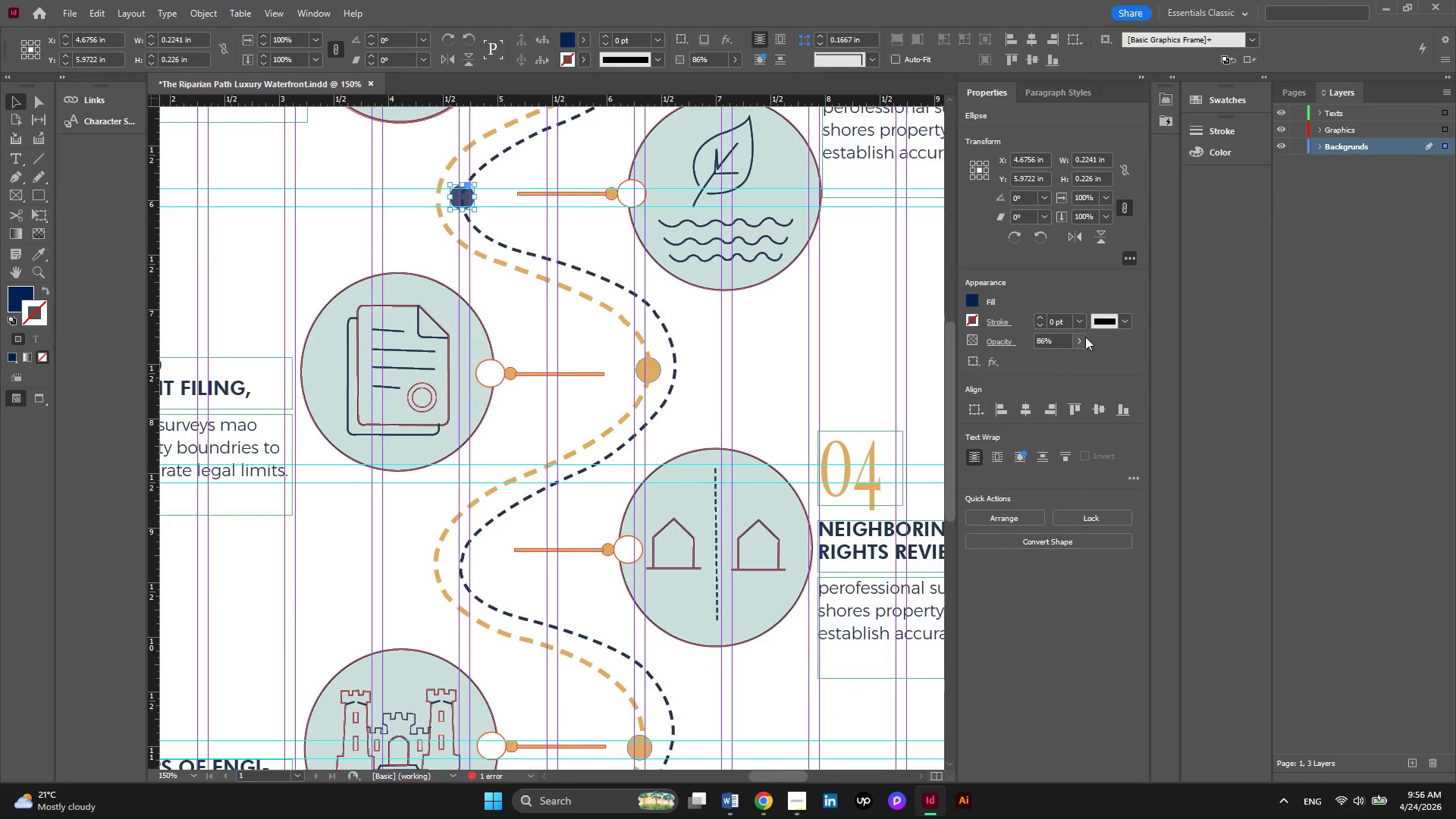 
left_click([1081, 344])
 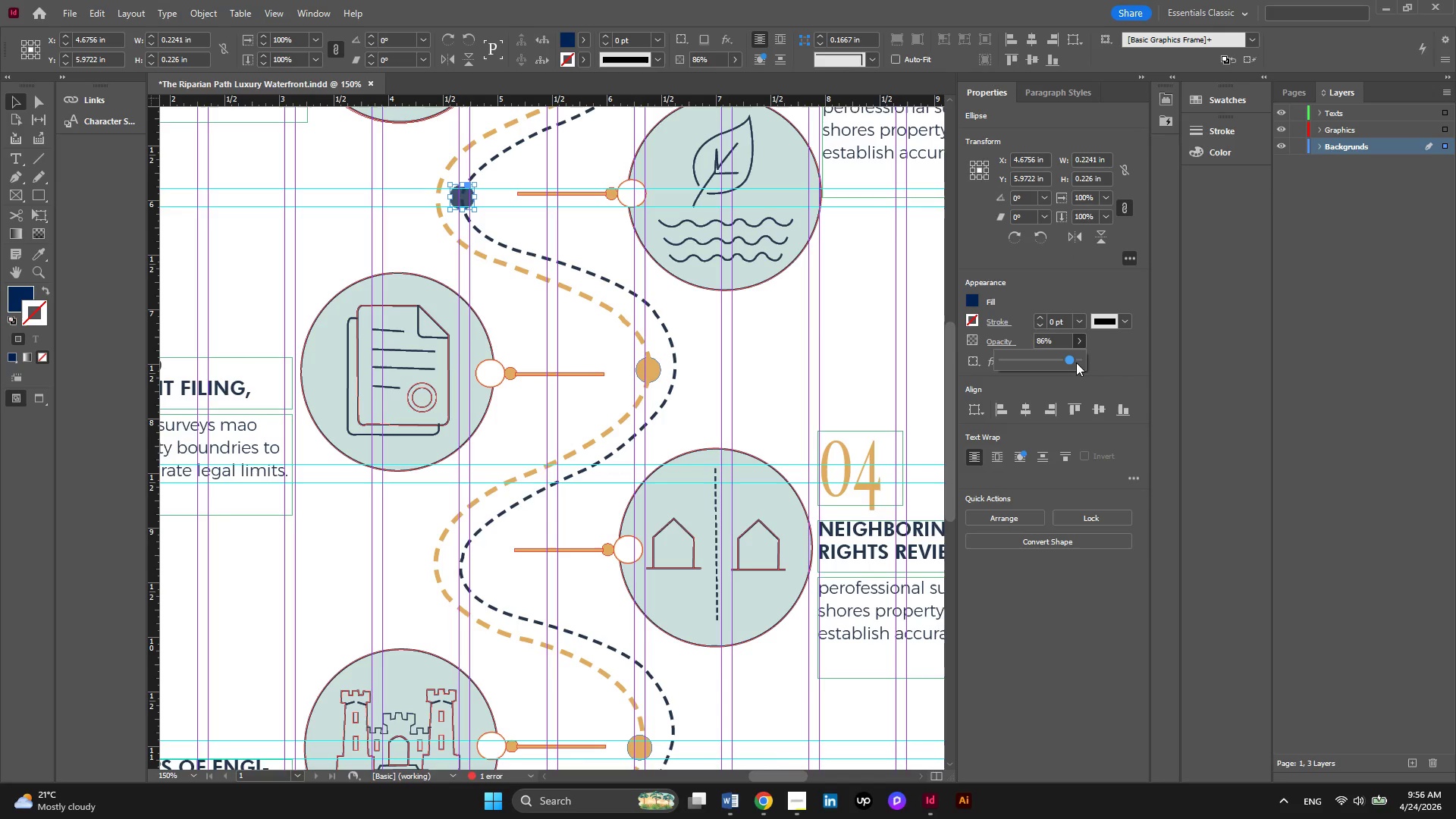 
left_click([1076, 362])
 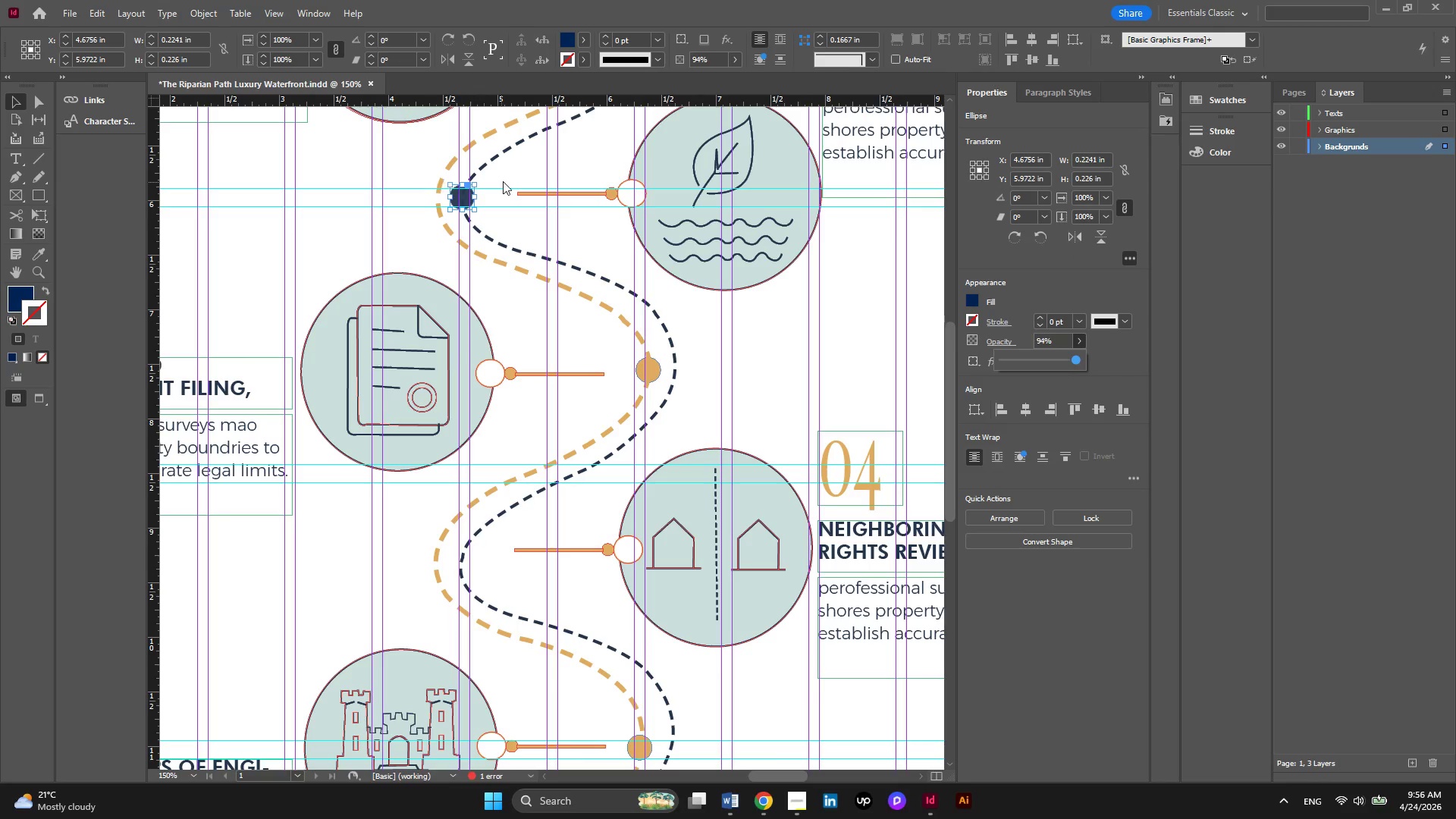 
left_click([504, 168])
 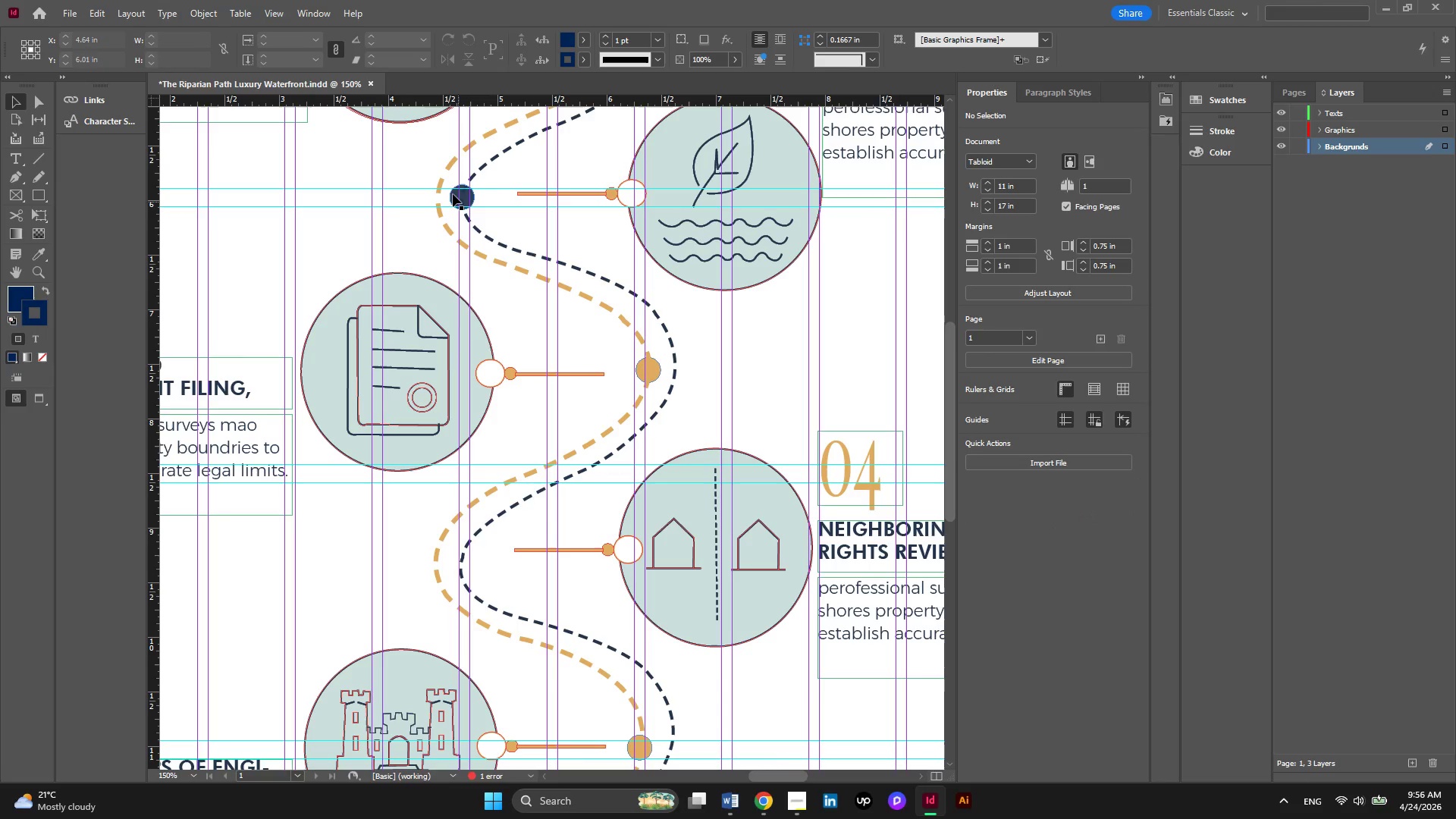 
left_click([453, 194])
 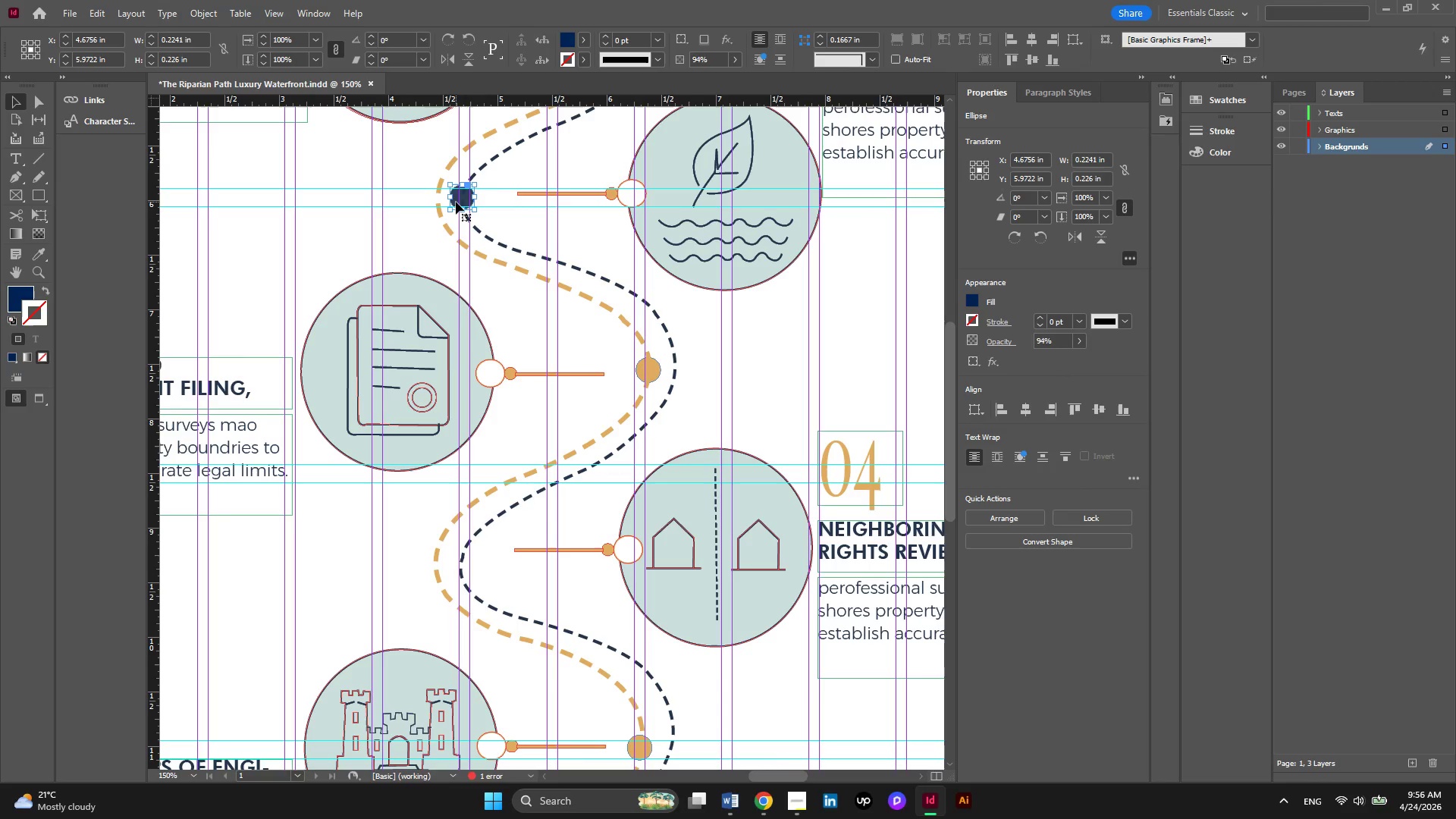 
hold_key(key=AltLeft, duration=5.08)
left_click_drag(start_coordinate=[456, 202], to_coordinate=[460, 570])
 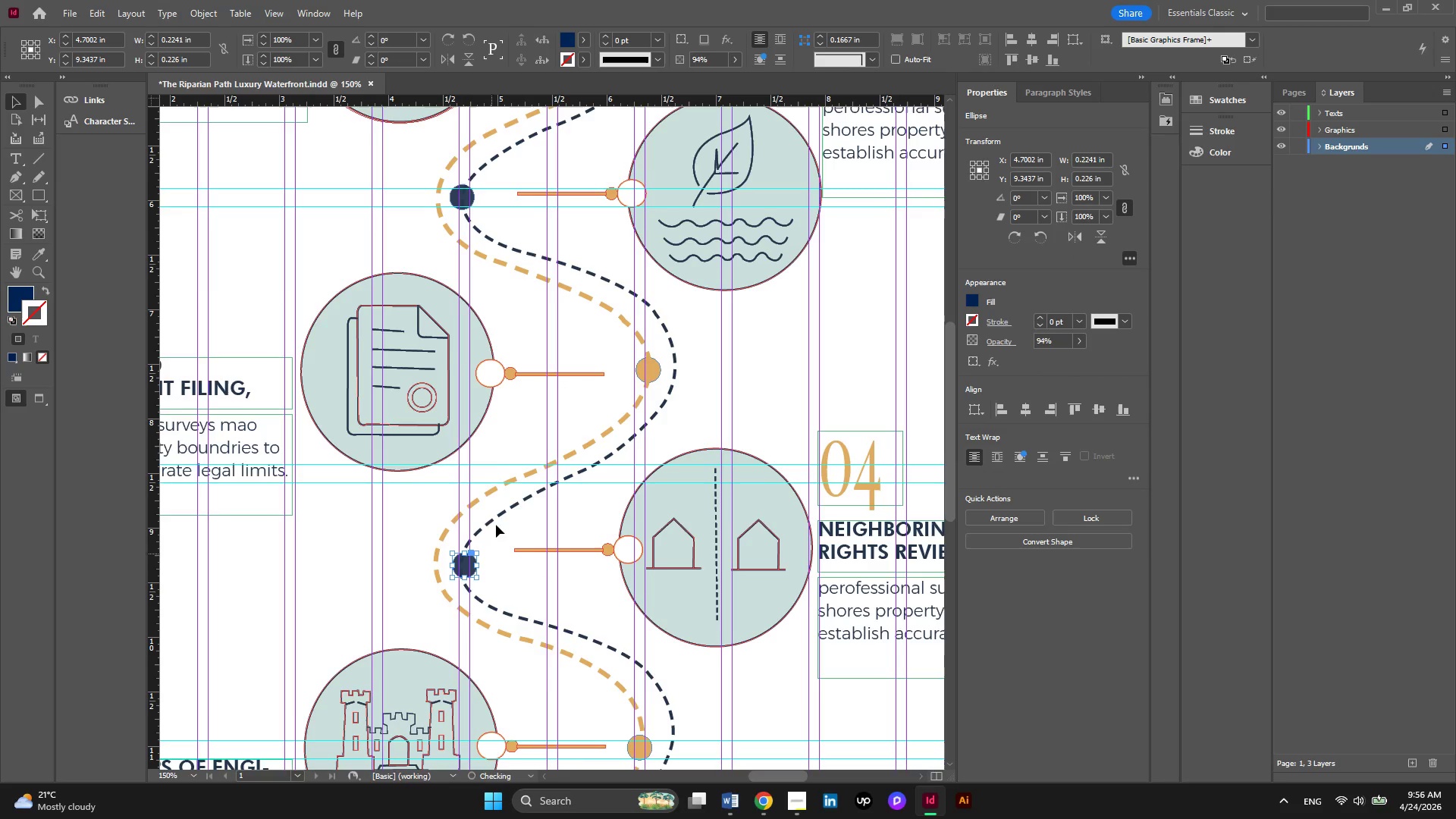 
scroll: coordinate [496, 516], scroll_direction: down, amount: 4.0
 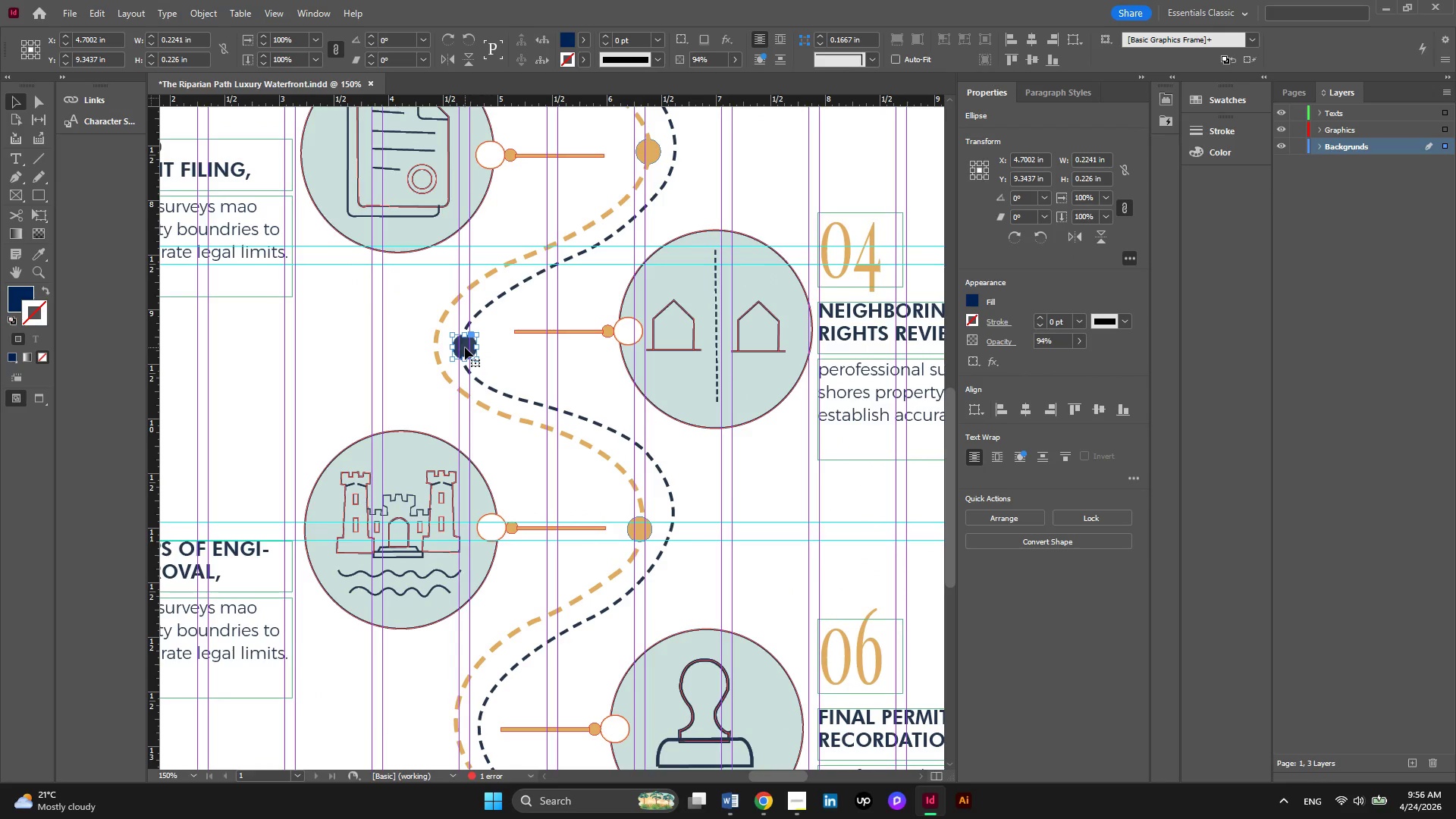 
hold_key(key=AltLeft, duration=2.3)
left_click_drag(start_coordinate=[465, 347], to_coordinate=[482, 734])
 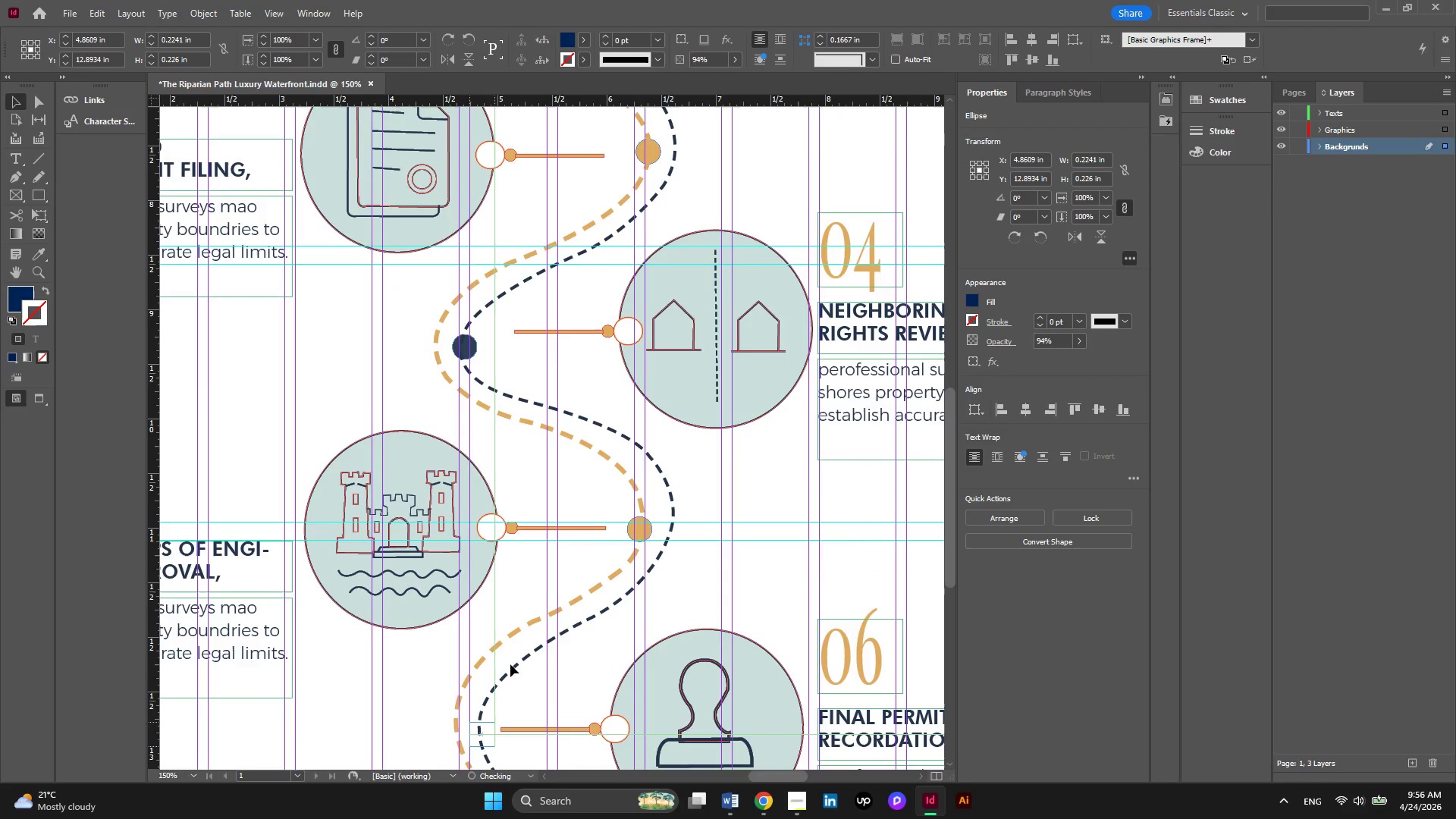 
scroll: coordinate [510, 664], scroll_direction: down, amount: 3.0
 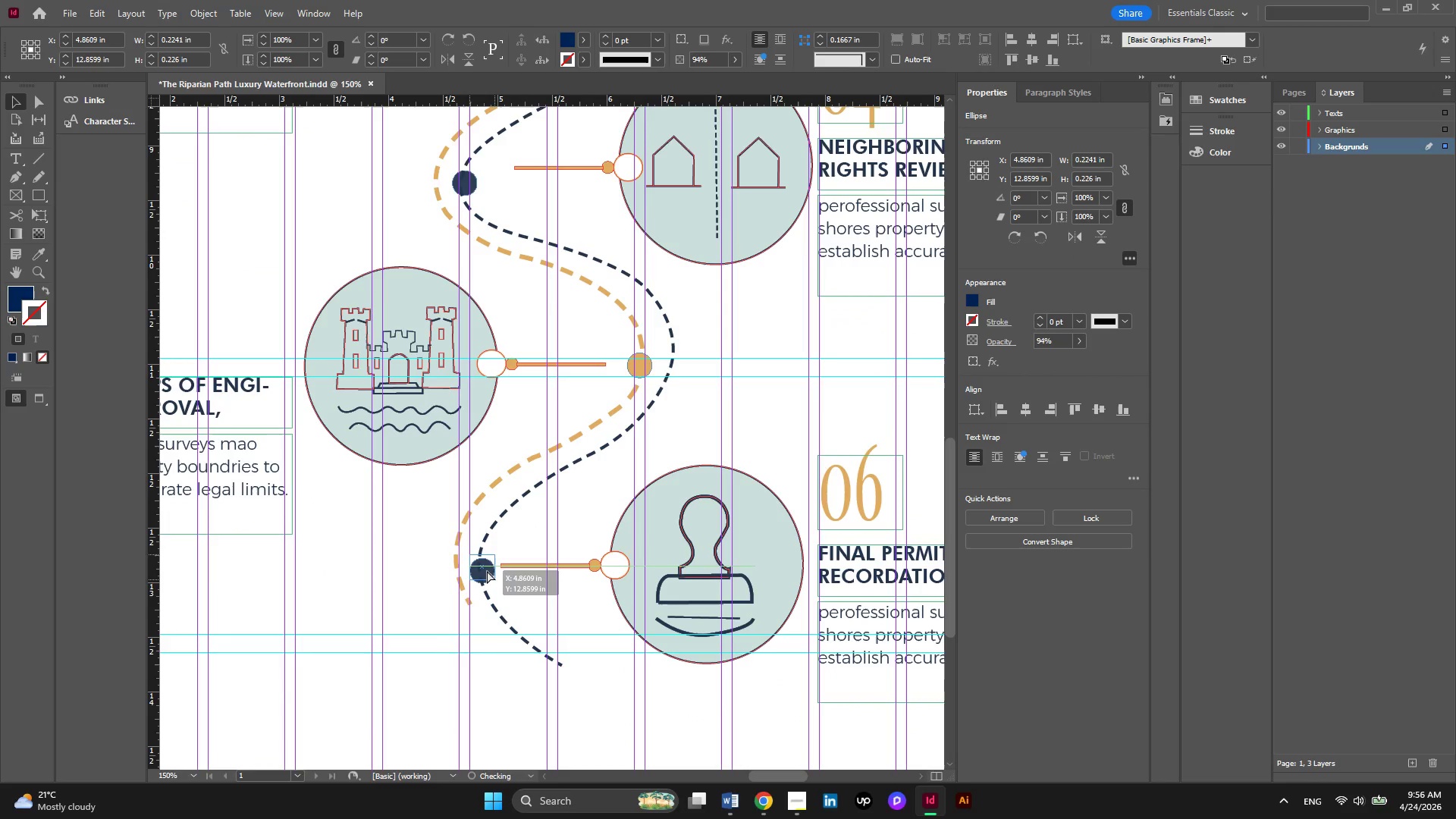 
left_click([522, 538])
 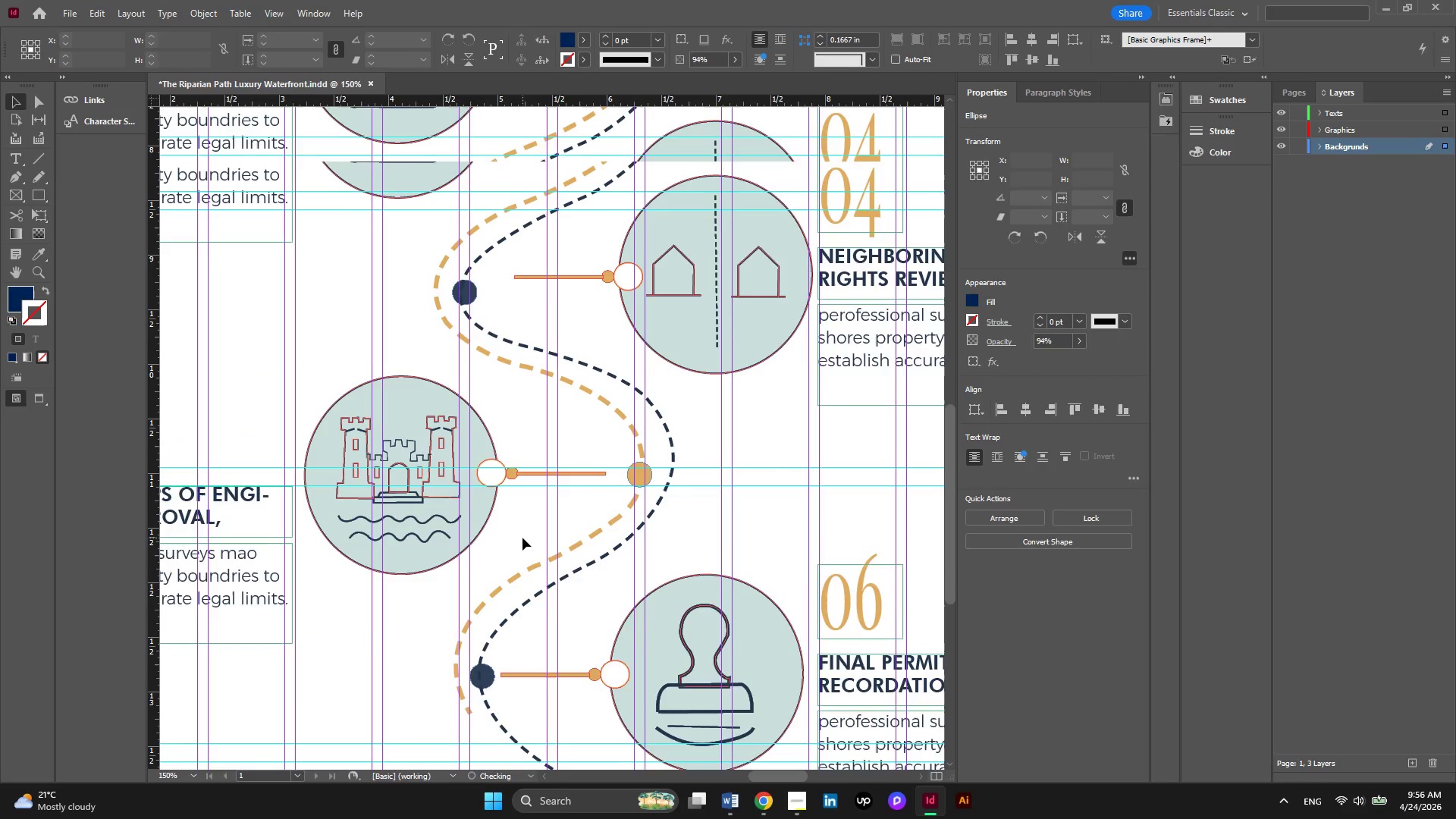 
scroll: coordinate [522, 538], scroll_direction: none, amount: 0.0
 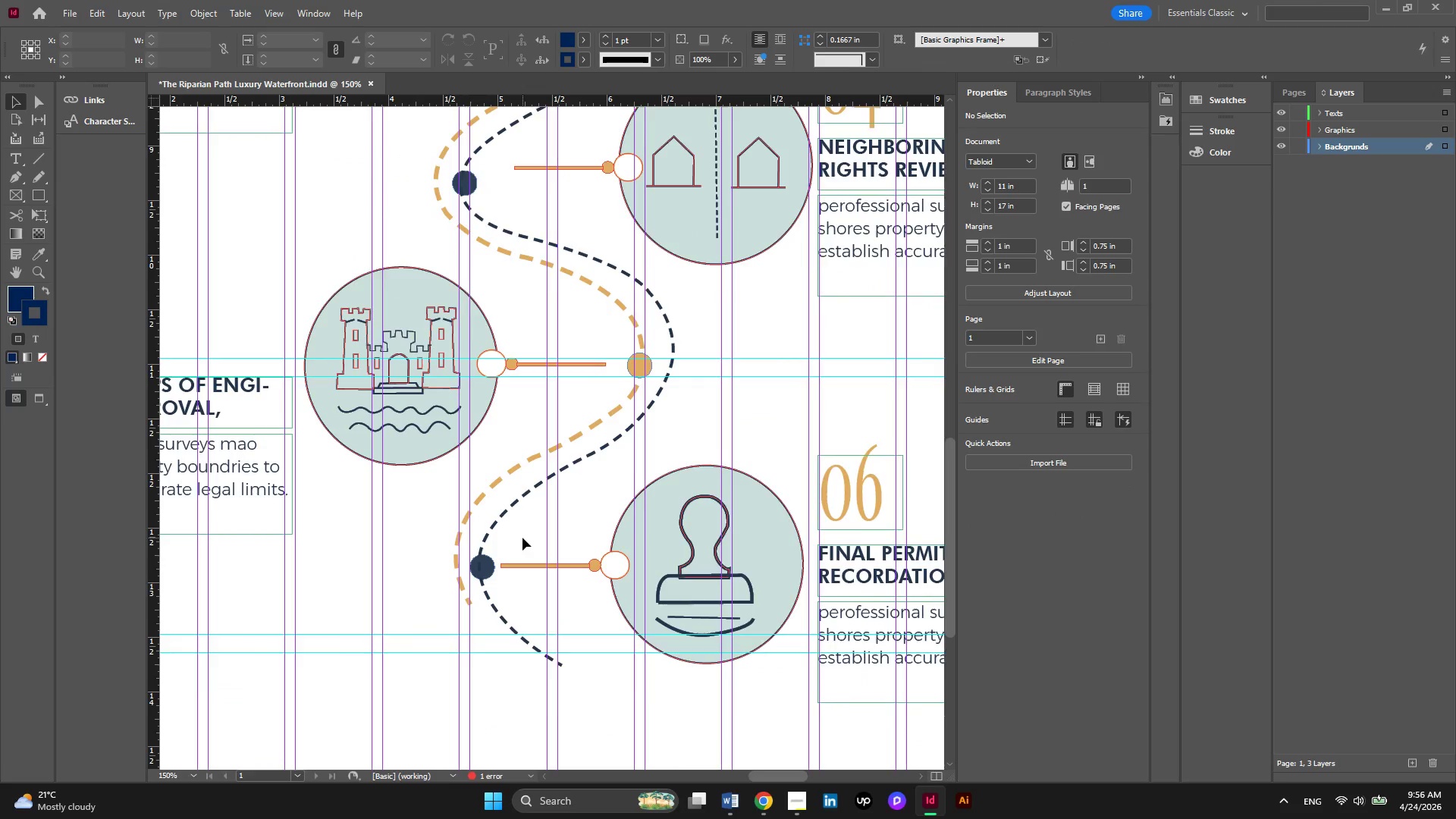 
scroll: coordinate [522, 538], scroll_direction: up, amount: 11.0
 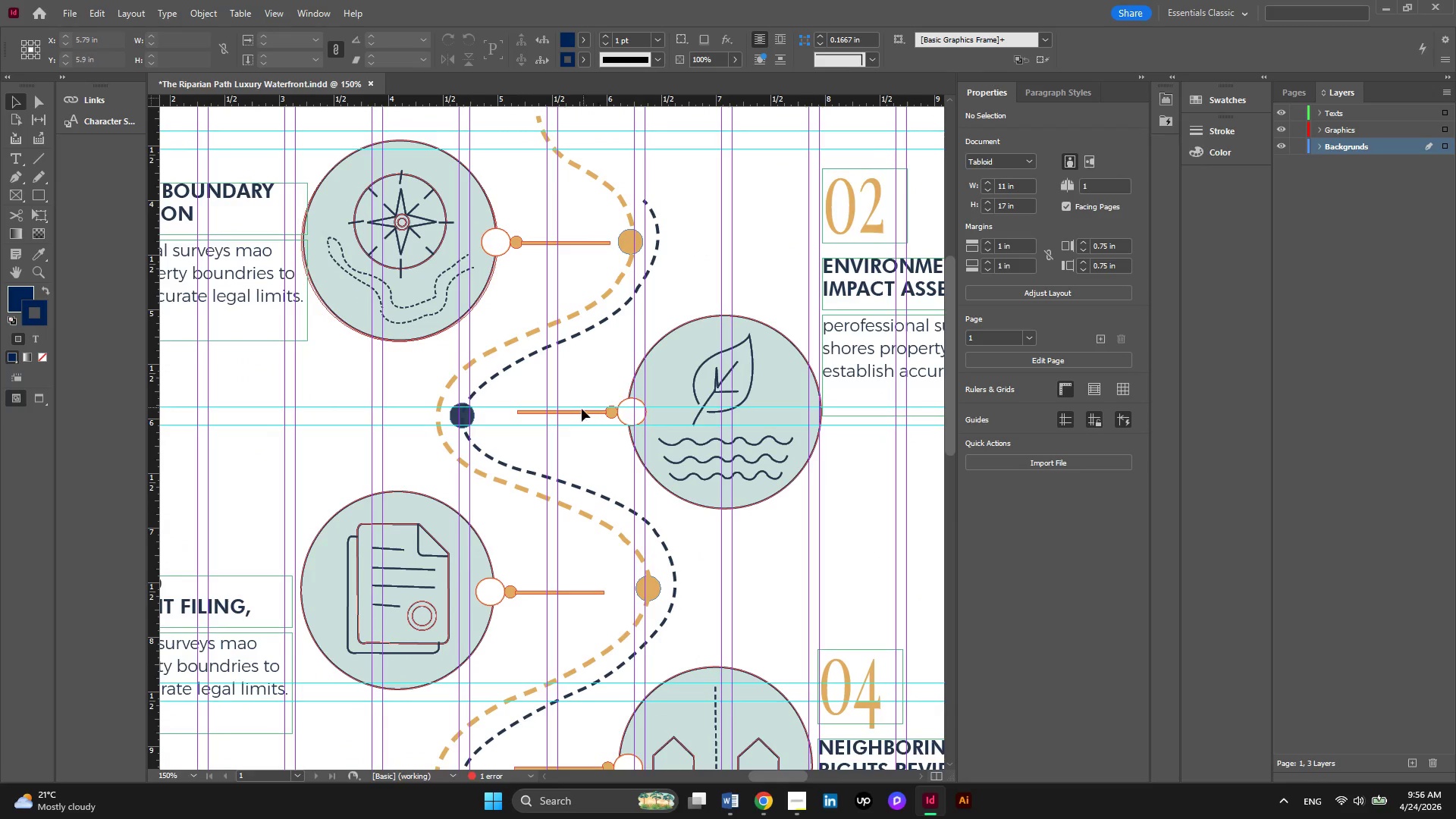 
left_click([582, 409])
 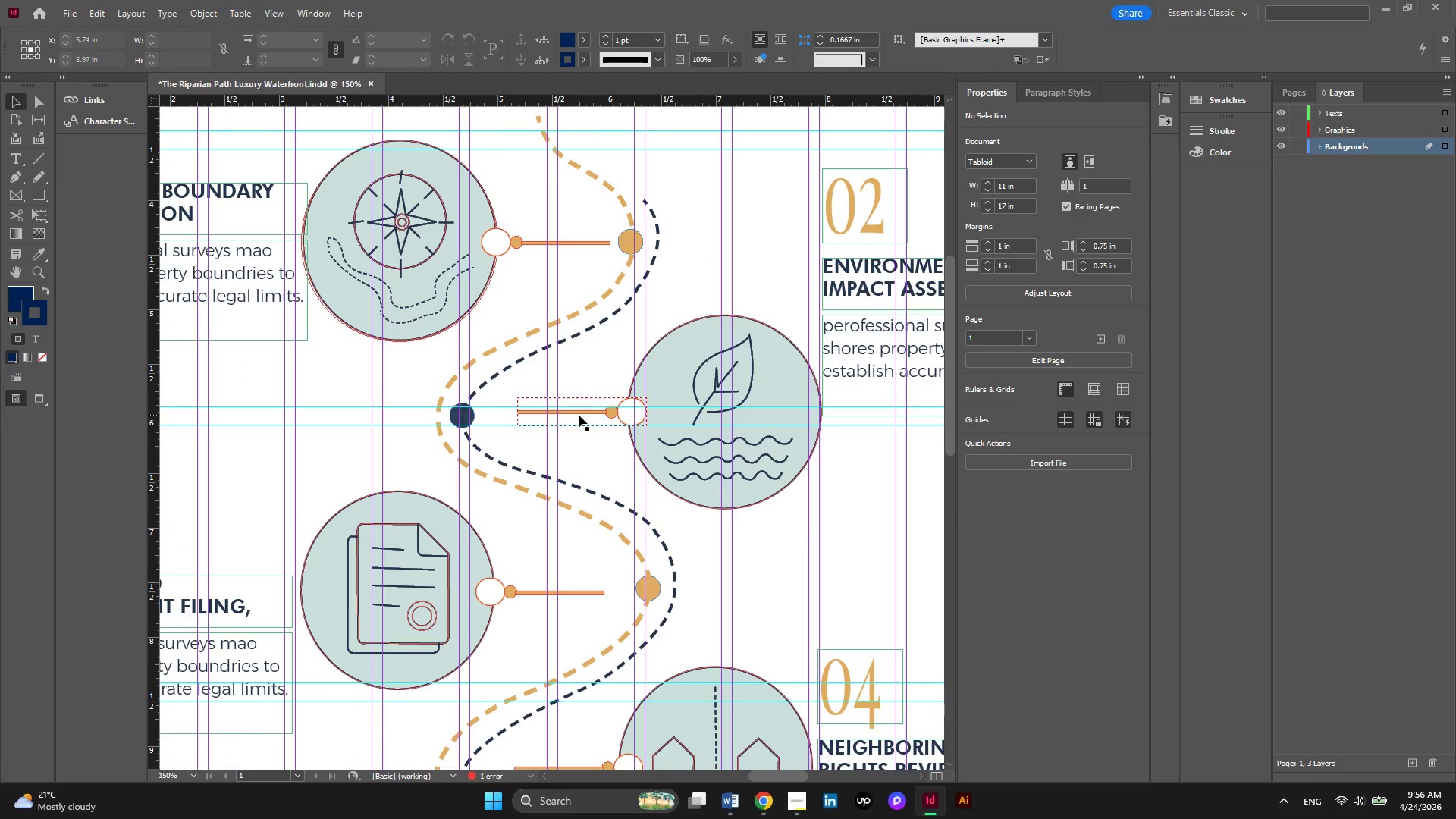 
left_click([579, 415])
 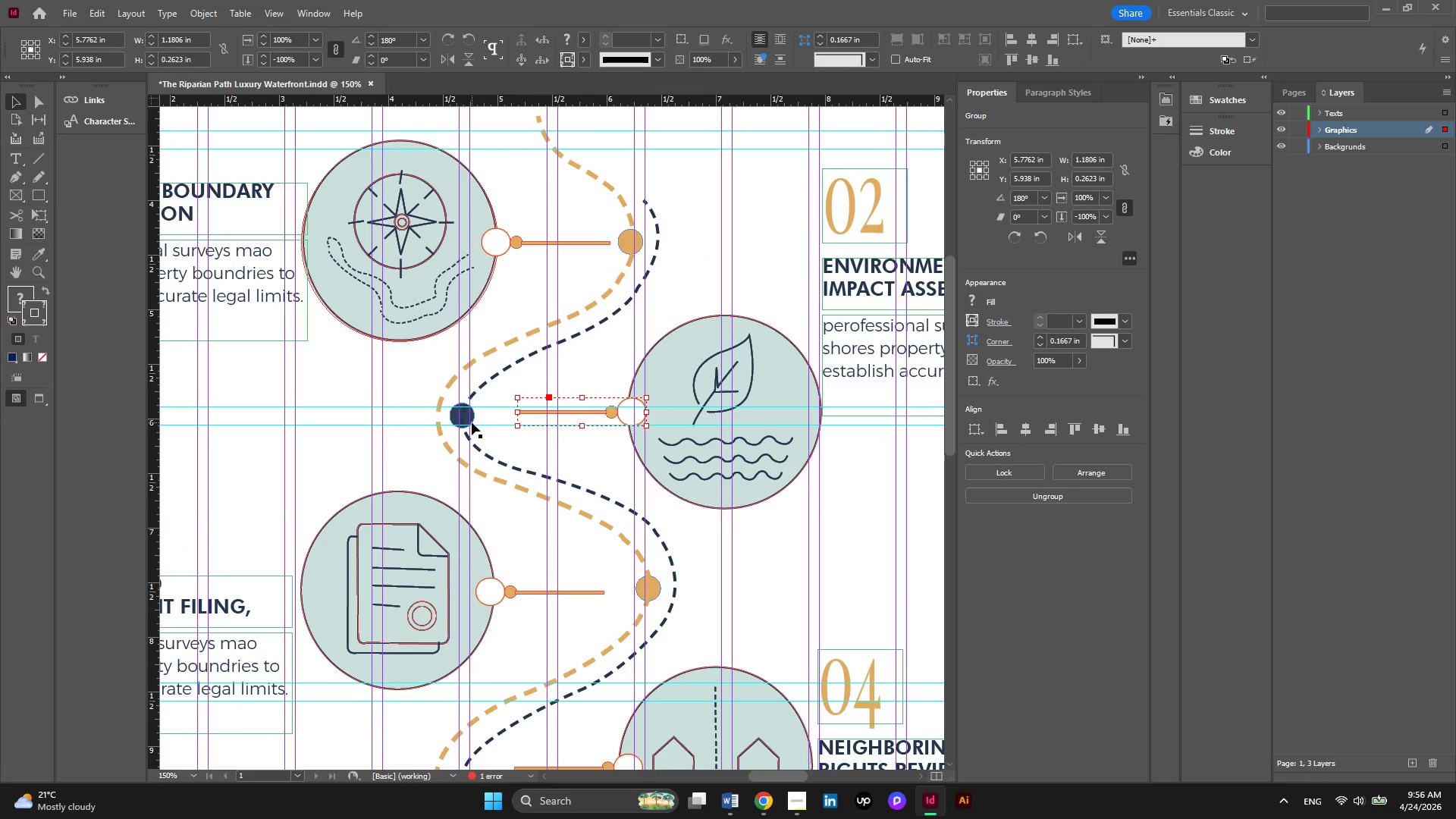 
left_click([592, 370])
 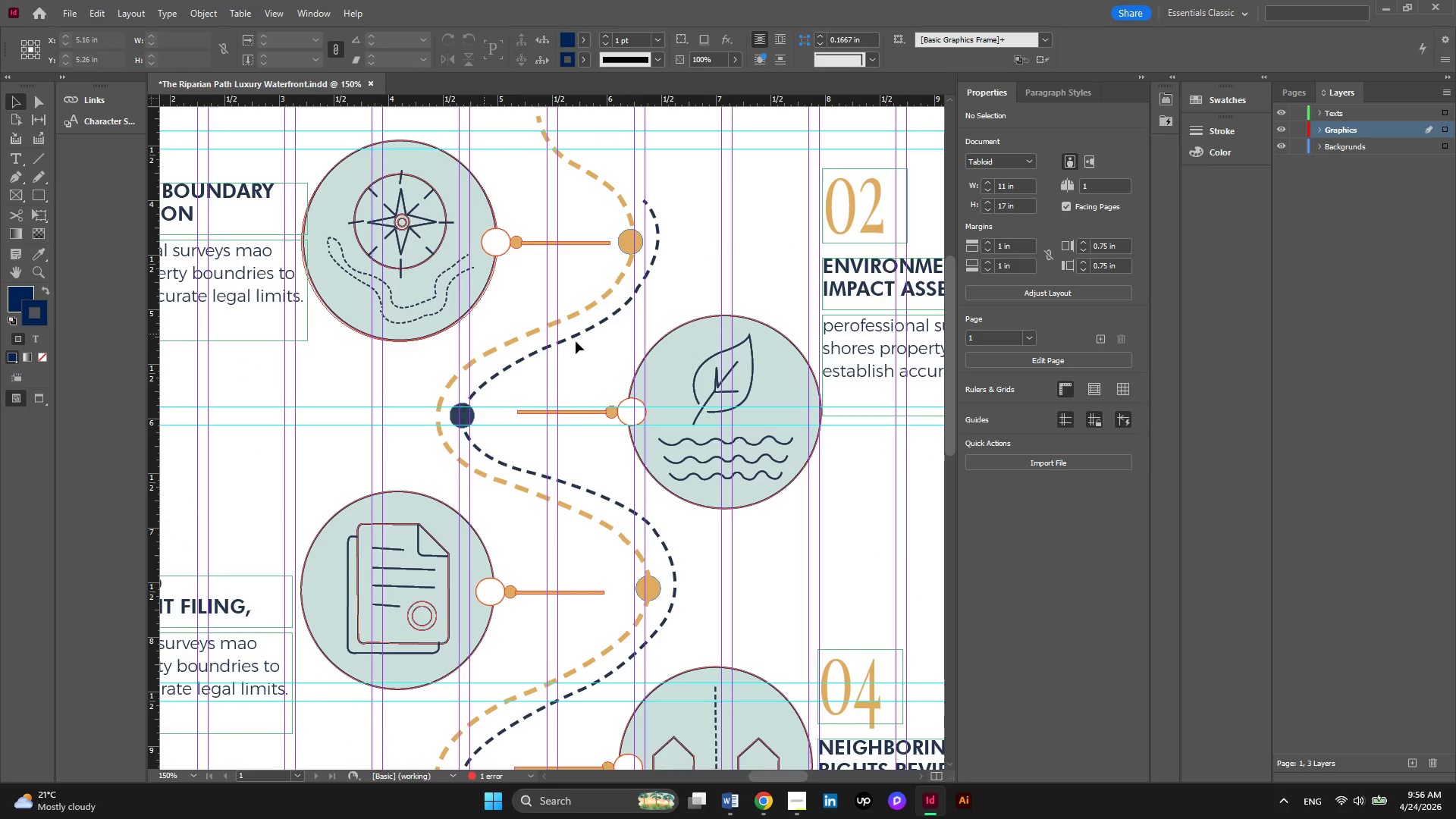 
left_click([696, 270])
 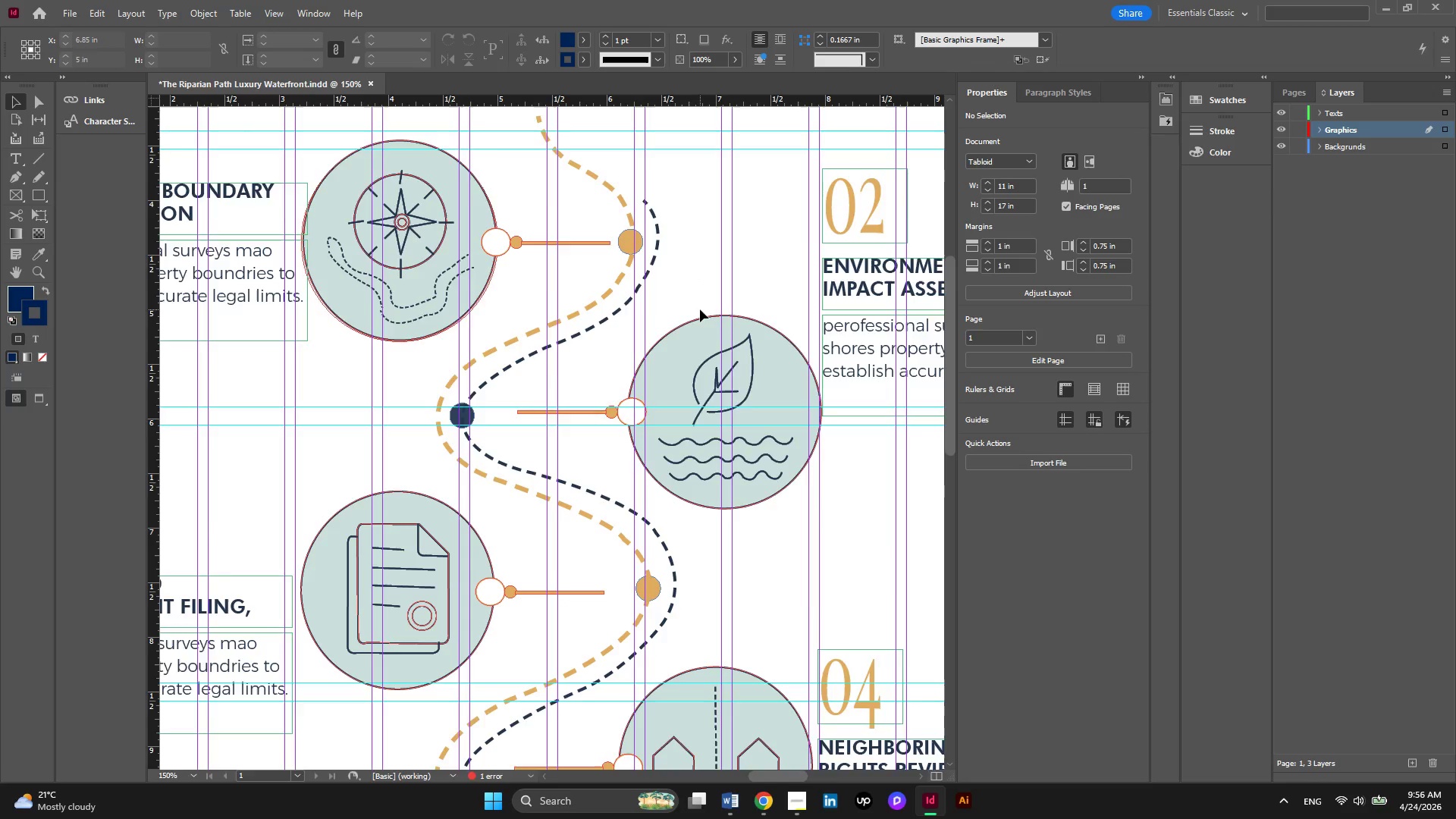 
scroll: coordinate [700, 309], scroll_direction: down, amount: 5.0
 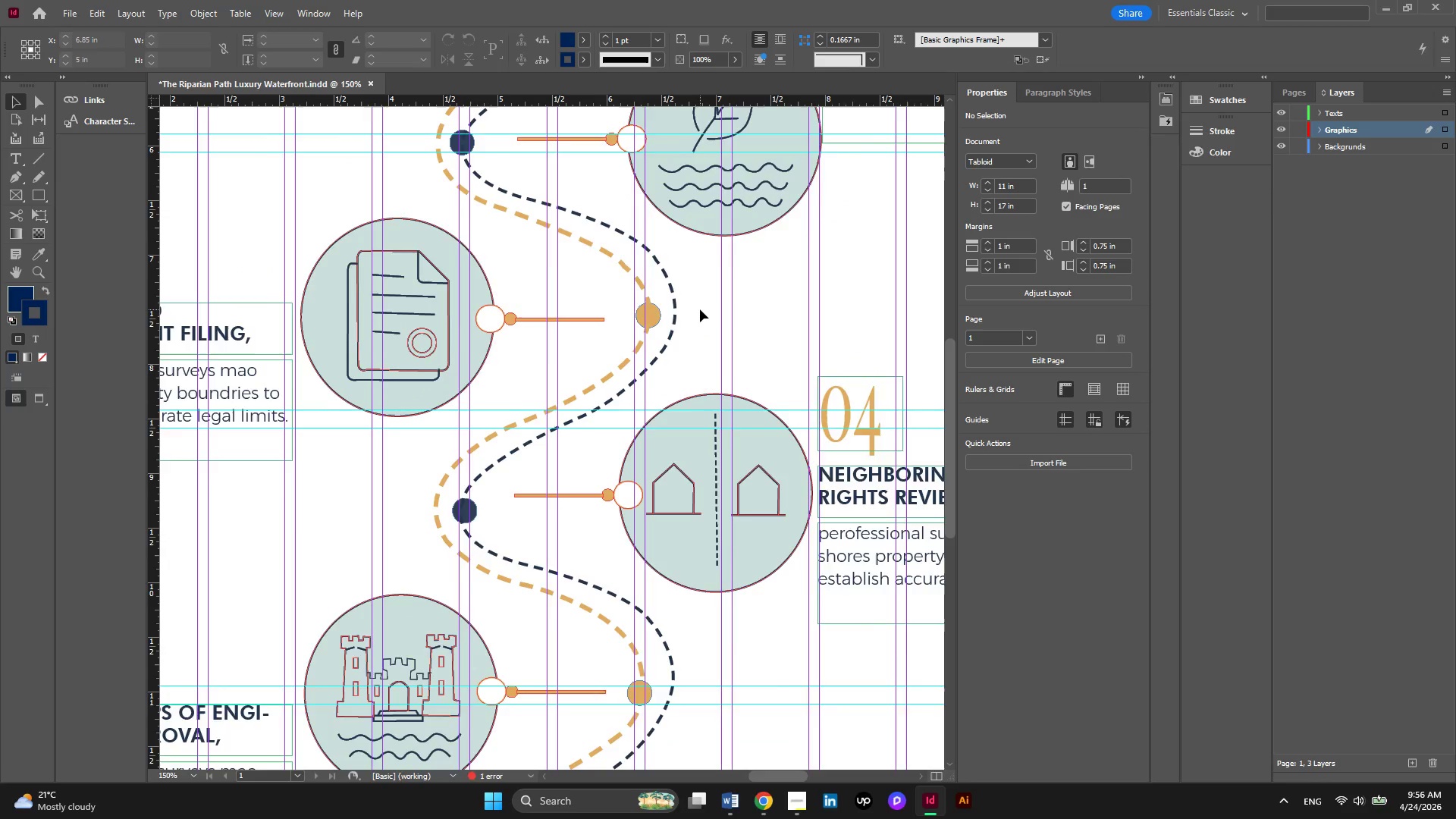 
scroll: coordinate [700, 309], scroll_direction: up, amount: 3.0
 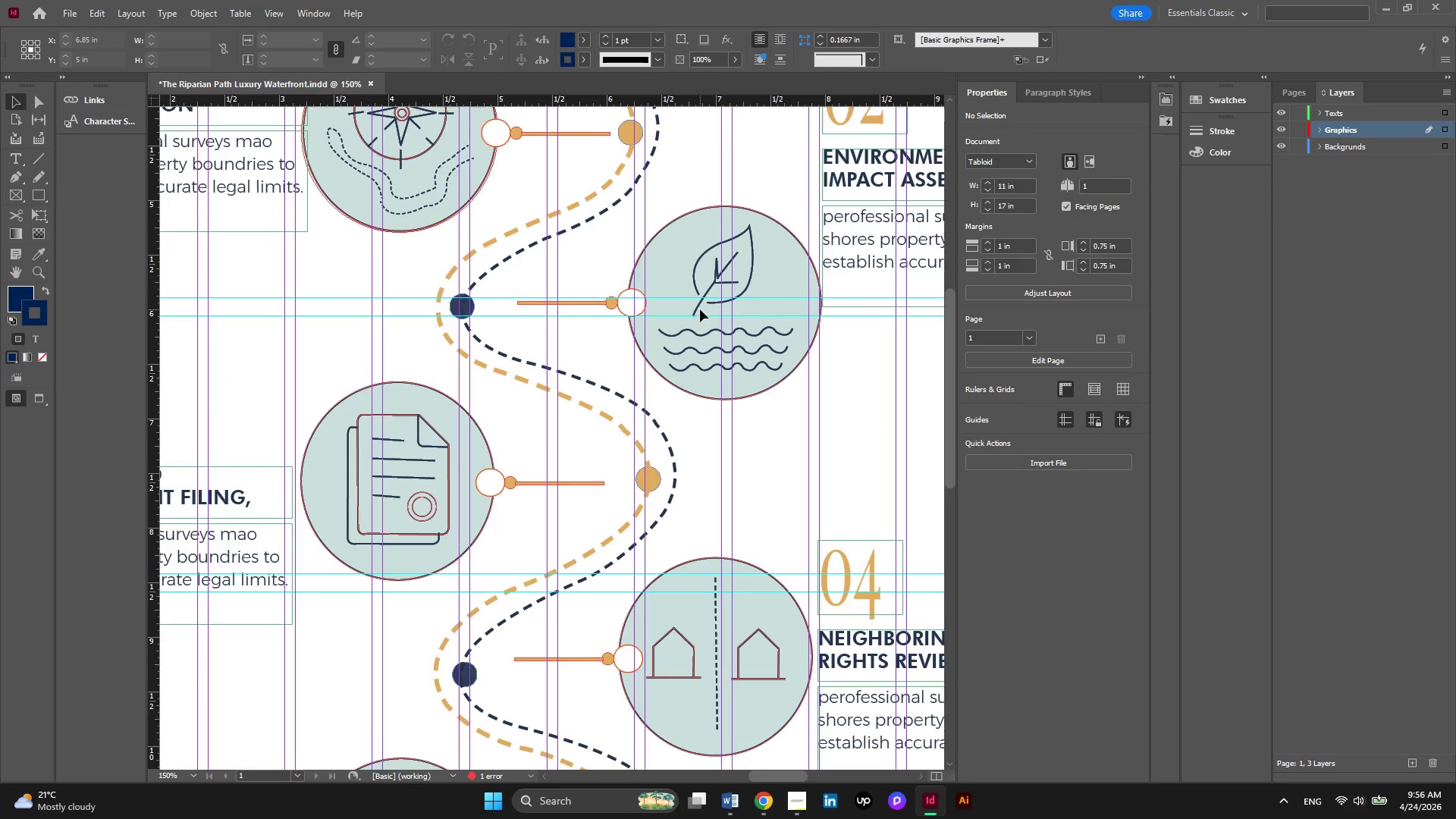 
hold_key(key=AltLeft, duration=0.34)
scroll: coordinate [700, 309], scroll_direction: down, amount: 6.0
 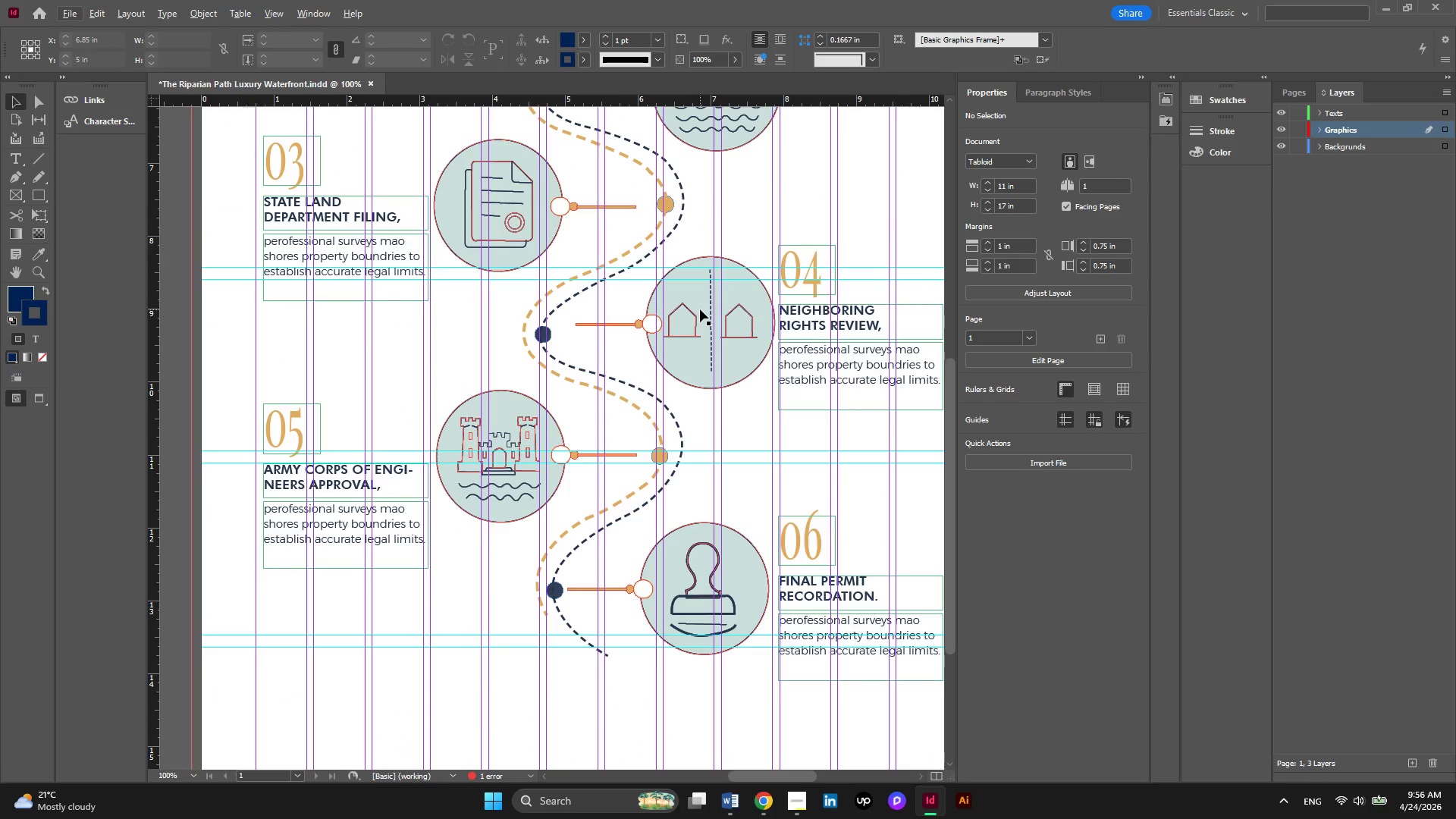 
scroll: coordinate [700, 309], scroll_direction: up, amount: 3.0
 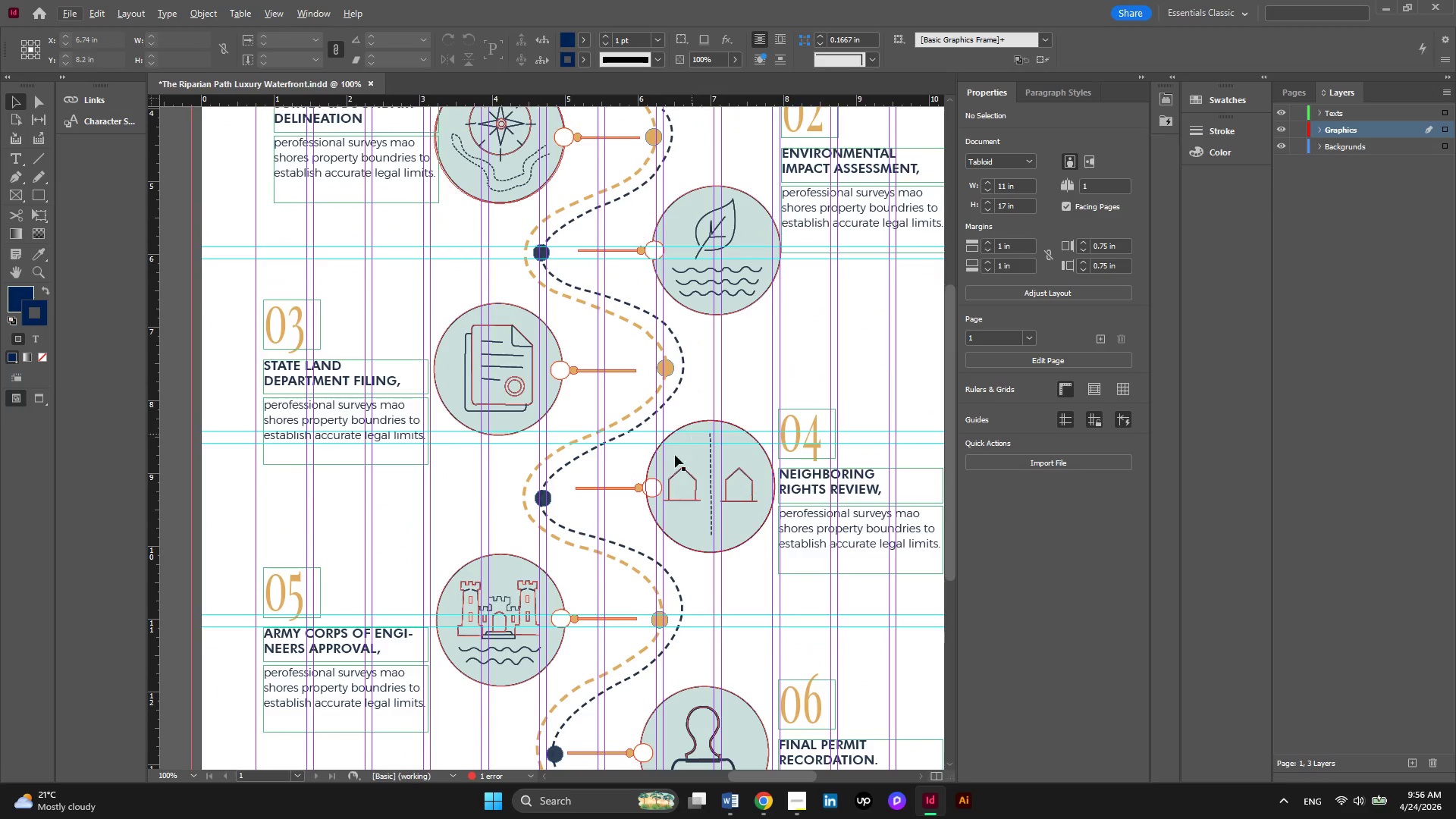 
left_click([653, 477])
 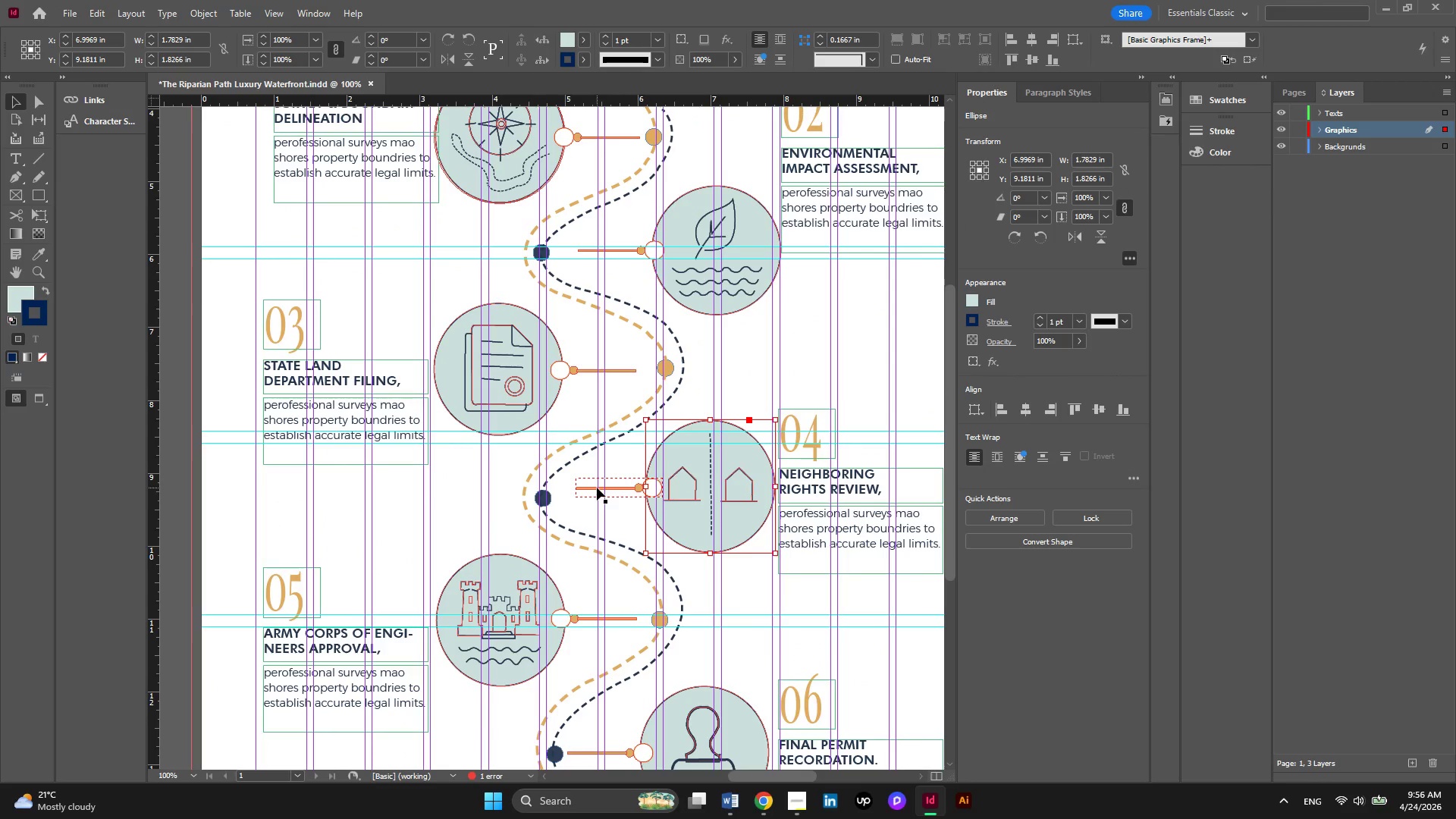 
hold_key(key=ShiftLeft, duration=0.36)
left_click([597, 488])
 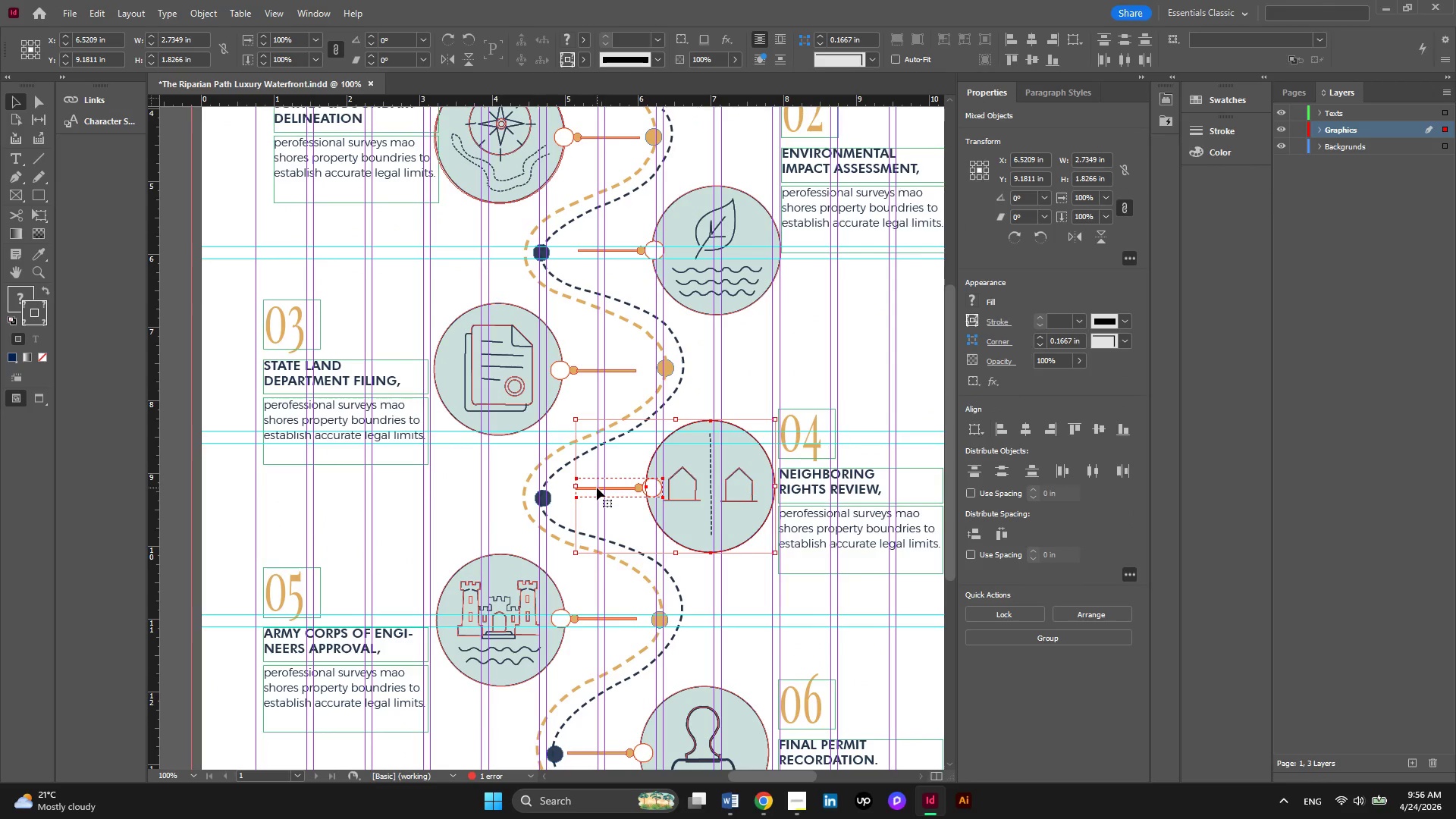 
key(ArrowDown)
 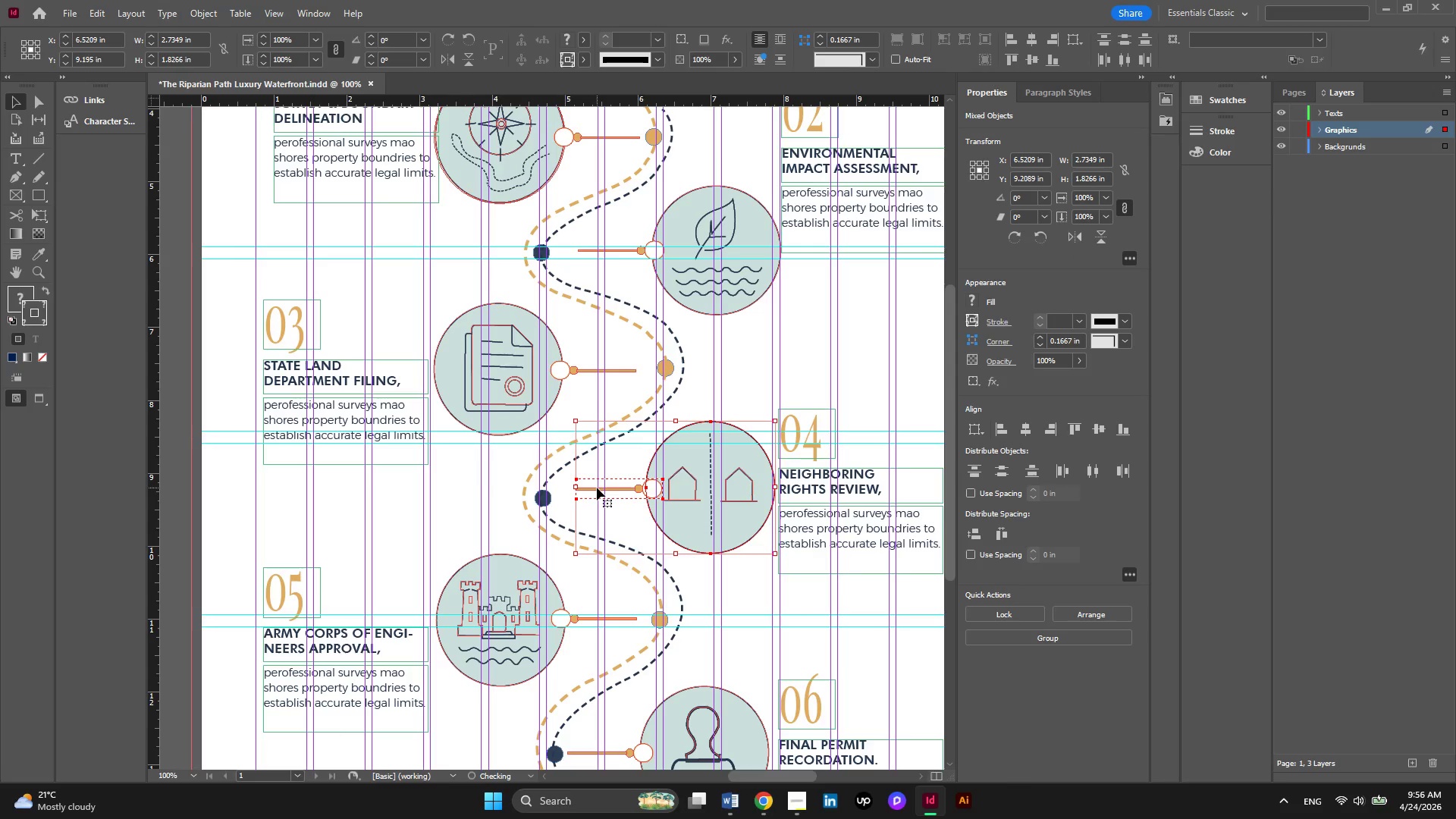 
key(ArrowDown)
 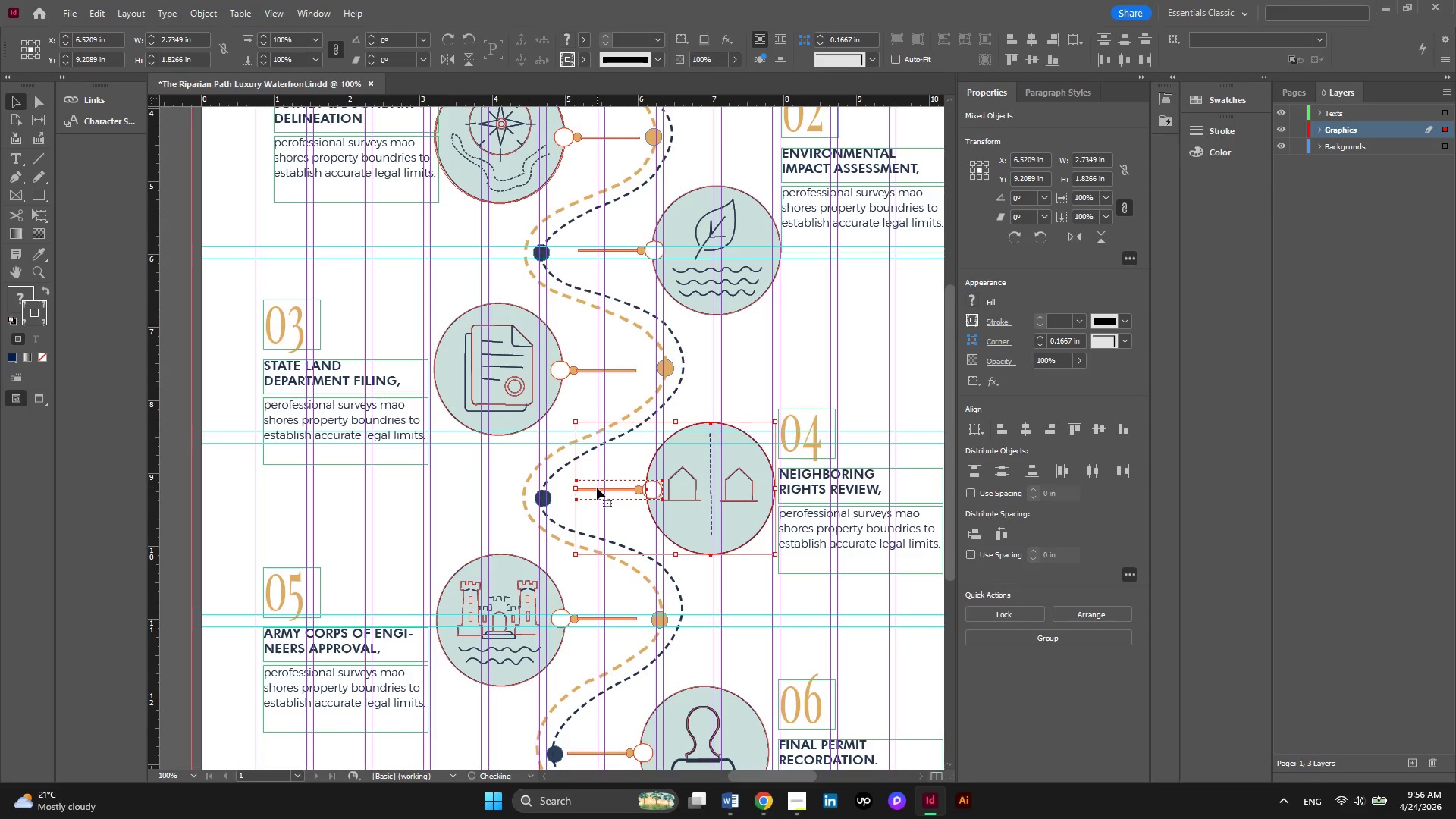 
key(ArrowDown)
 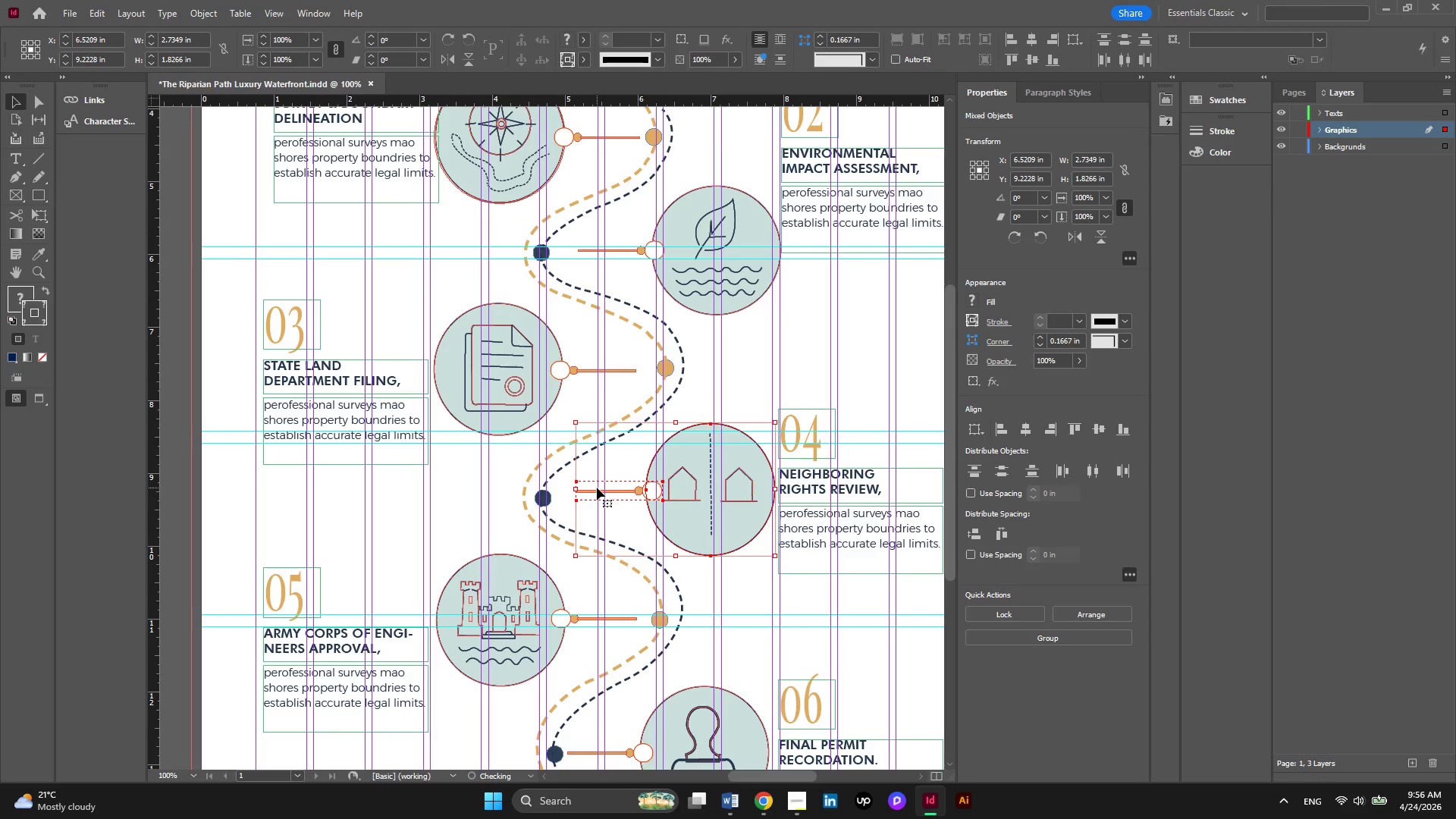 
key(ArrowDown)
 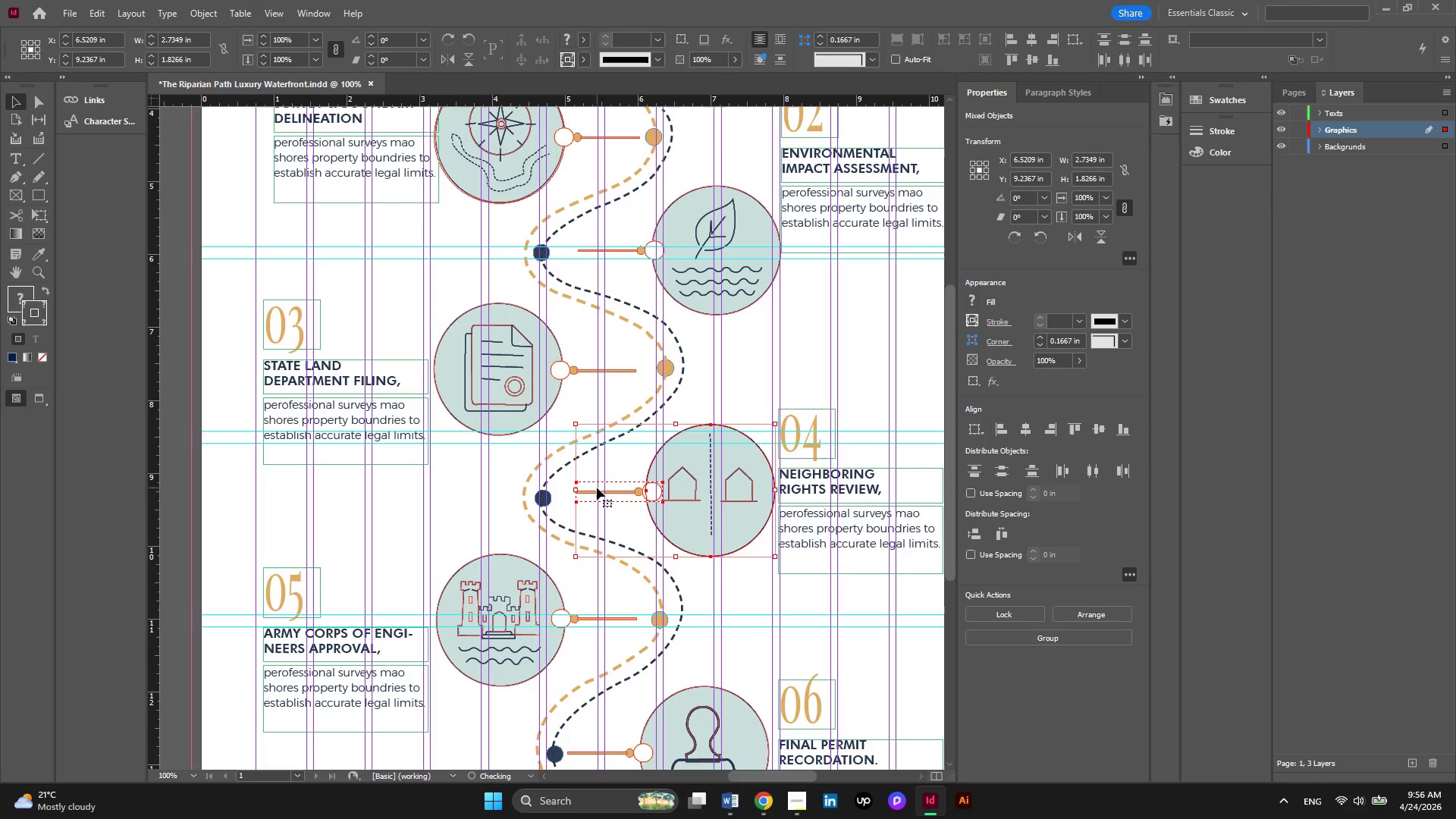 
key(ArrowDown)
 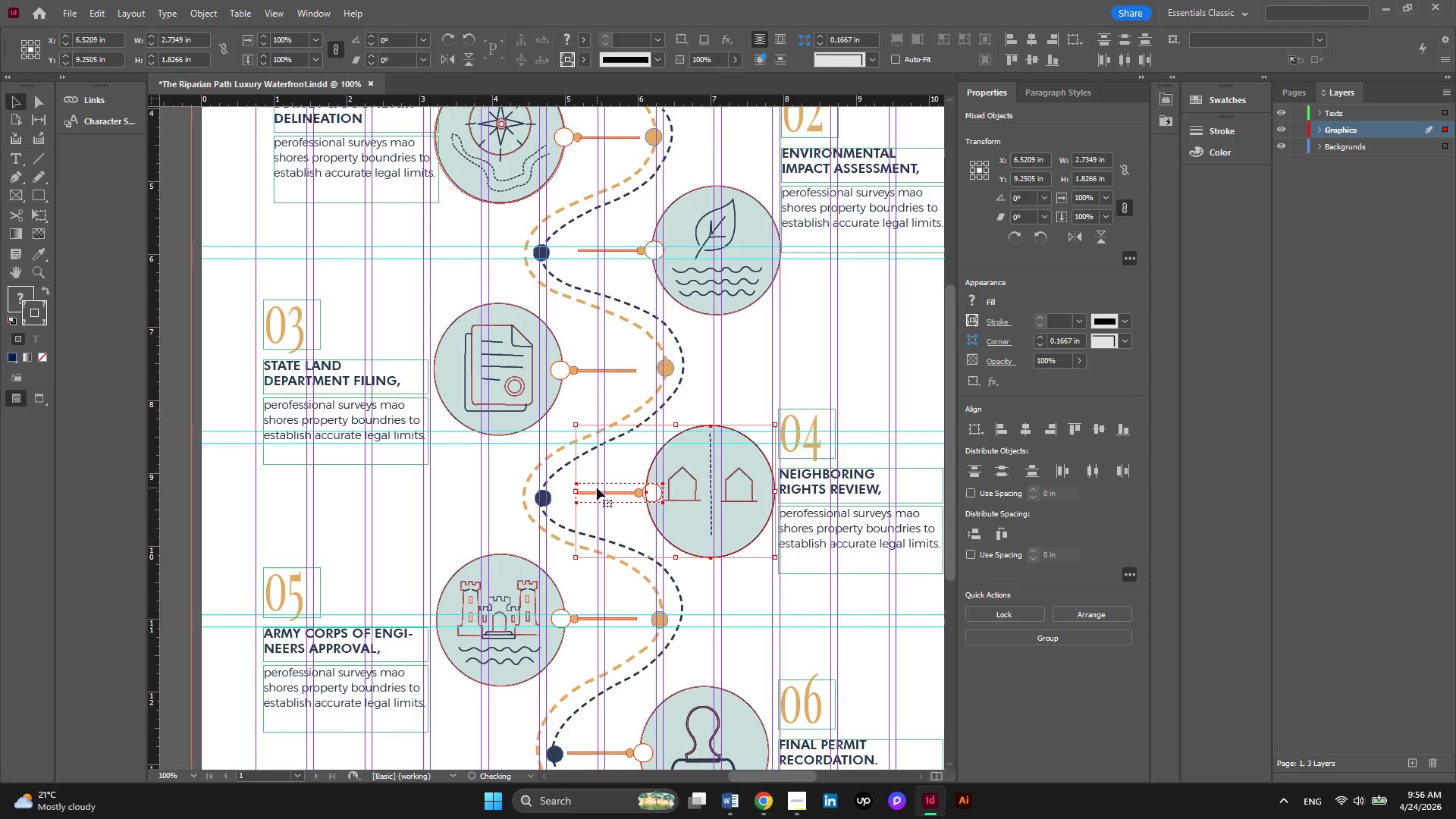 
key(ArrowDown)
 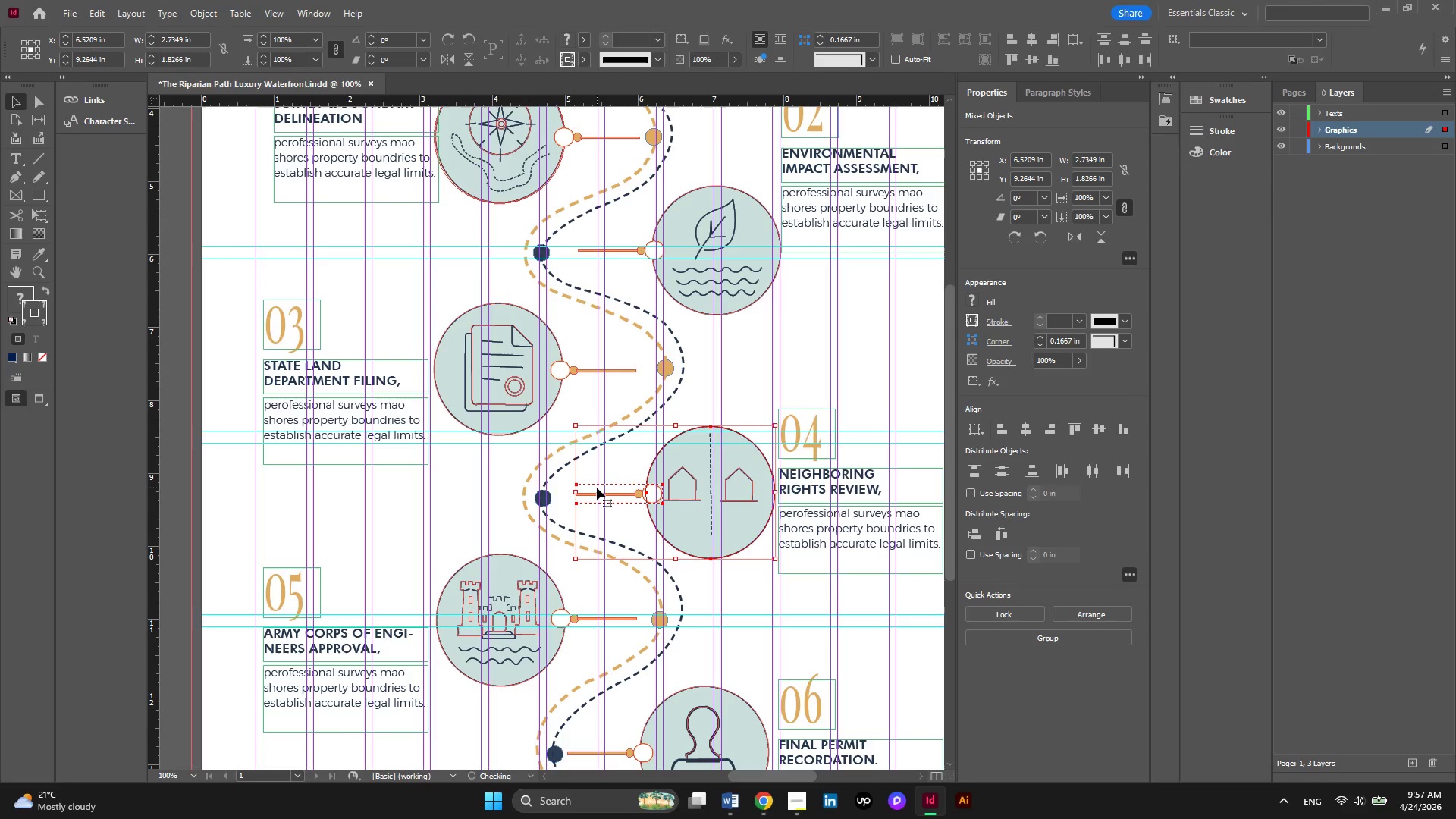 
key(ArrowDown)
 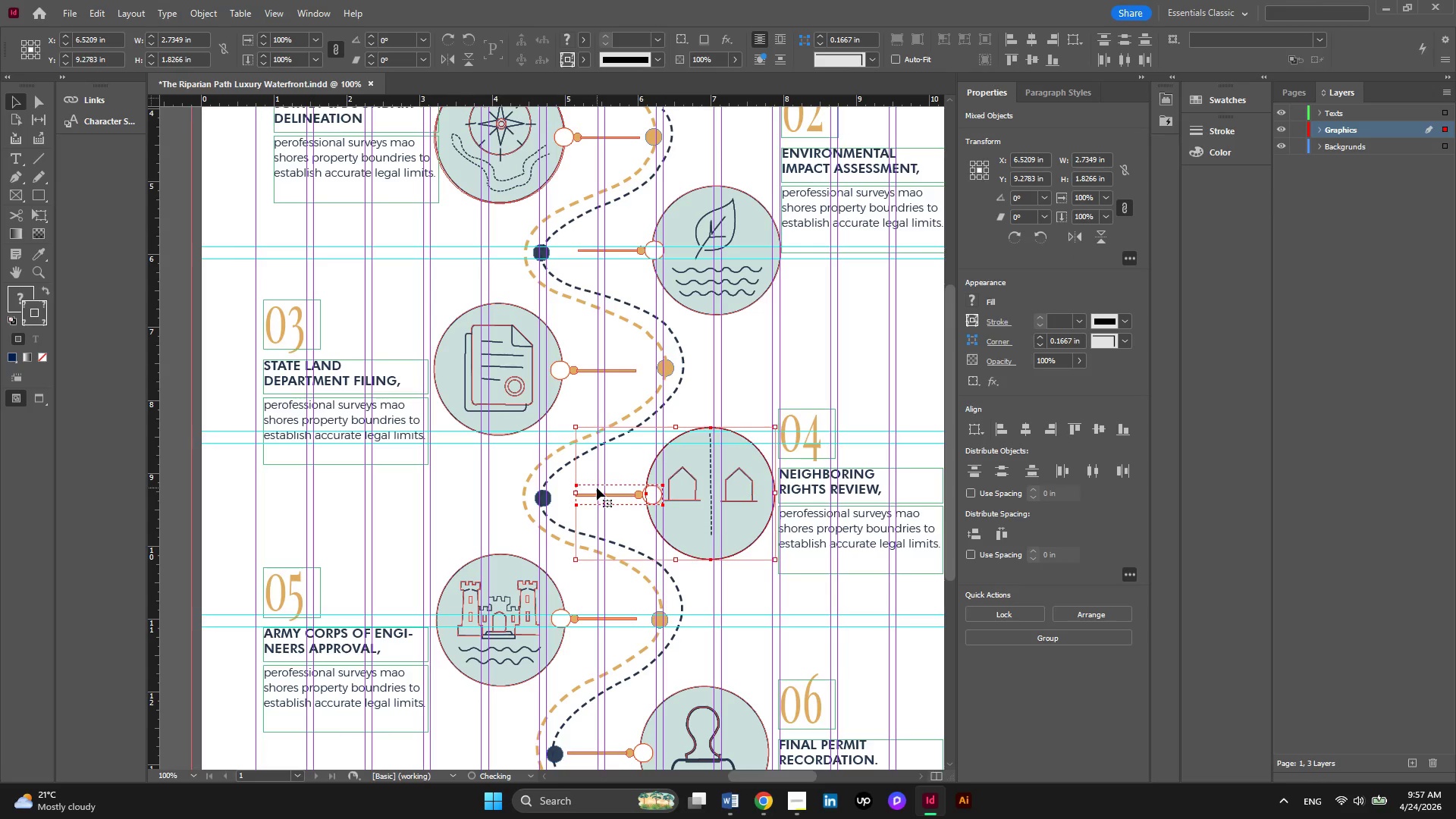 
key(ArrowDown)
 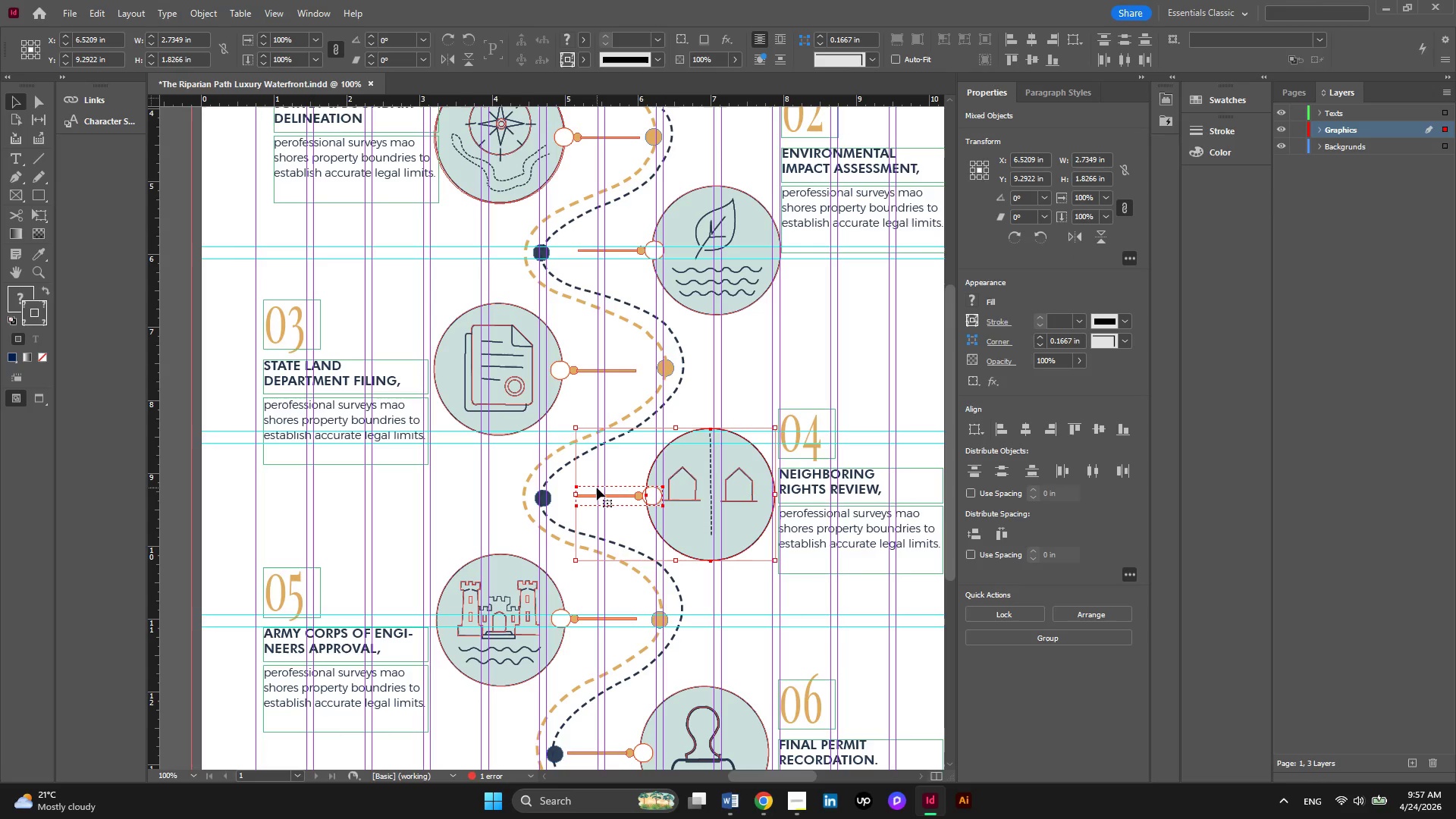 
key(Control+Z)
 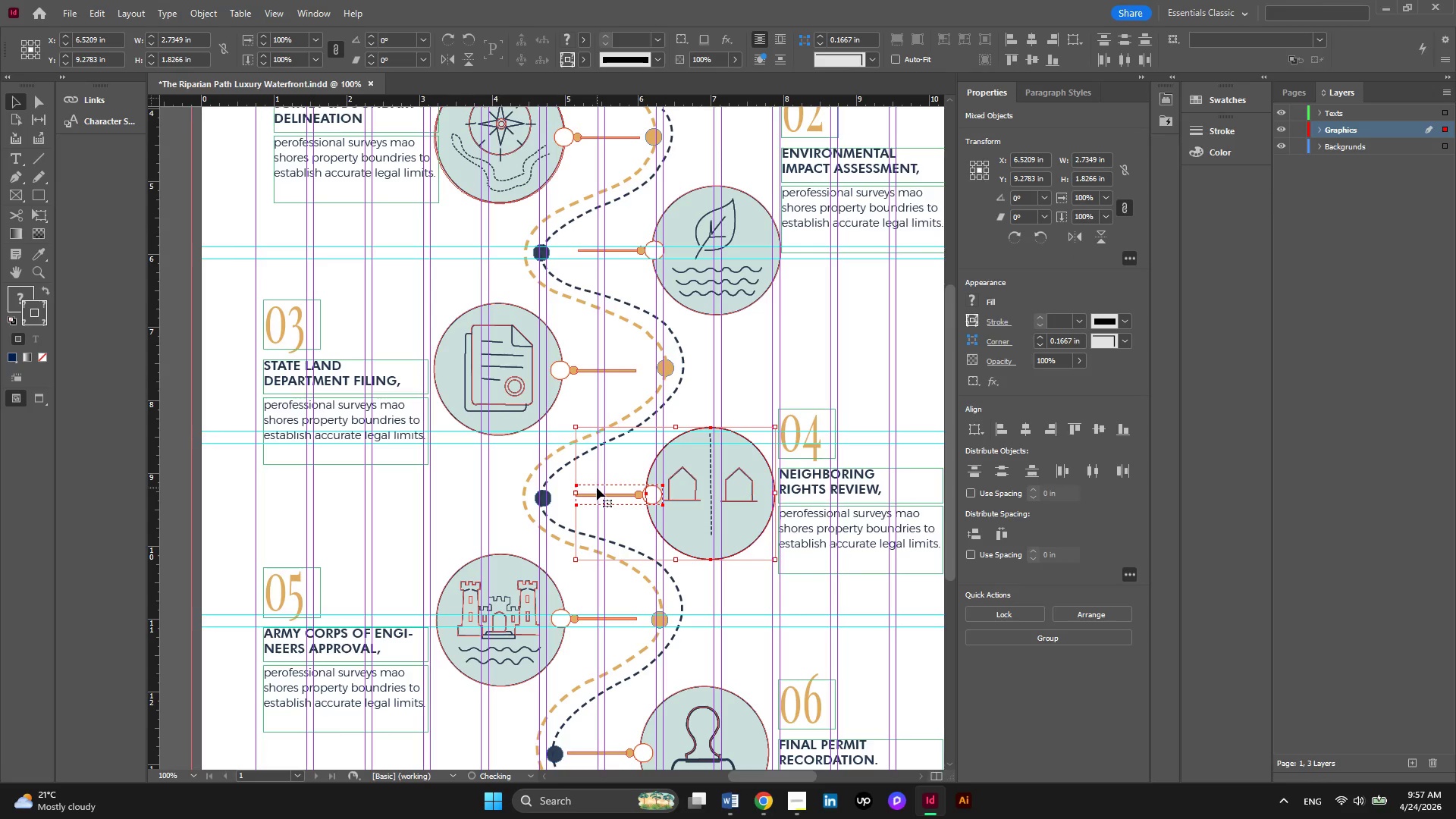 
key(Control+Z)
 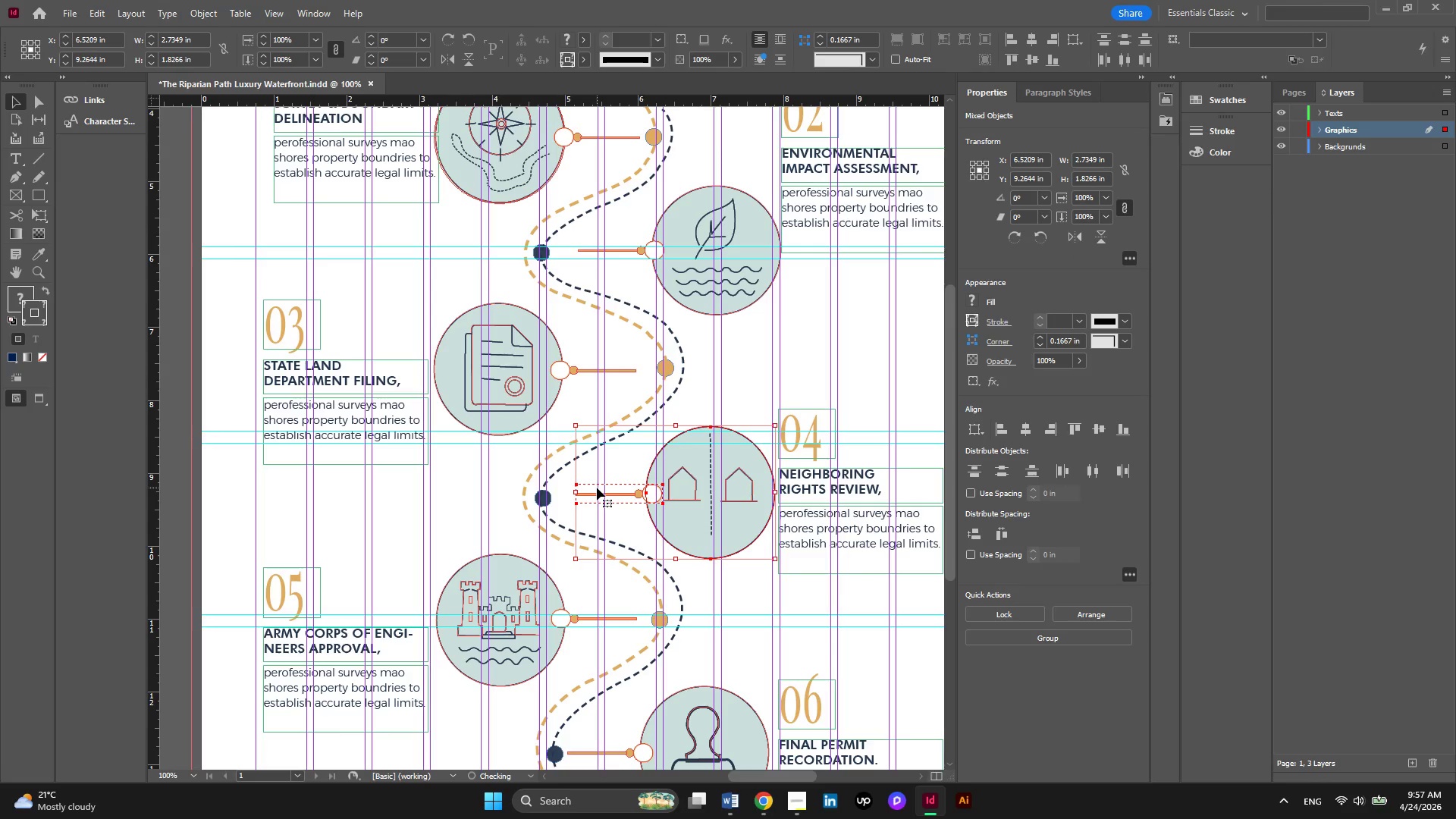 
key(Control+Z)
 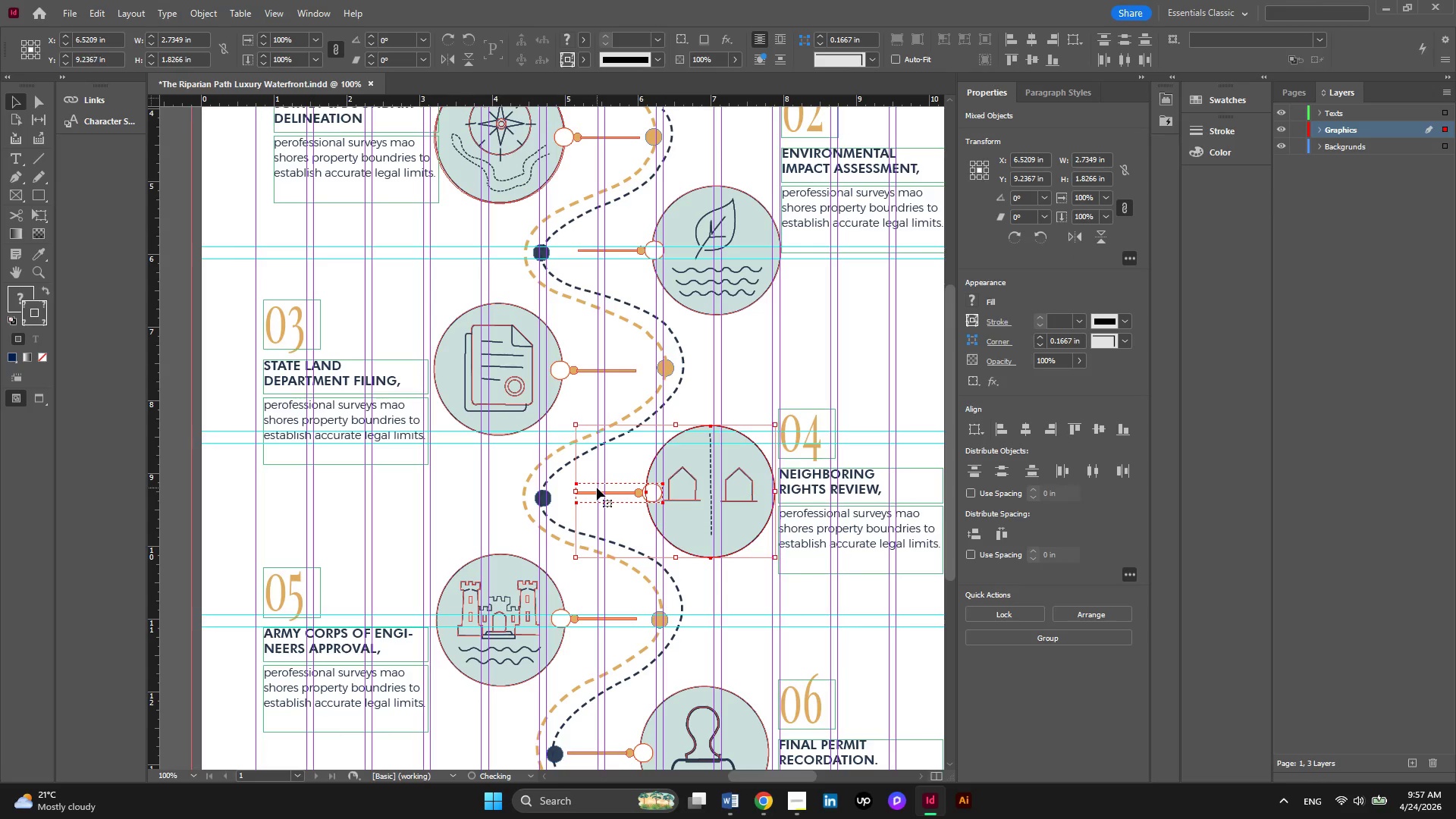 
key(Control+Z)
 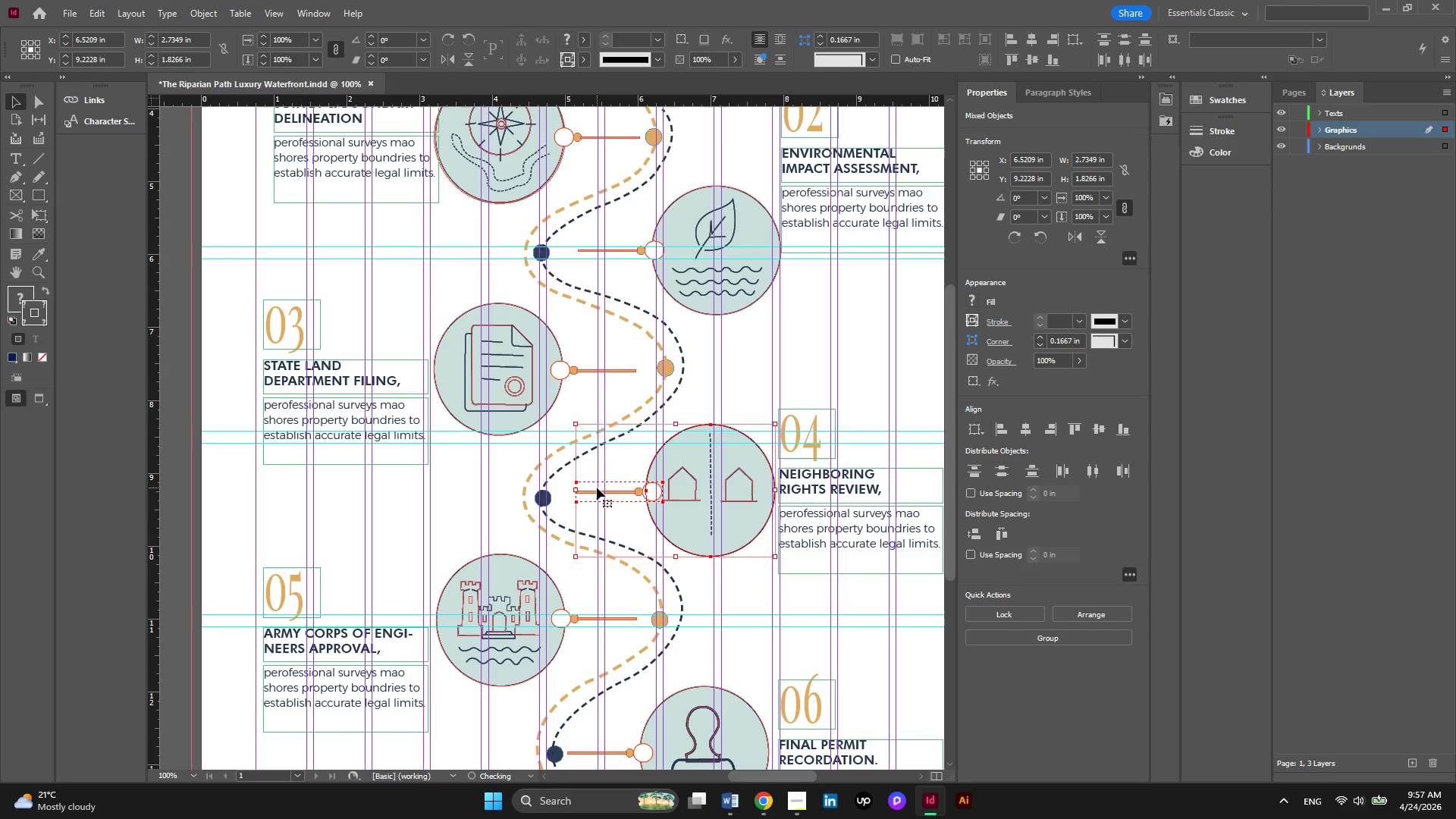 
key(Control+Z)
 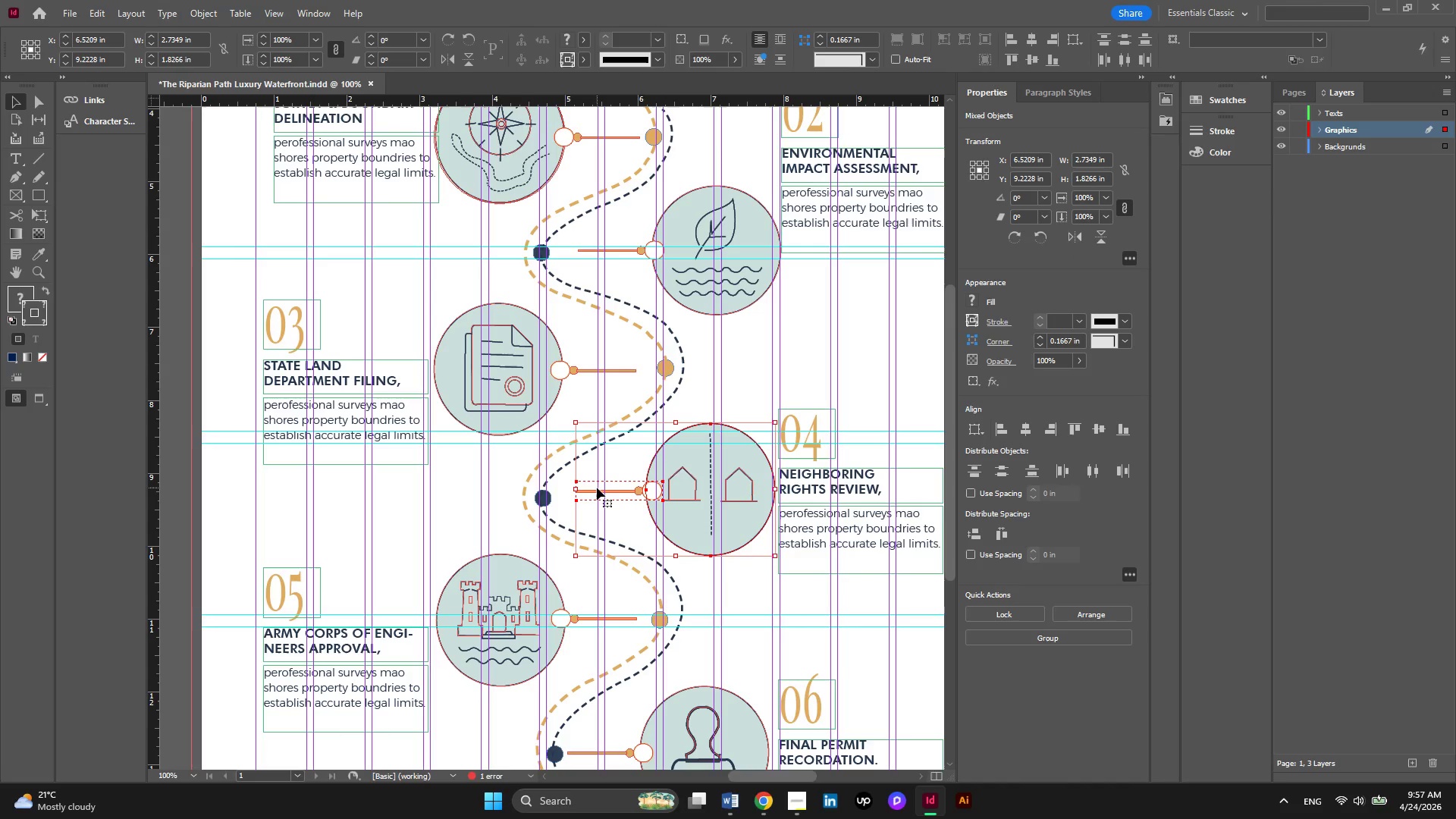 
key(Control+Z)
 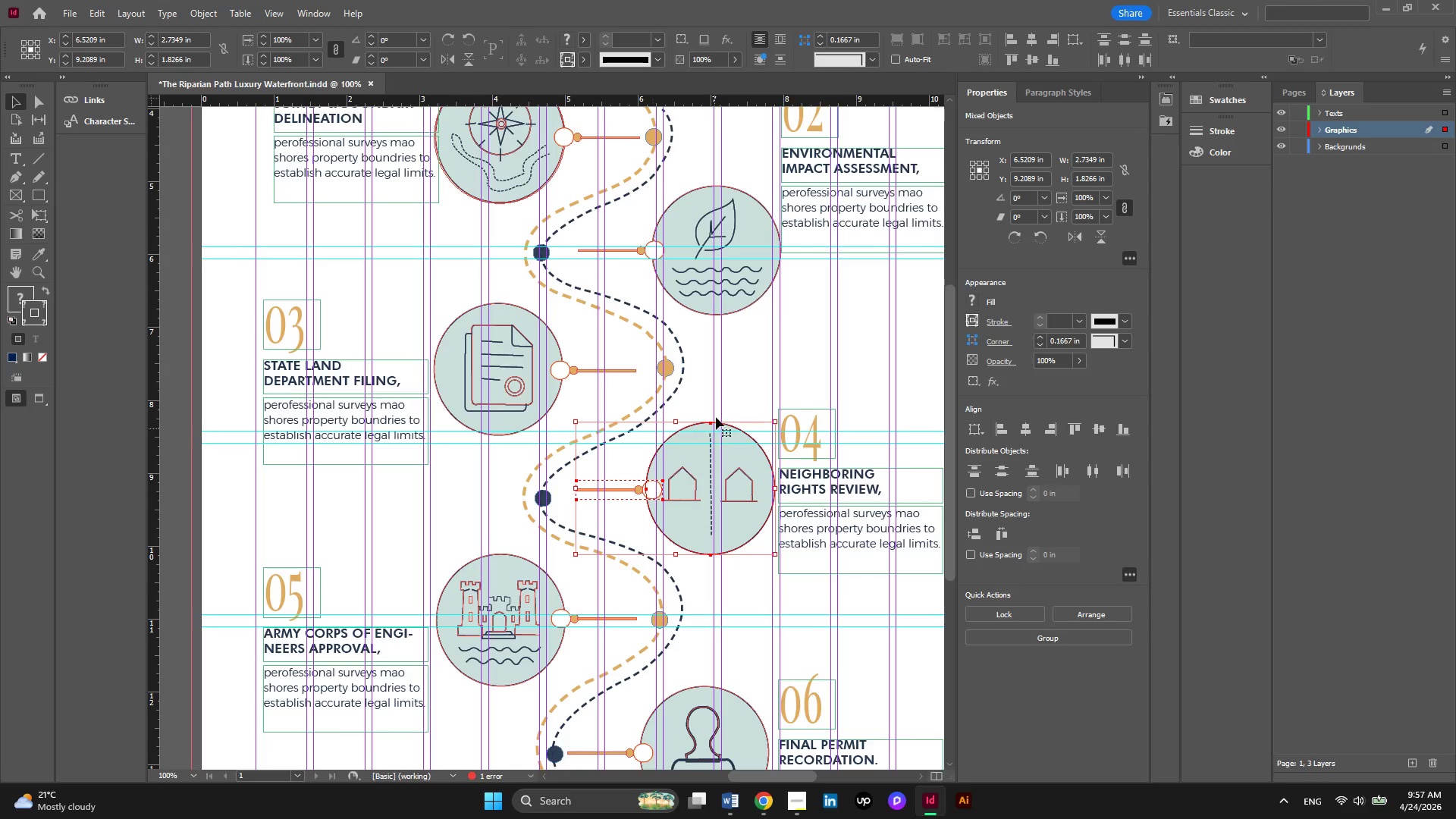 
left_click([746, 381])
 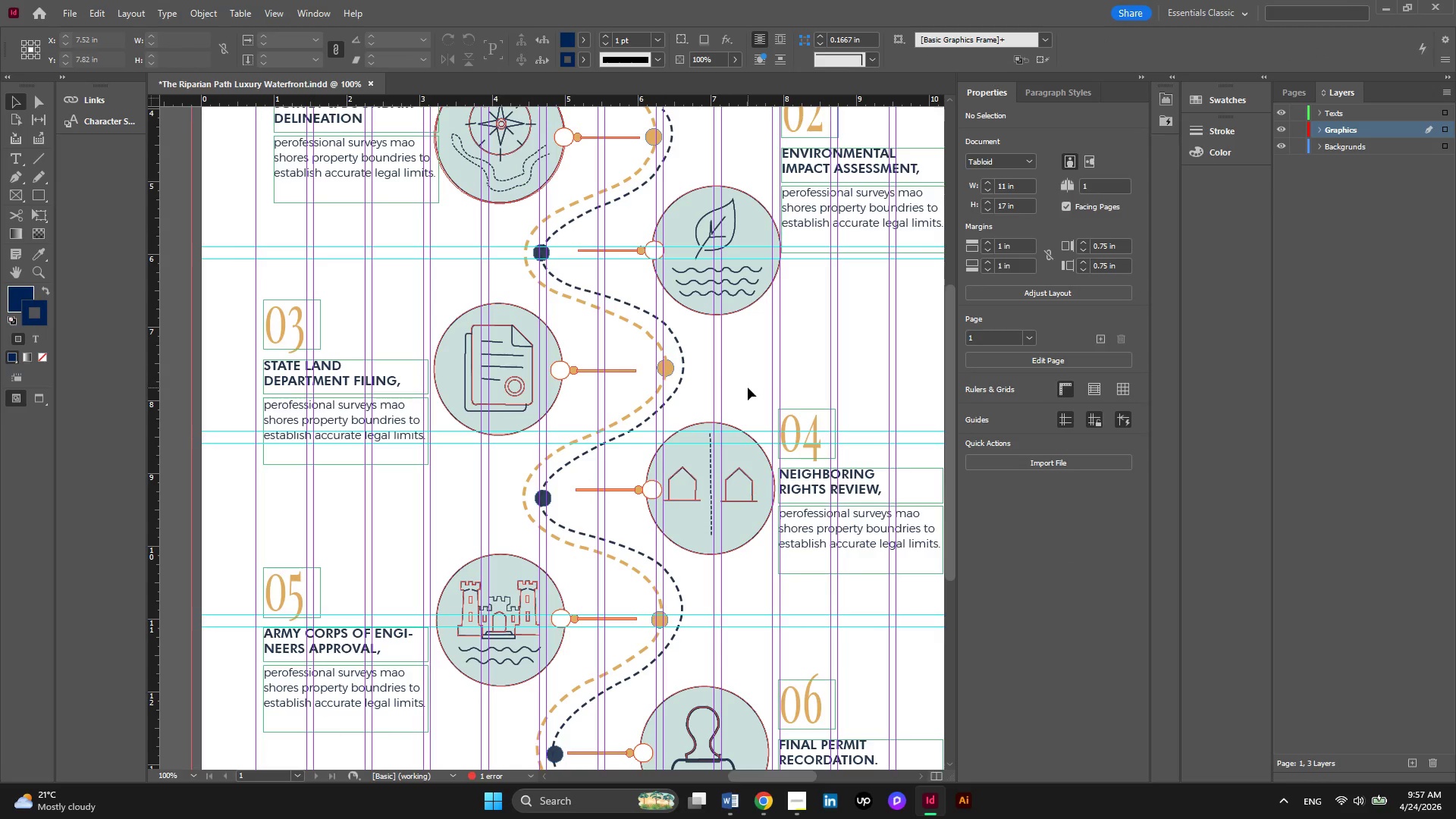 
left_click_drag(start_coordinate=[748, 388], to_coordinate=[691, 494])
 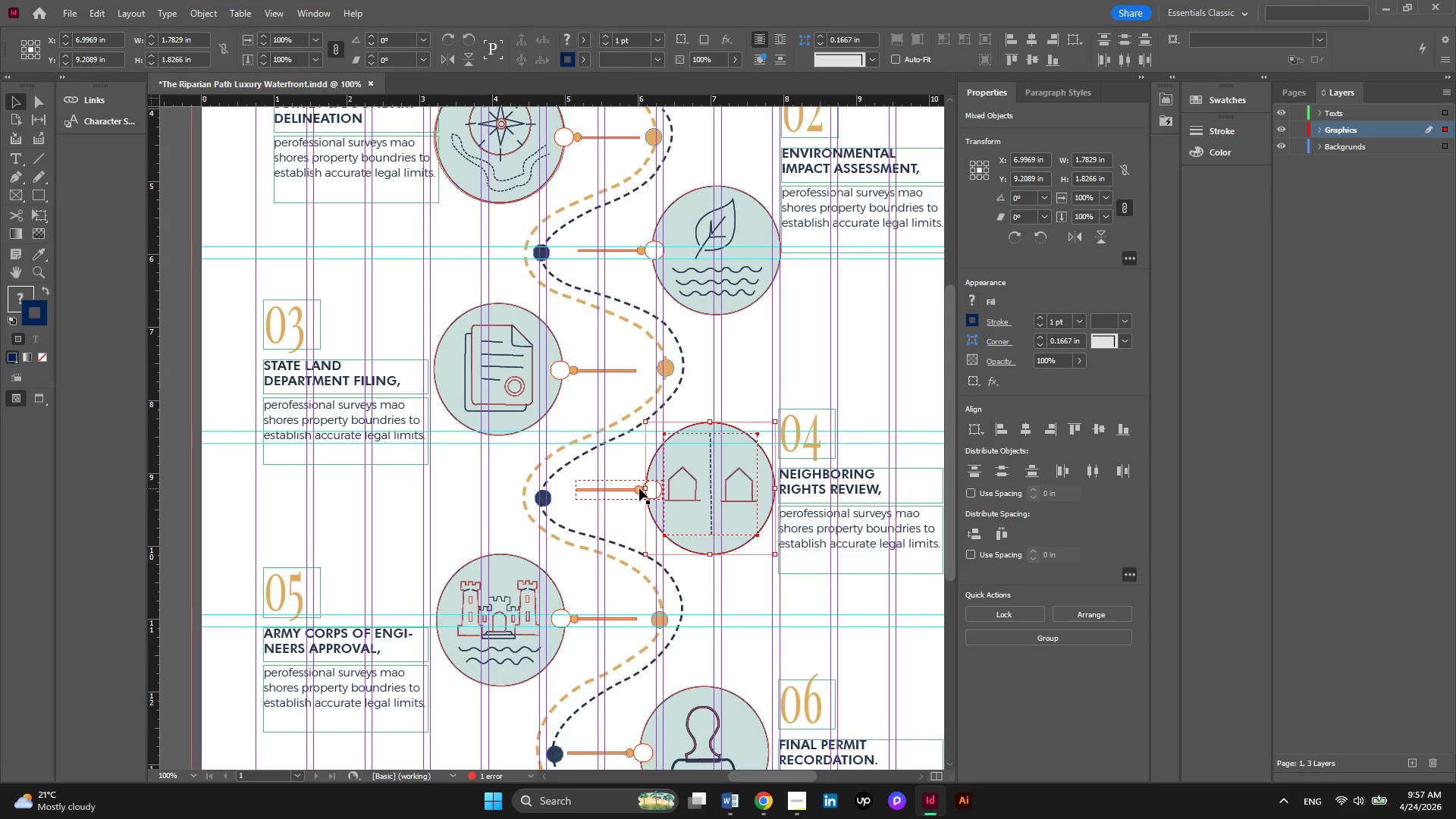 
key(Shift+ShiftLeft)
 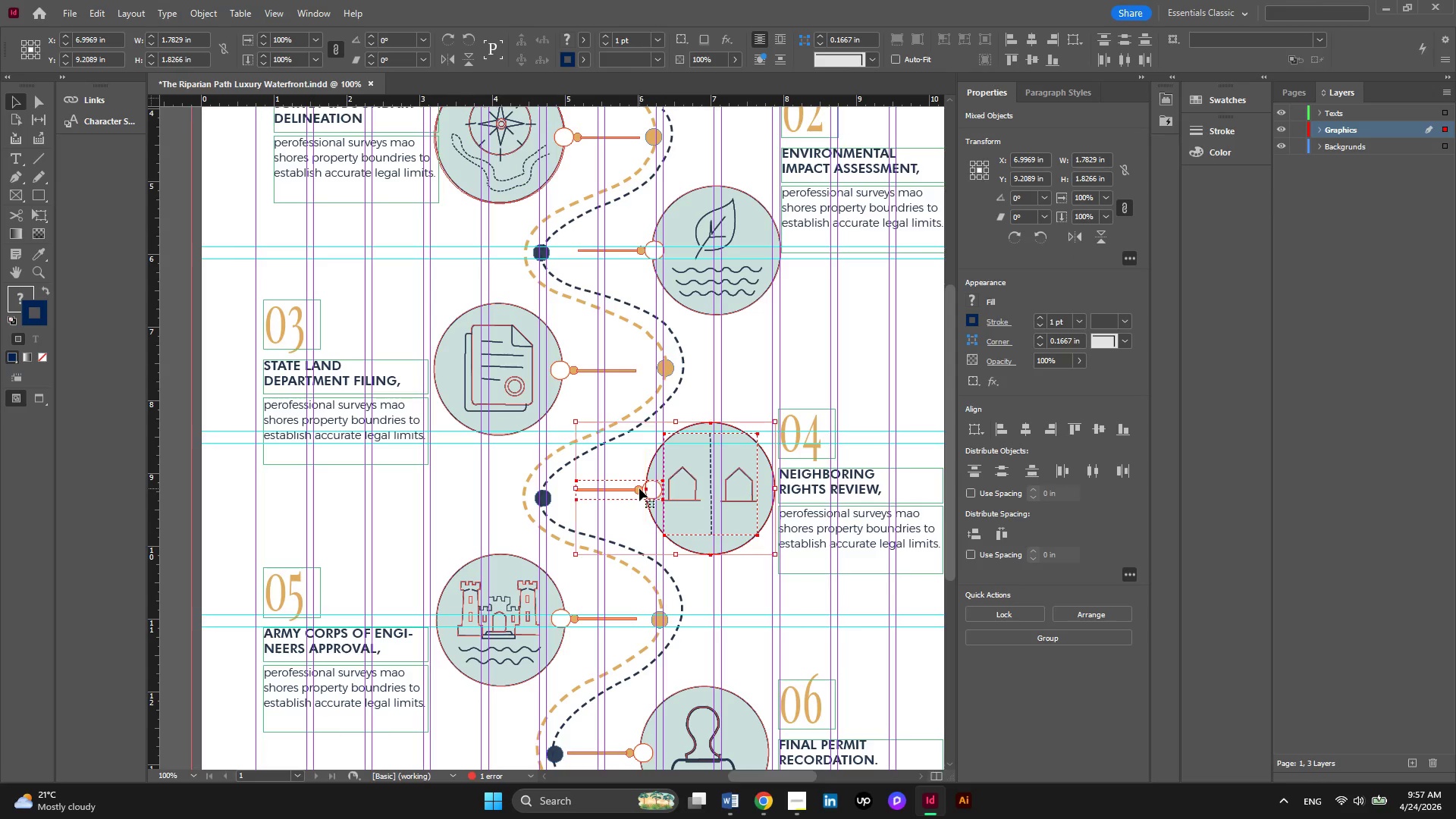 
left_click([639, 488])
 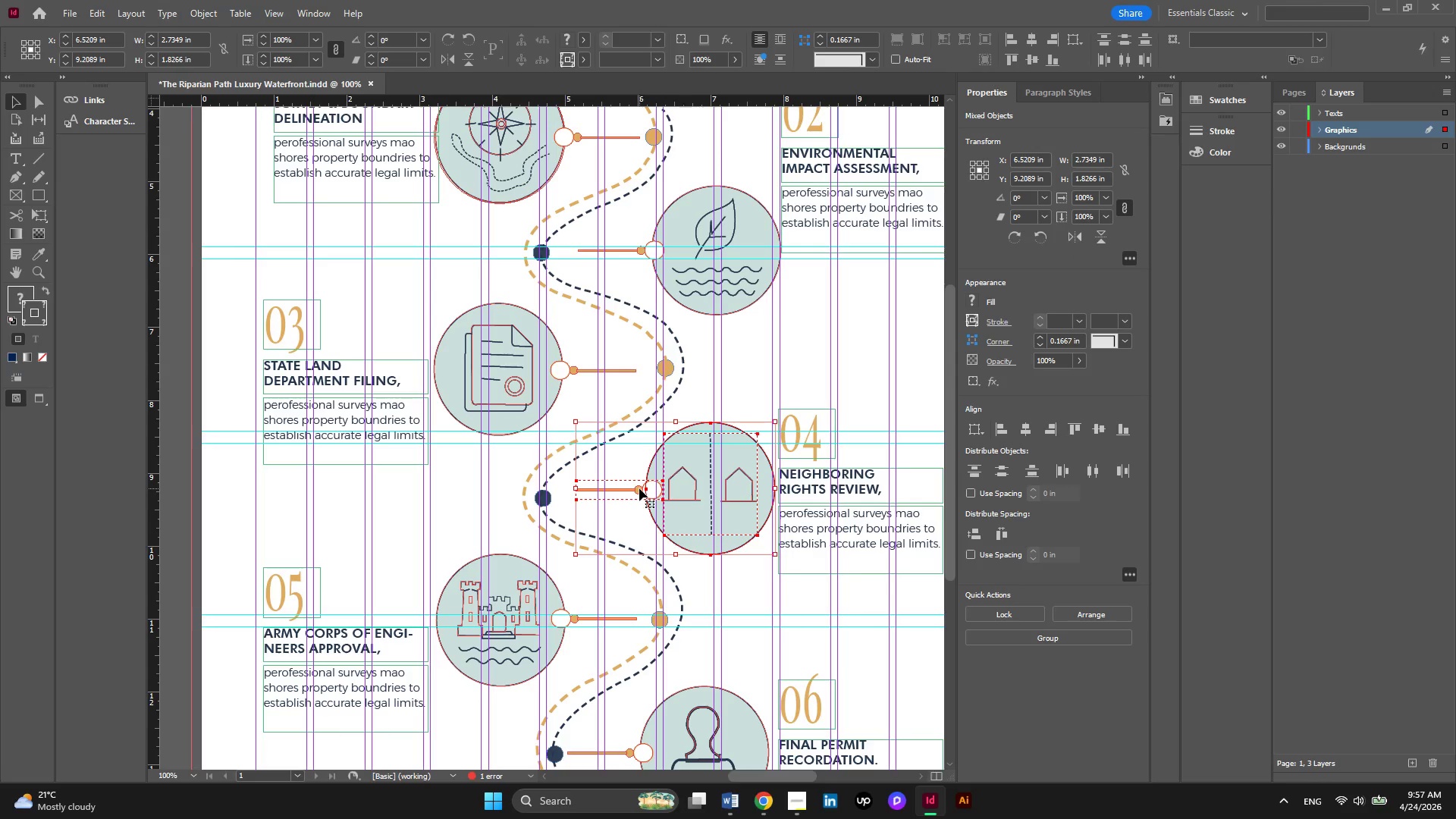 
key(ArrowDown)
 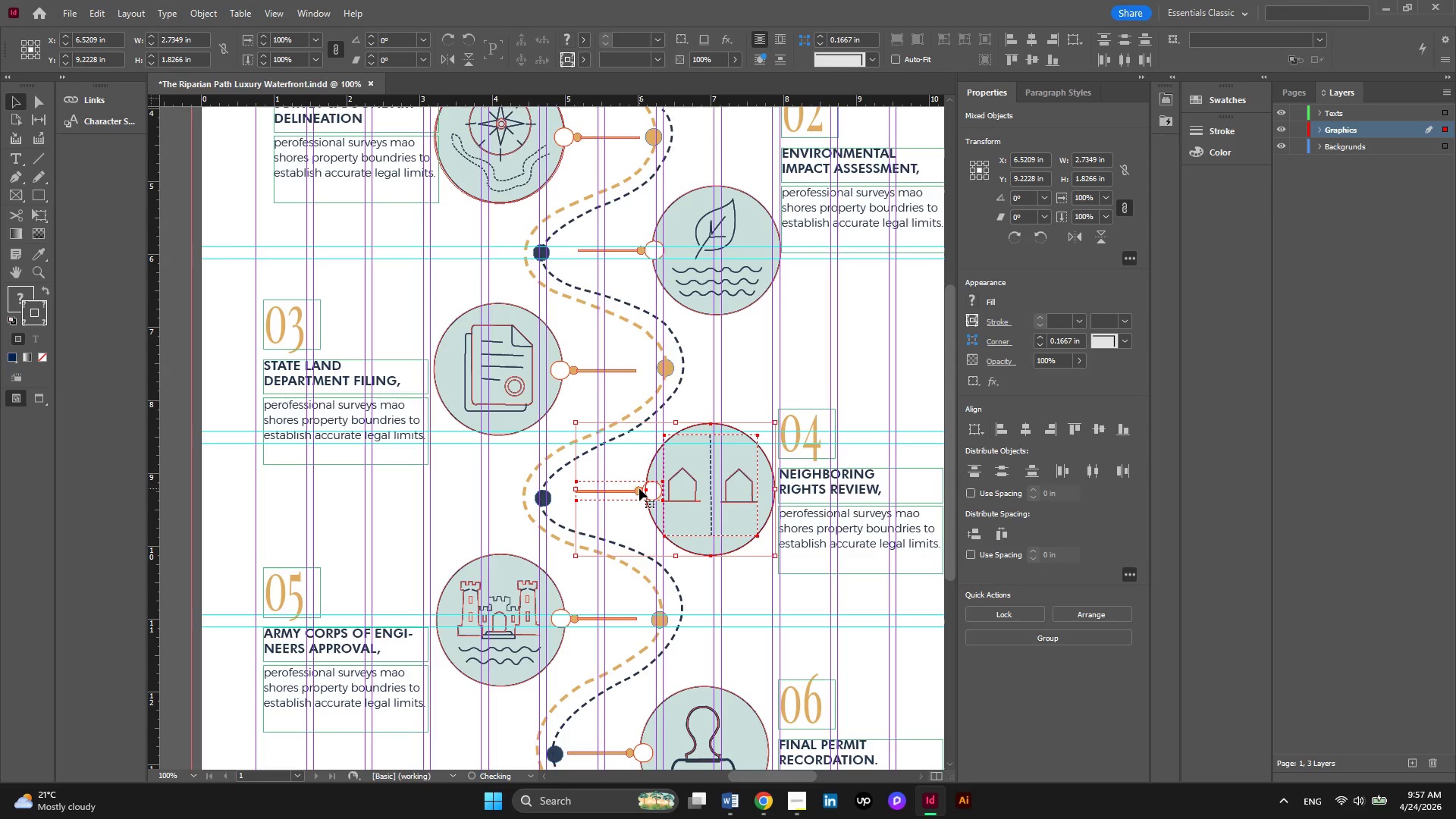 
key(ArrowDown)
 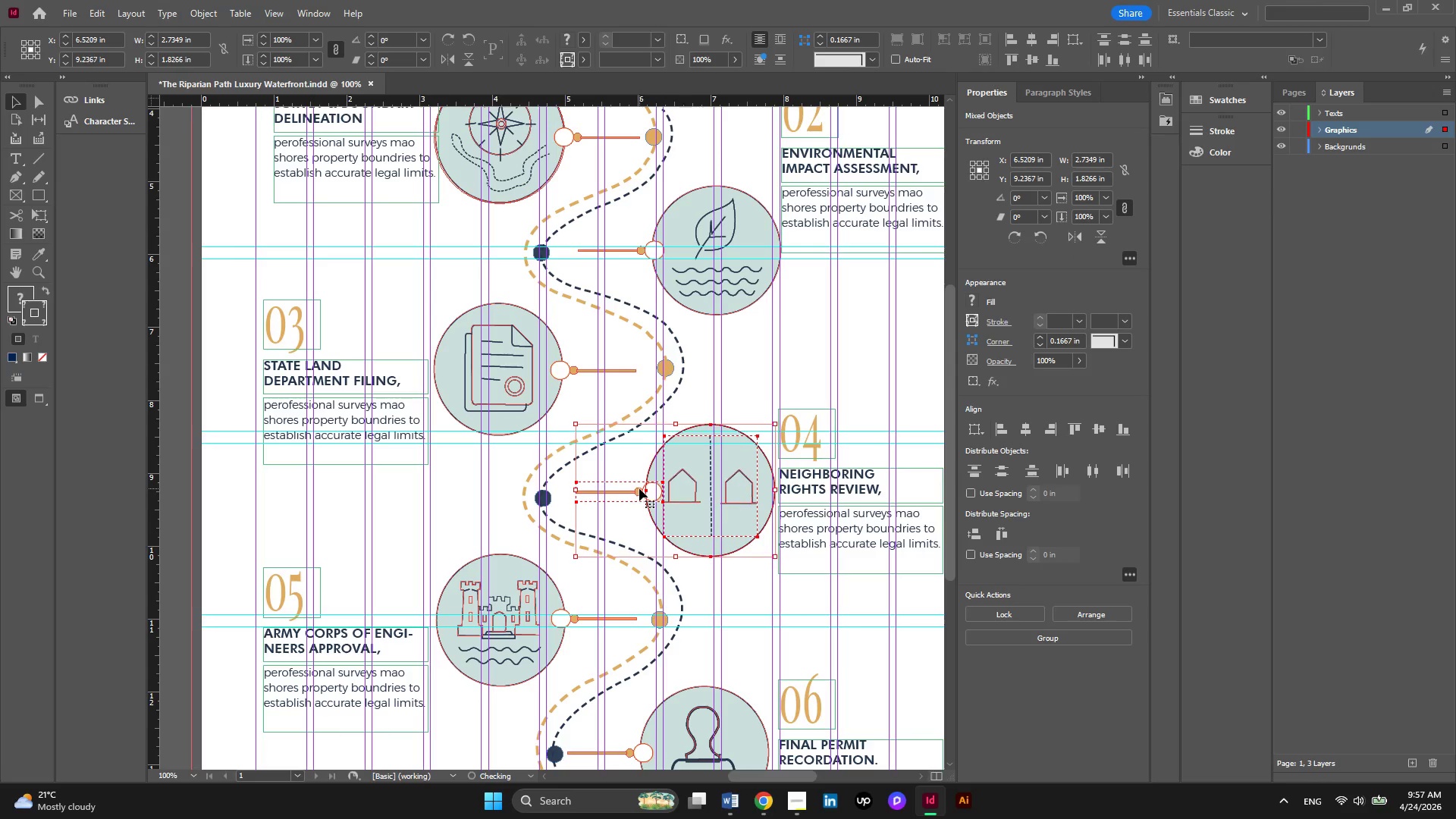 
key(ArrowDown)
 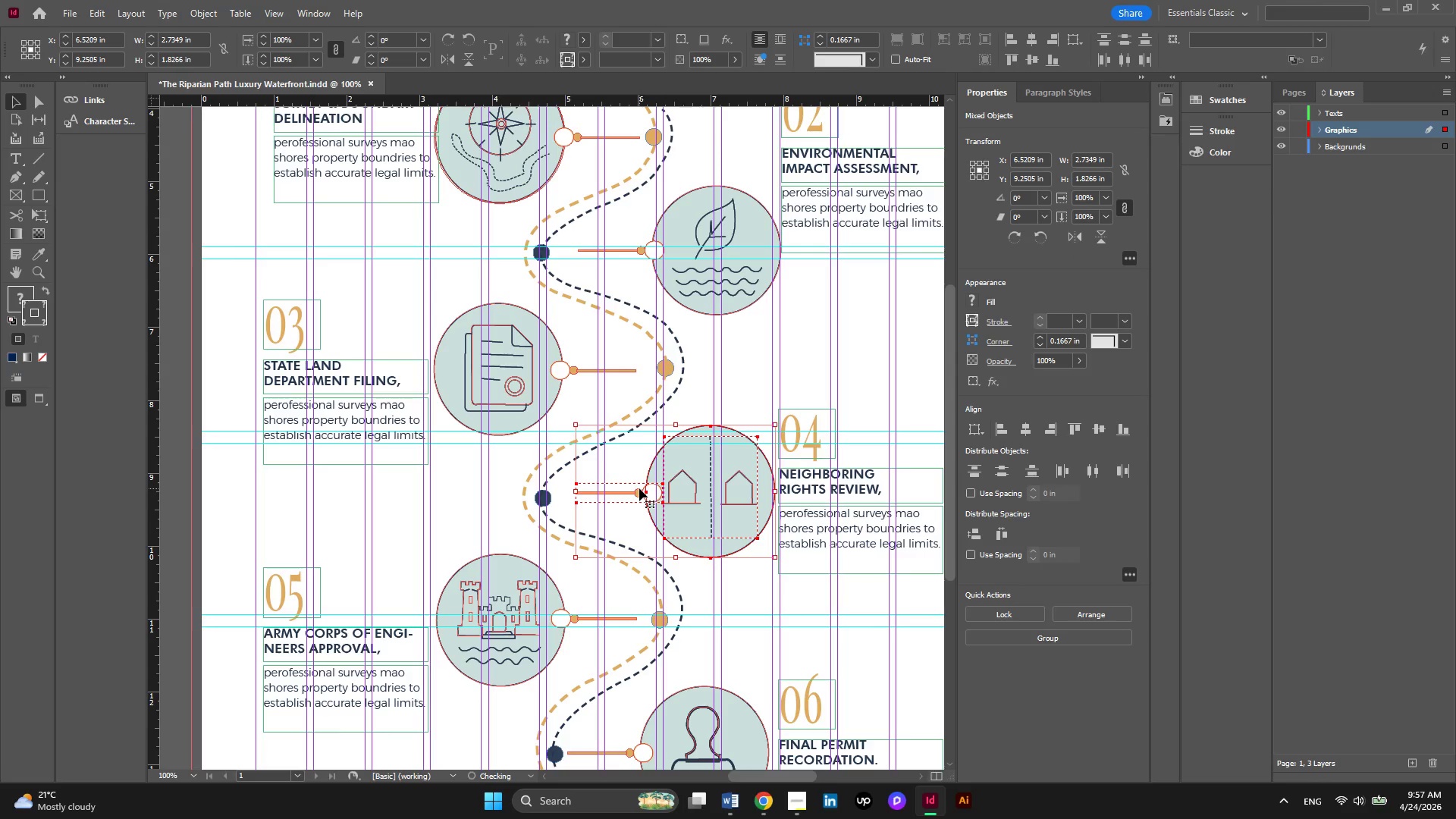 
key(ArrowDown)
 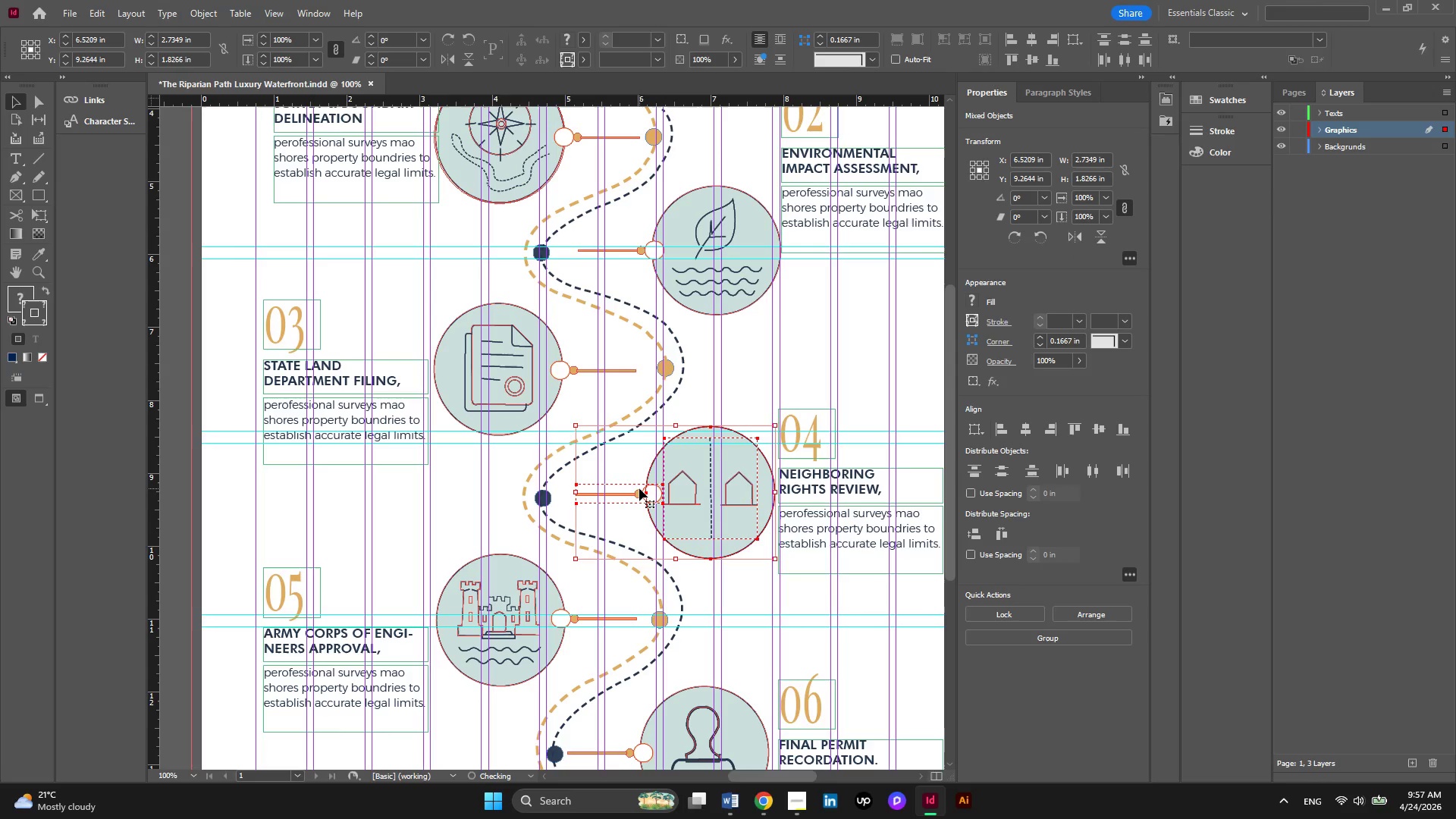 
key(ArrowDown)
 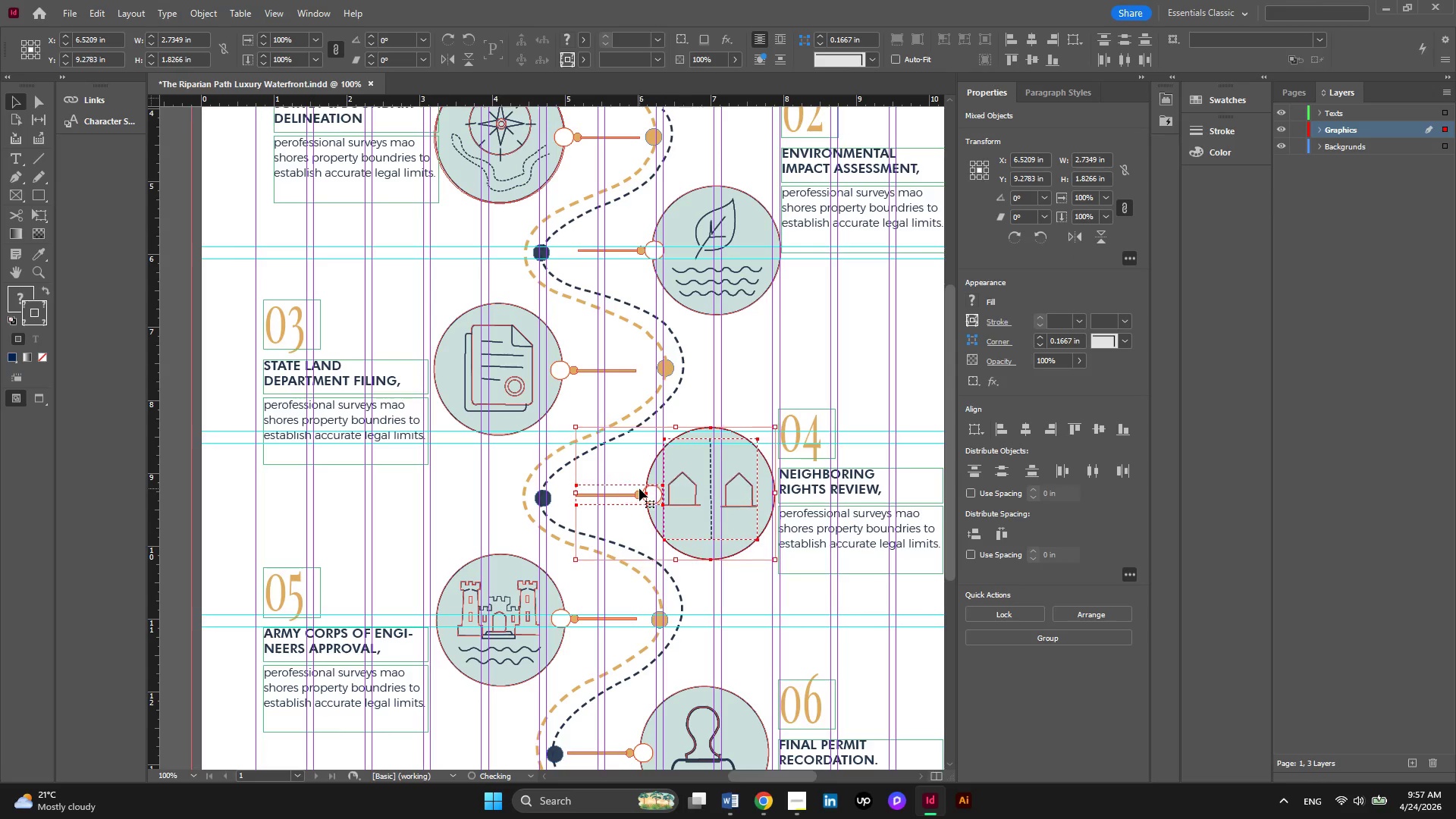 
key(ArrowDown)
 